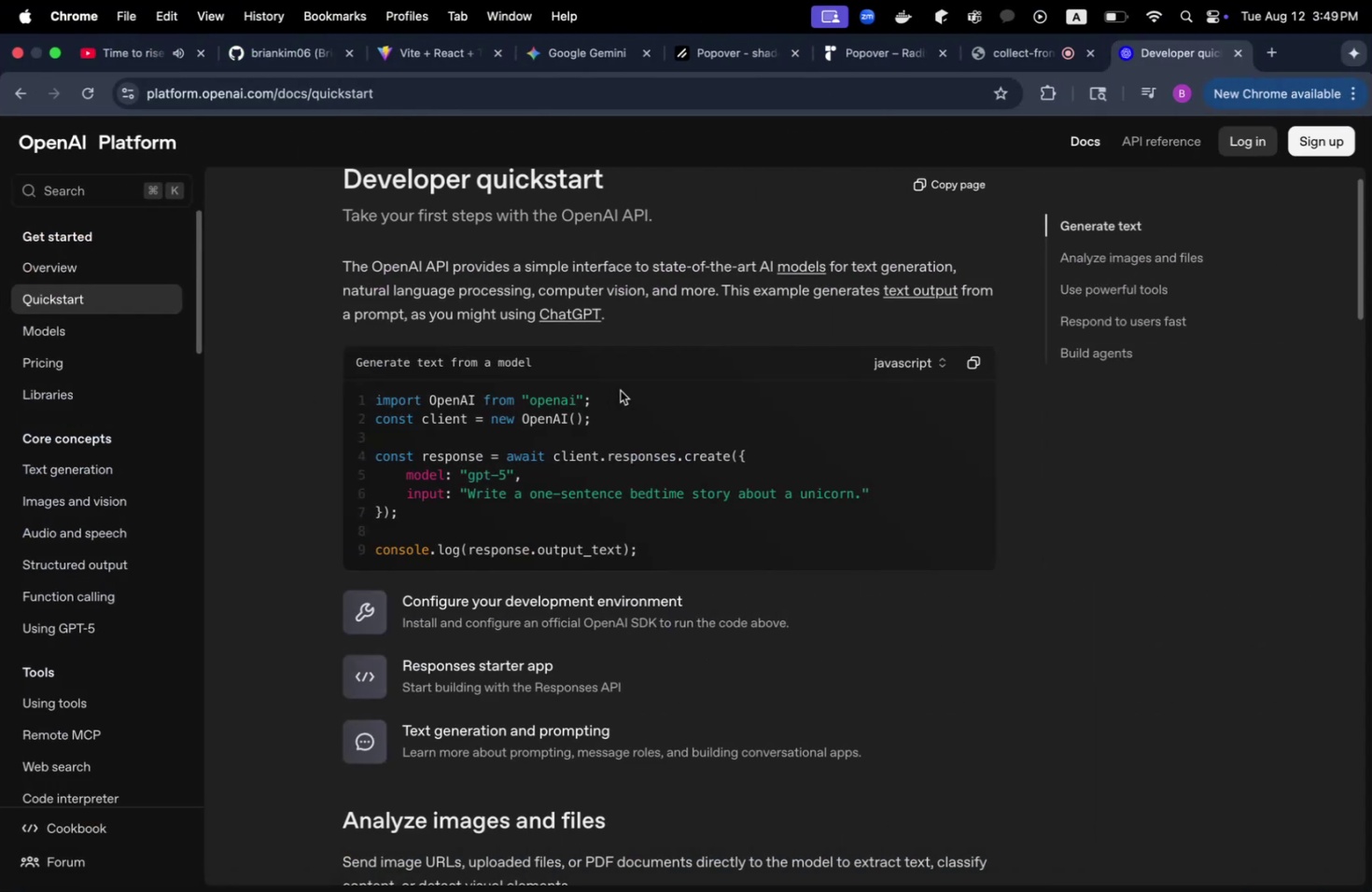 
key(Meta+Tab)
 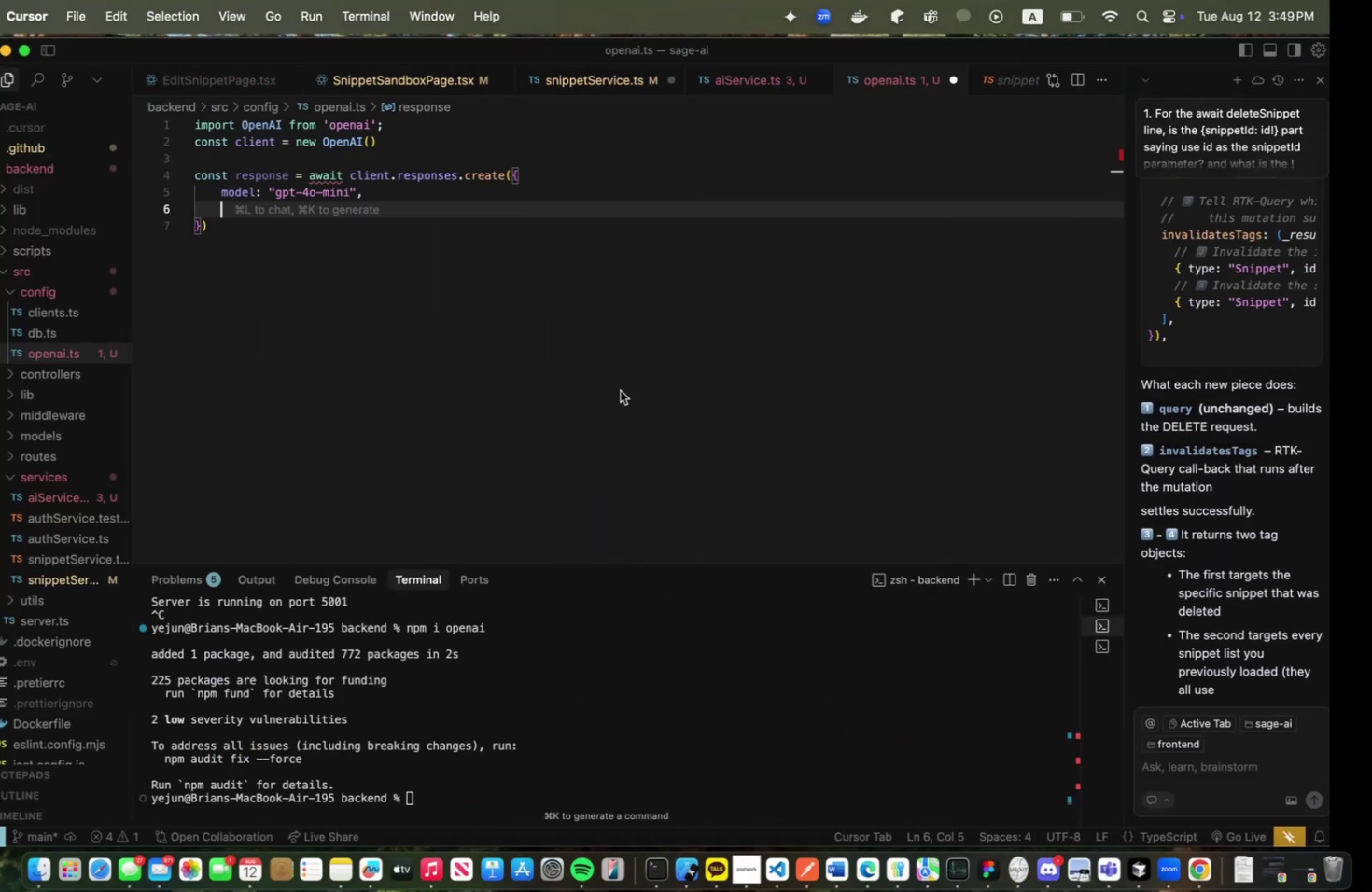 
type(input: )
 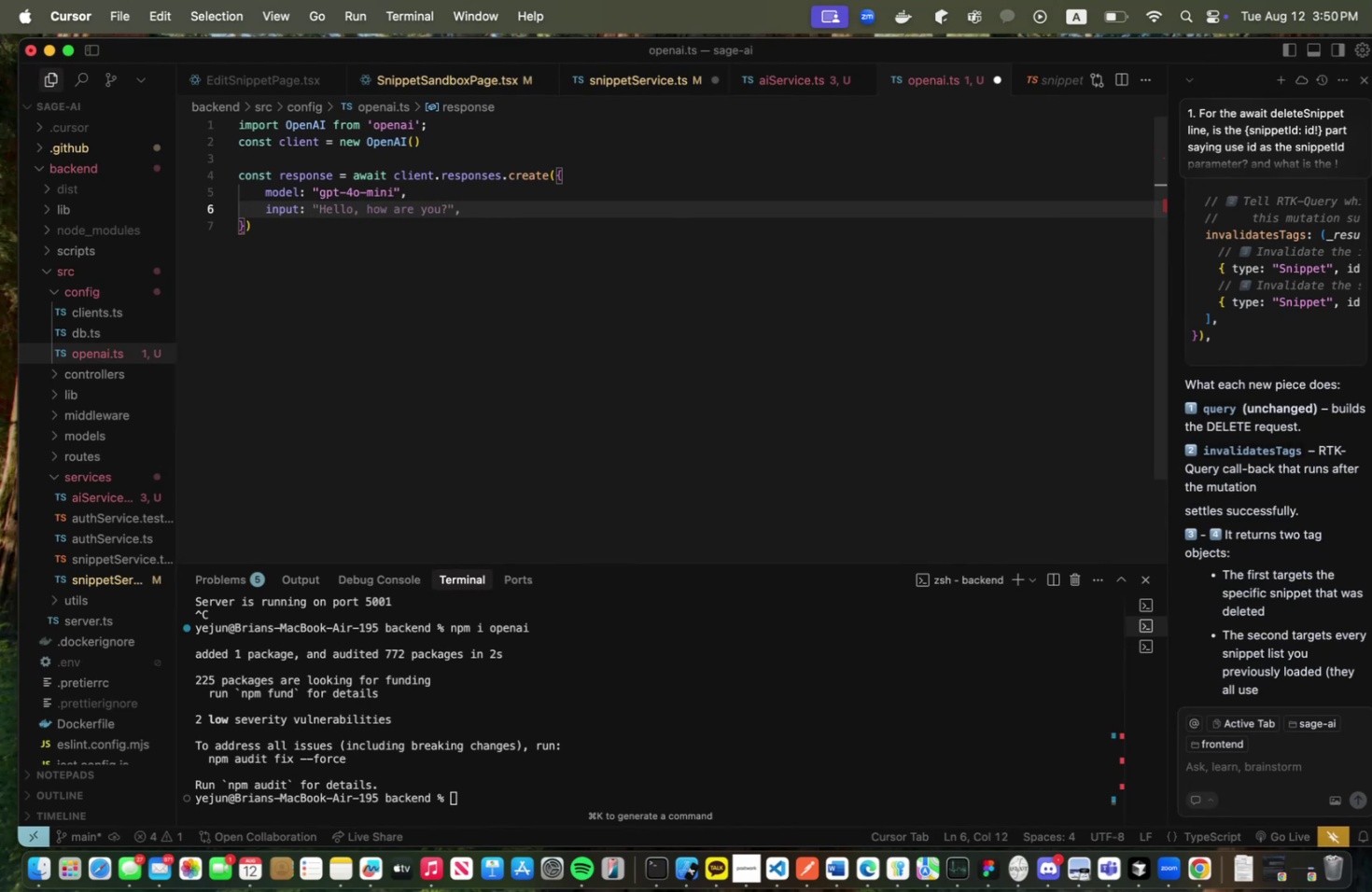 
wait(16.69)
 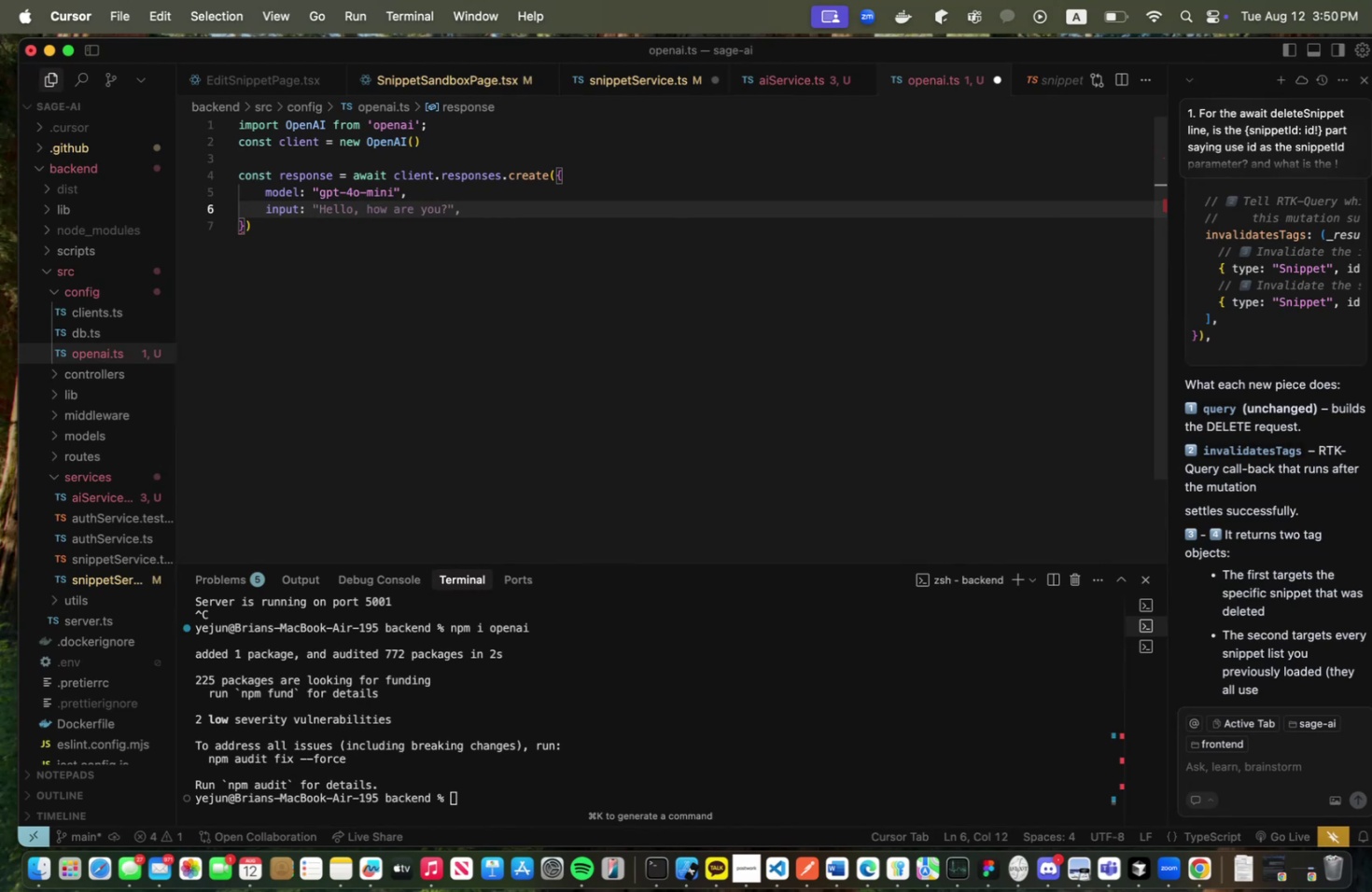 
key(Meta+CommandLeft)
 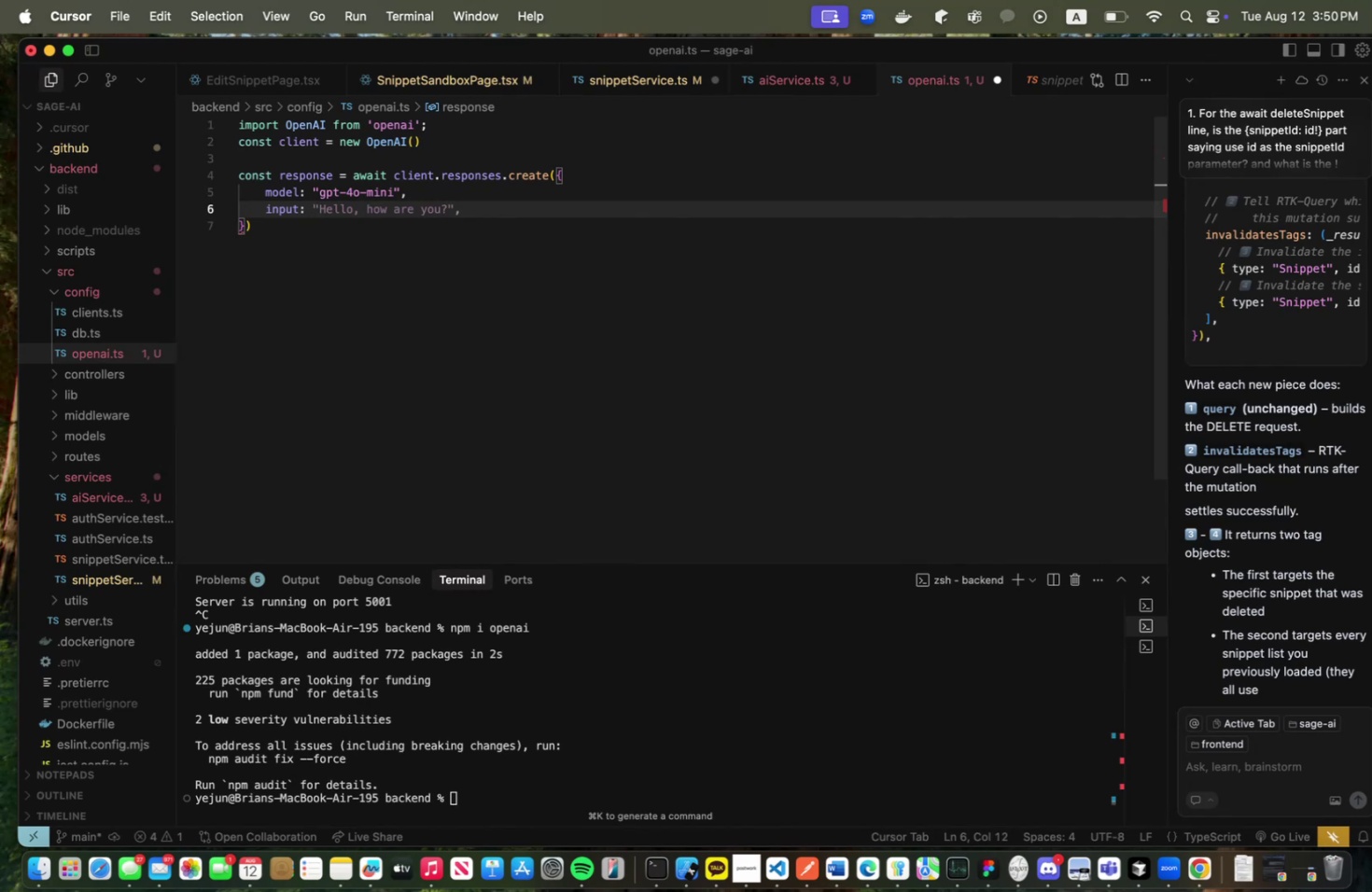 
key(Meta+Tab)
 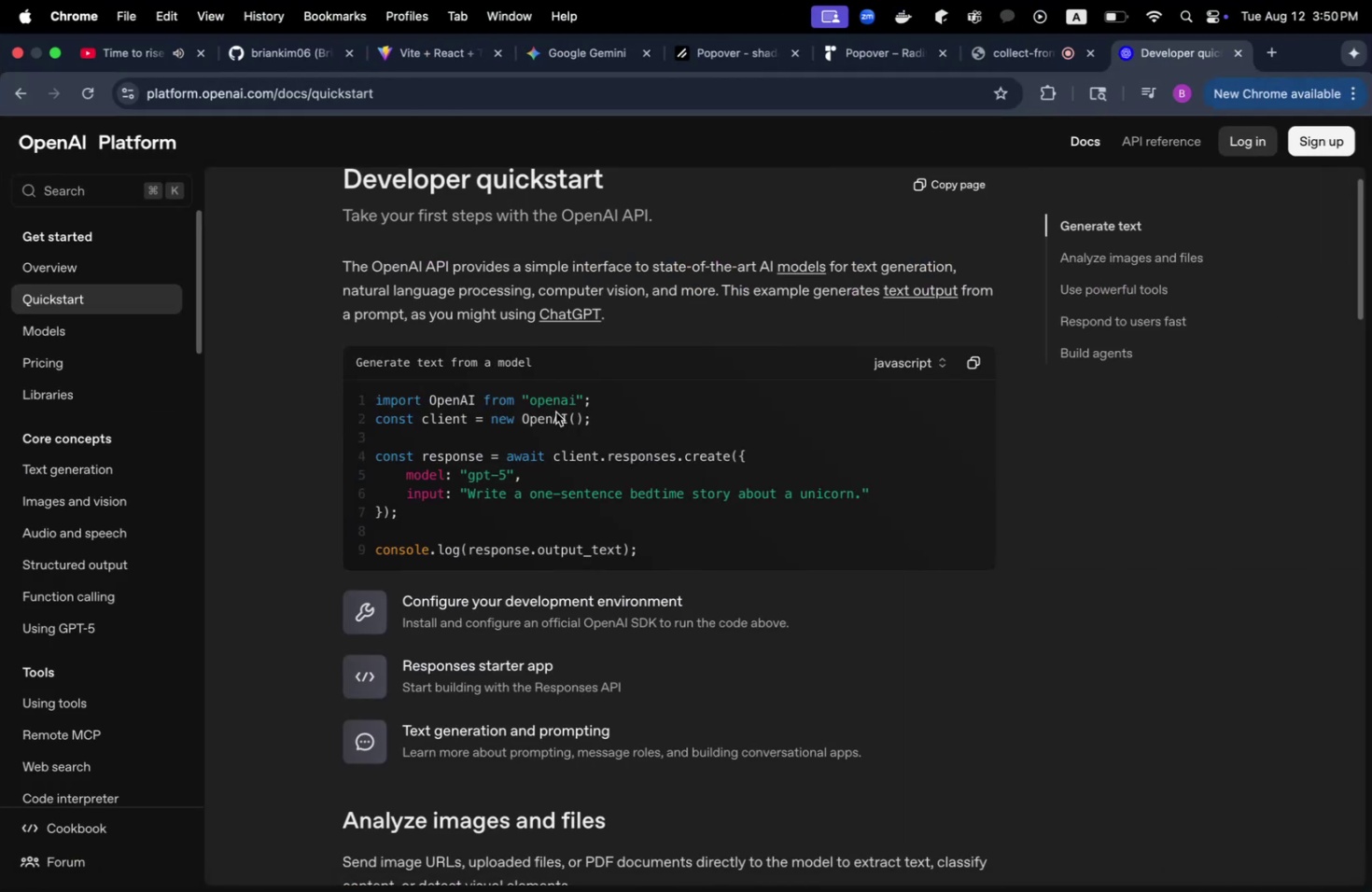 
scroll: coordinate [331, 480], scroll_direction: down, amount: 77.0
 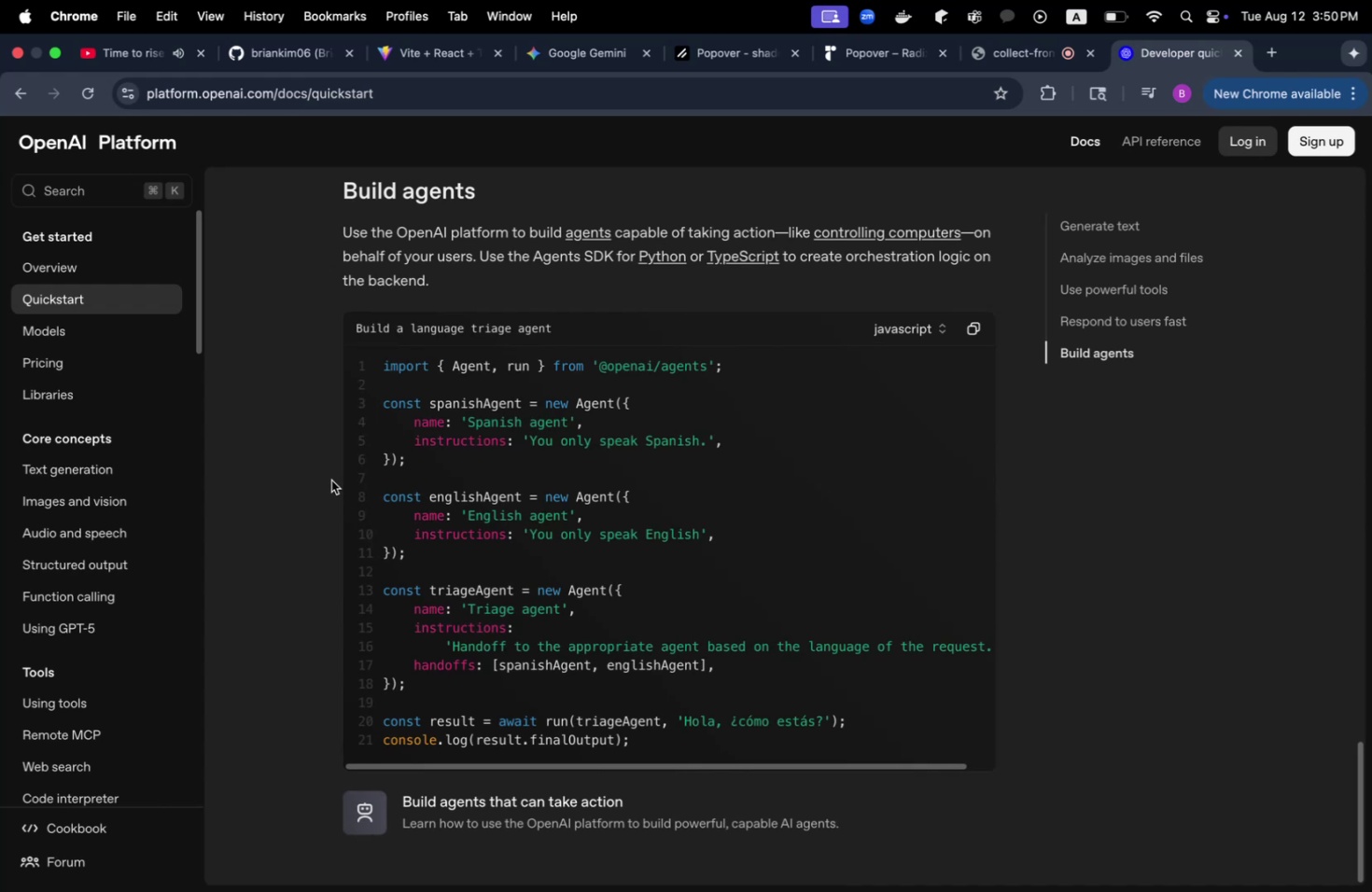 
scroll: coordinate [893, 524], scroll_direction: up, amount: 131.0
 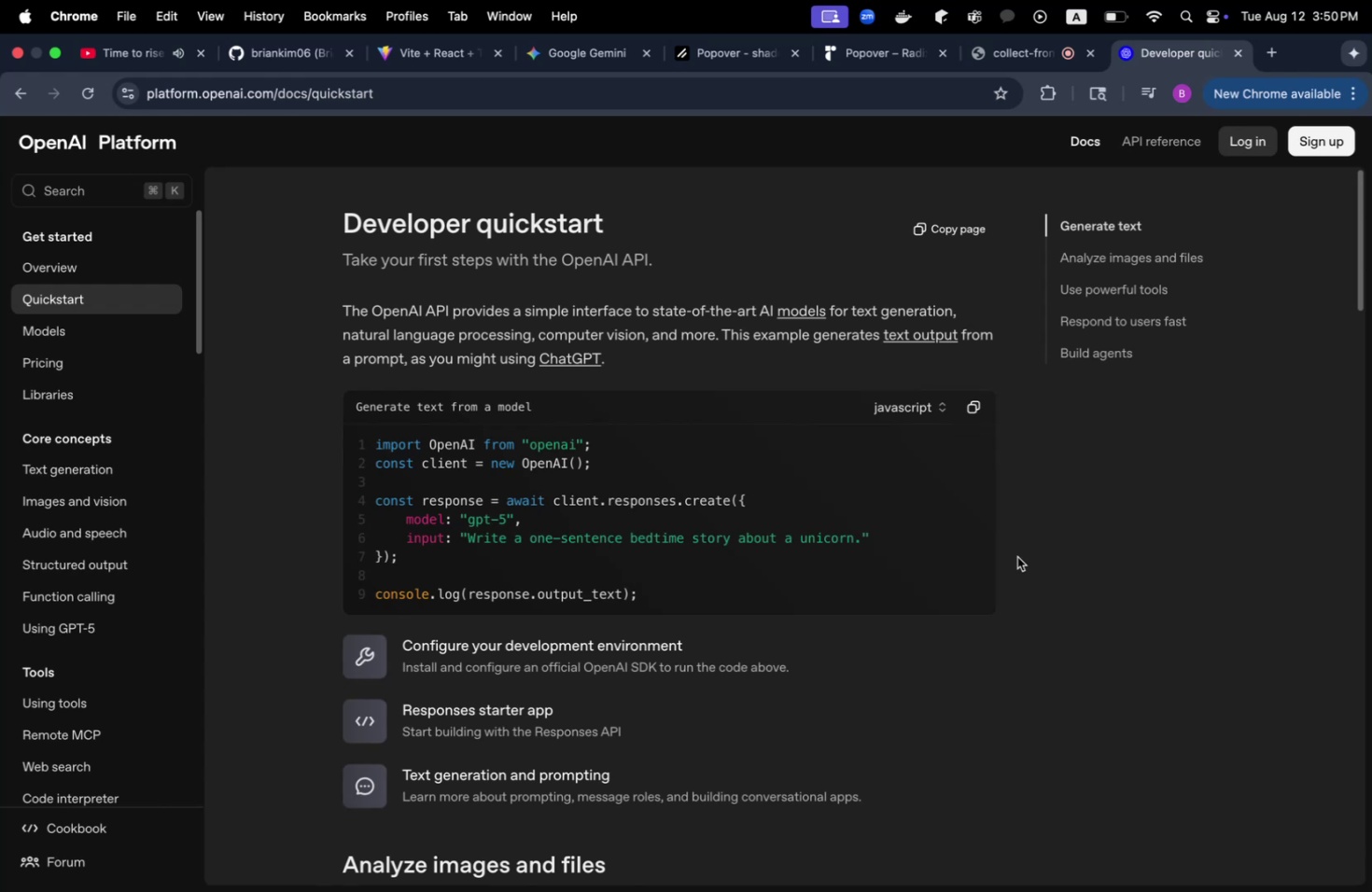 
wait(22.74)
 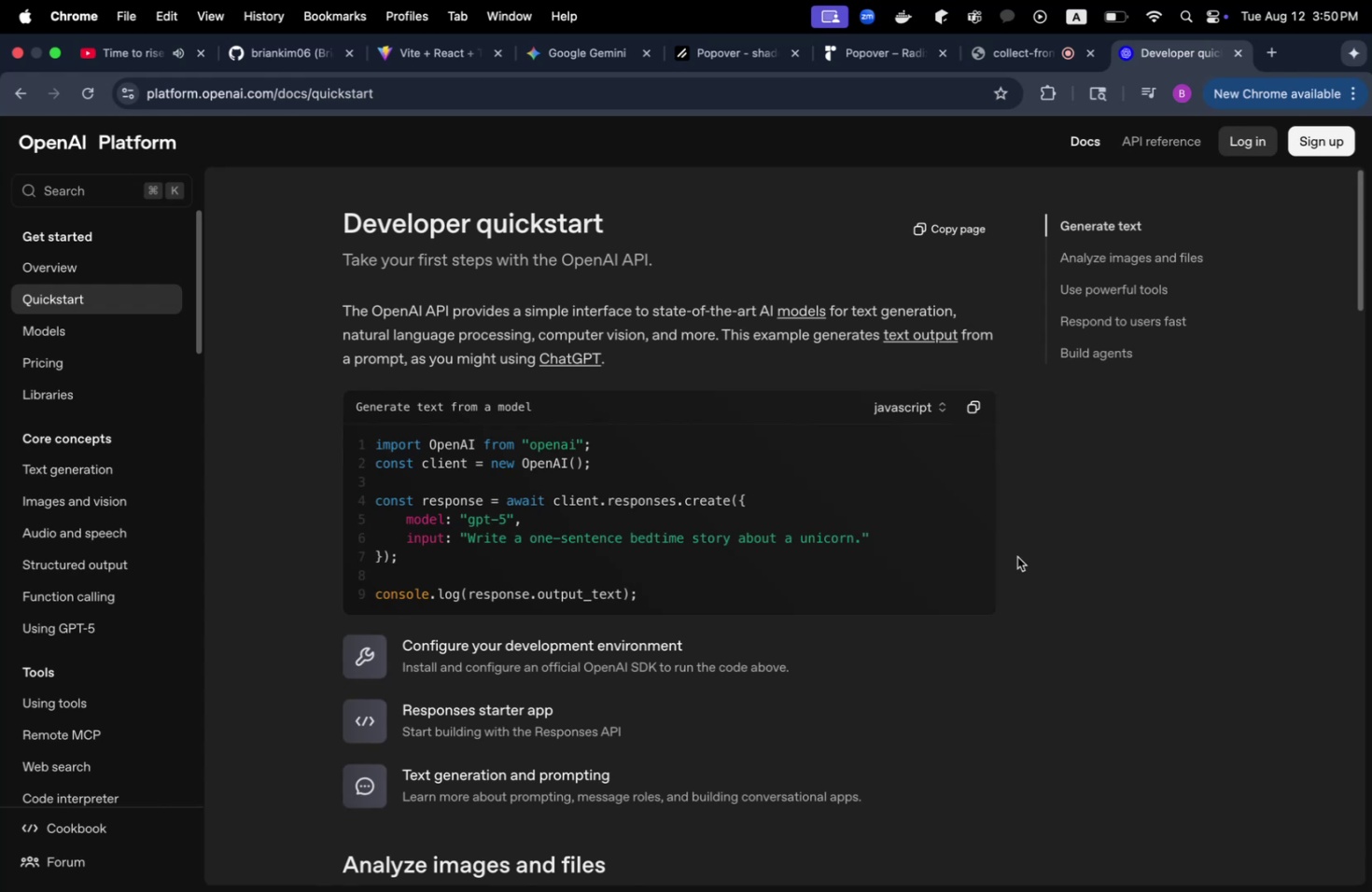 
left_click([560, 61])
 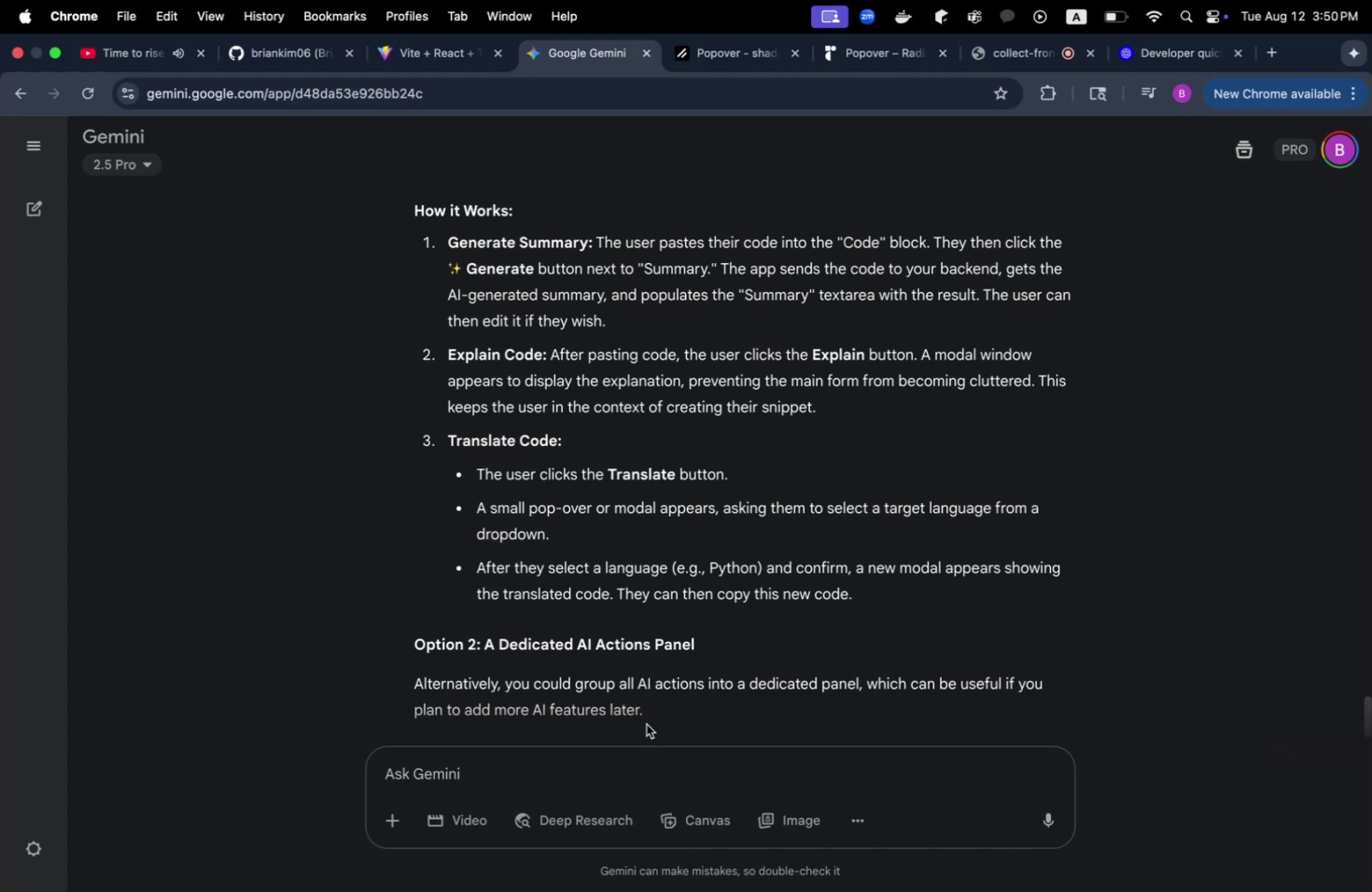 
scroll: coordinate [635, 631], scroll_direction: down, amount: 40.0
 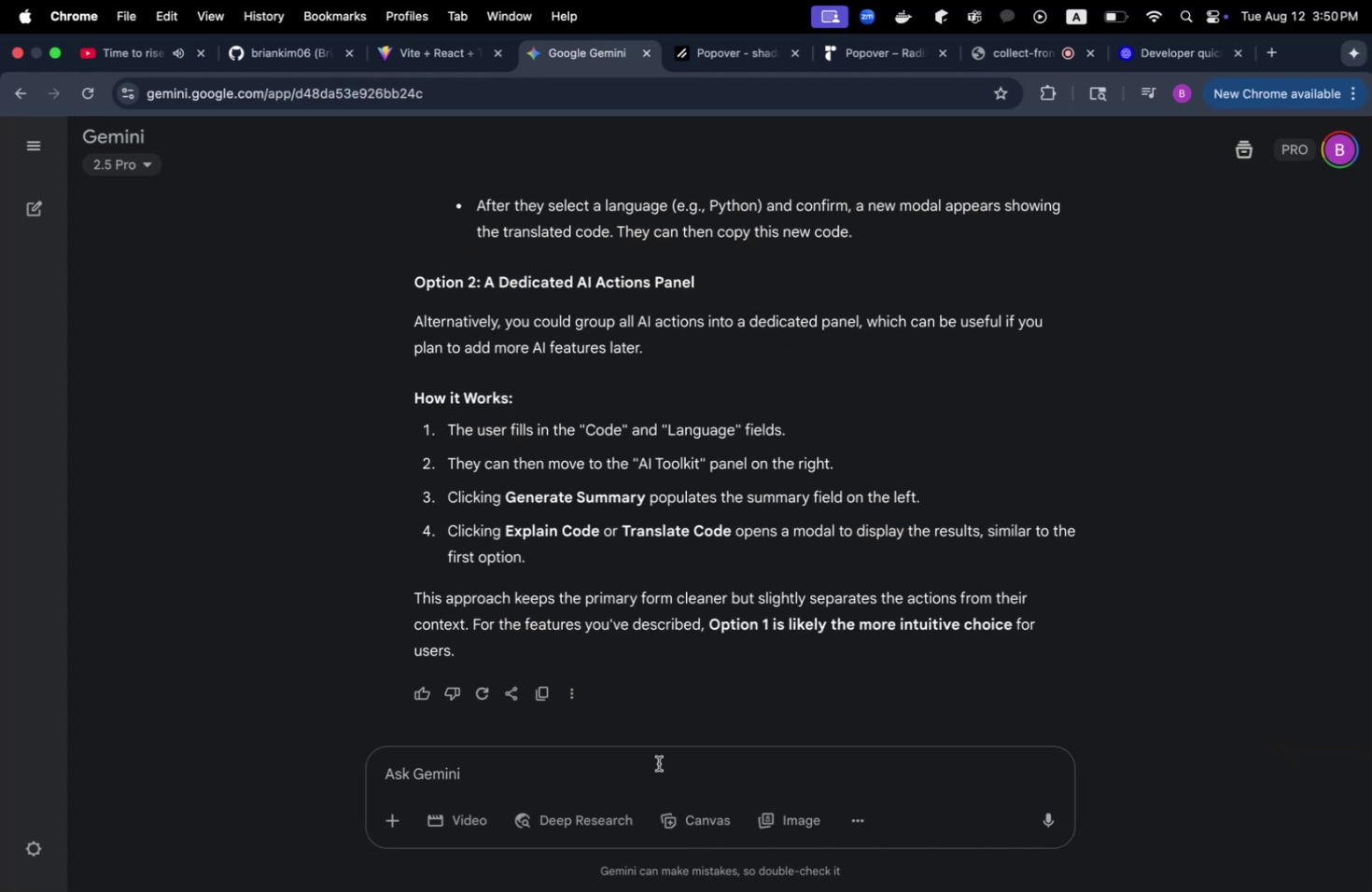 
left_click([658, 762])
 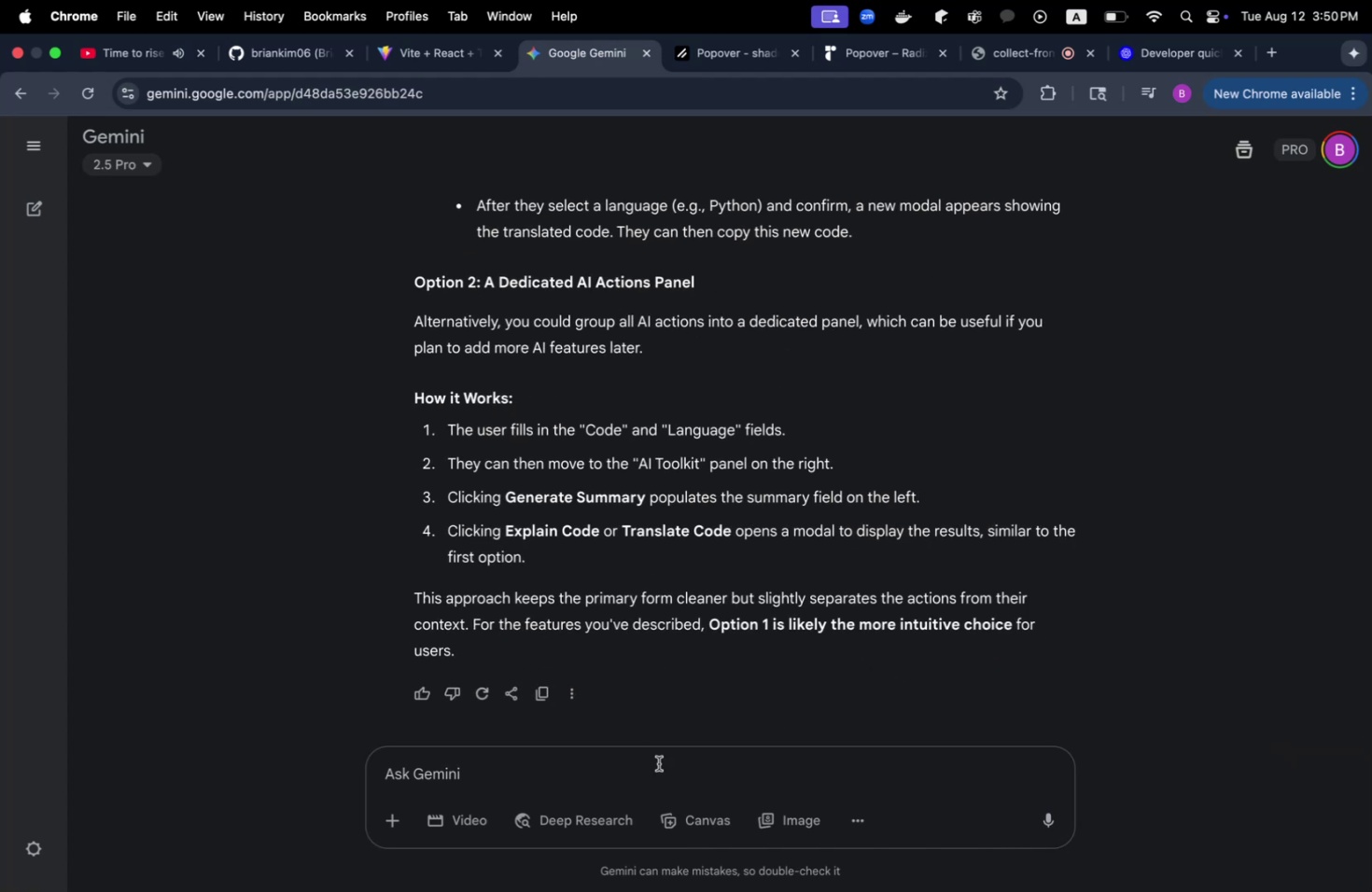 
type(I'm writing ythe)
key(Backspace)
key(Backspace)
key(Backspace)
key(Backspace)
type(the s)
key(Backspace)
type(backend service for this and im configuring the opani)
key(Backspace)
key(Backspace)
key(Backspace)
type(enai api right now, )
key(Backspace)
key(Backspace)
type(. If i want to have one service explain and w)
key(Backspace)
type(one service trr)
key(Backspace)
type(anslate, should i do the input: "yopu are)
key(Backspace)
key(Backspace)
key(Backspace)
key(Backspace)
key(Backspace)
key(Backspace)
type(u are a ..." in the service itself or in the config file?)
 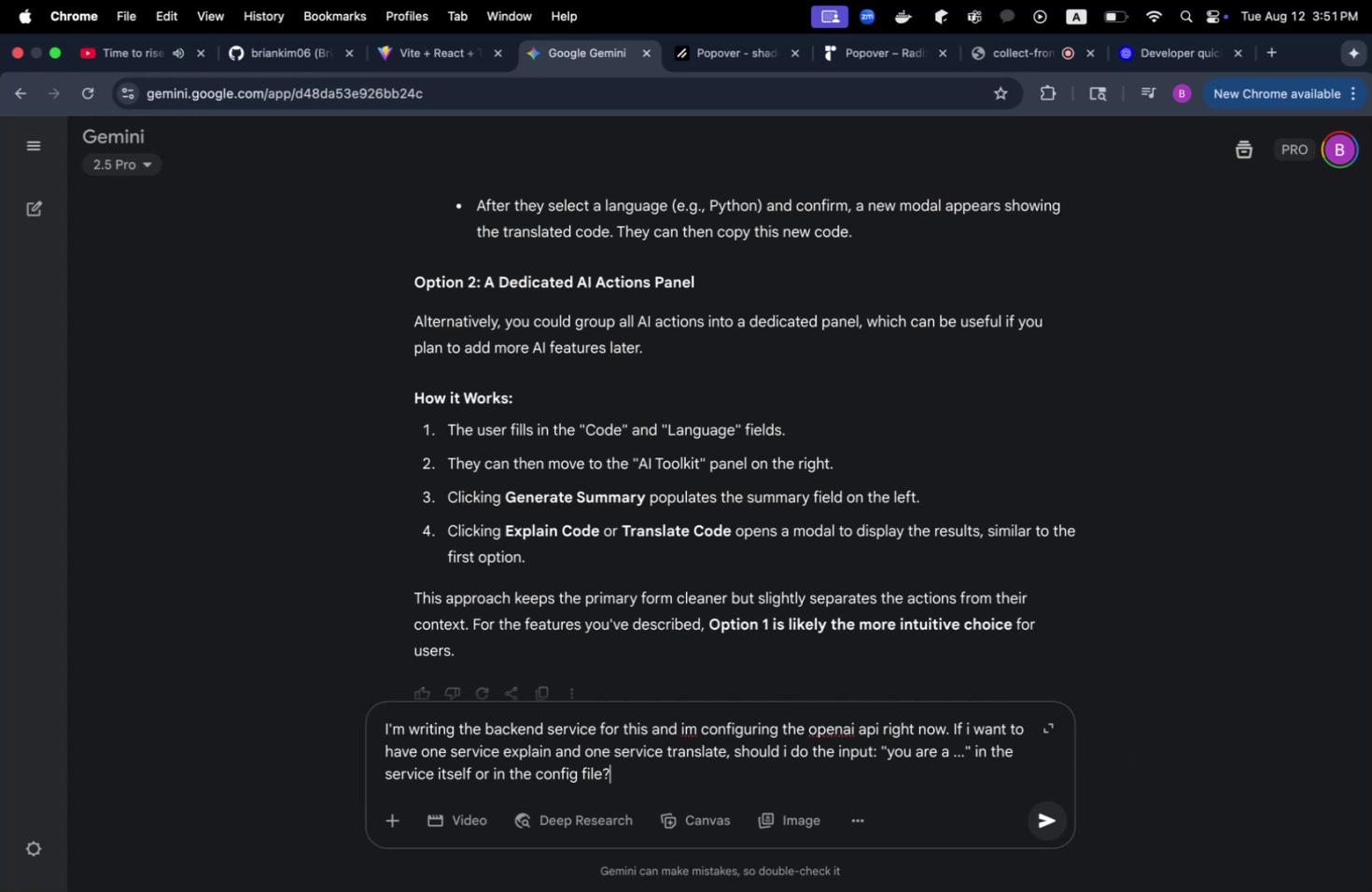 
key(Enter)
 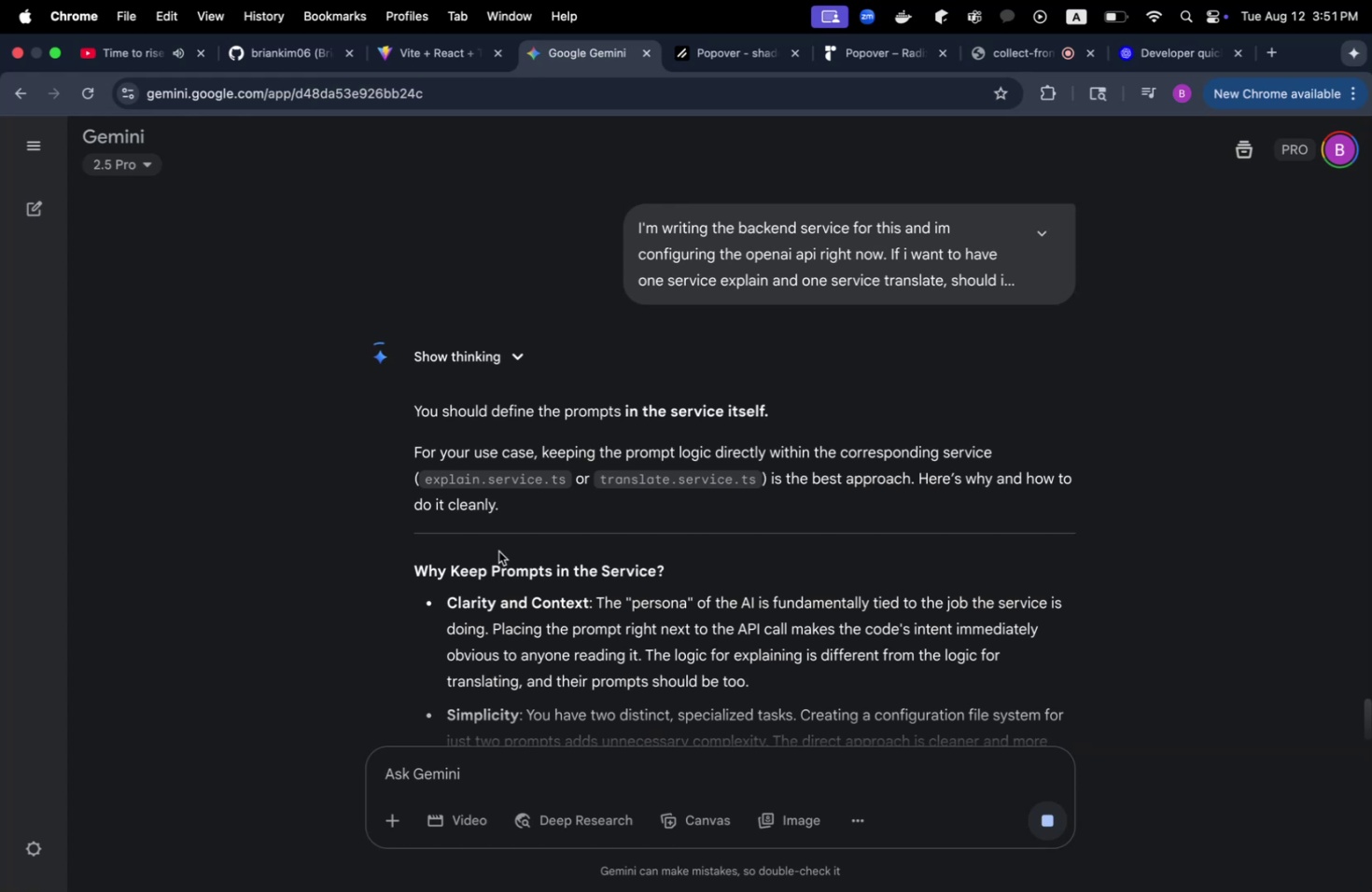 
wait(24.98)
 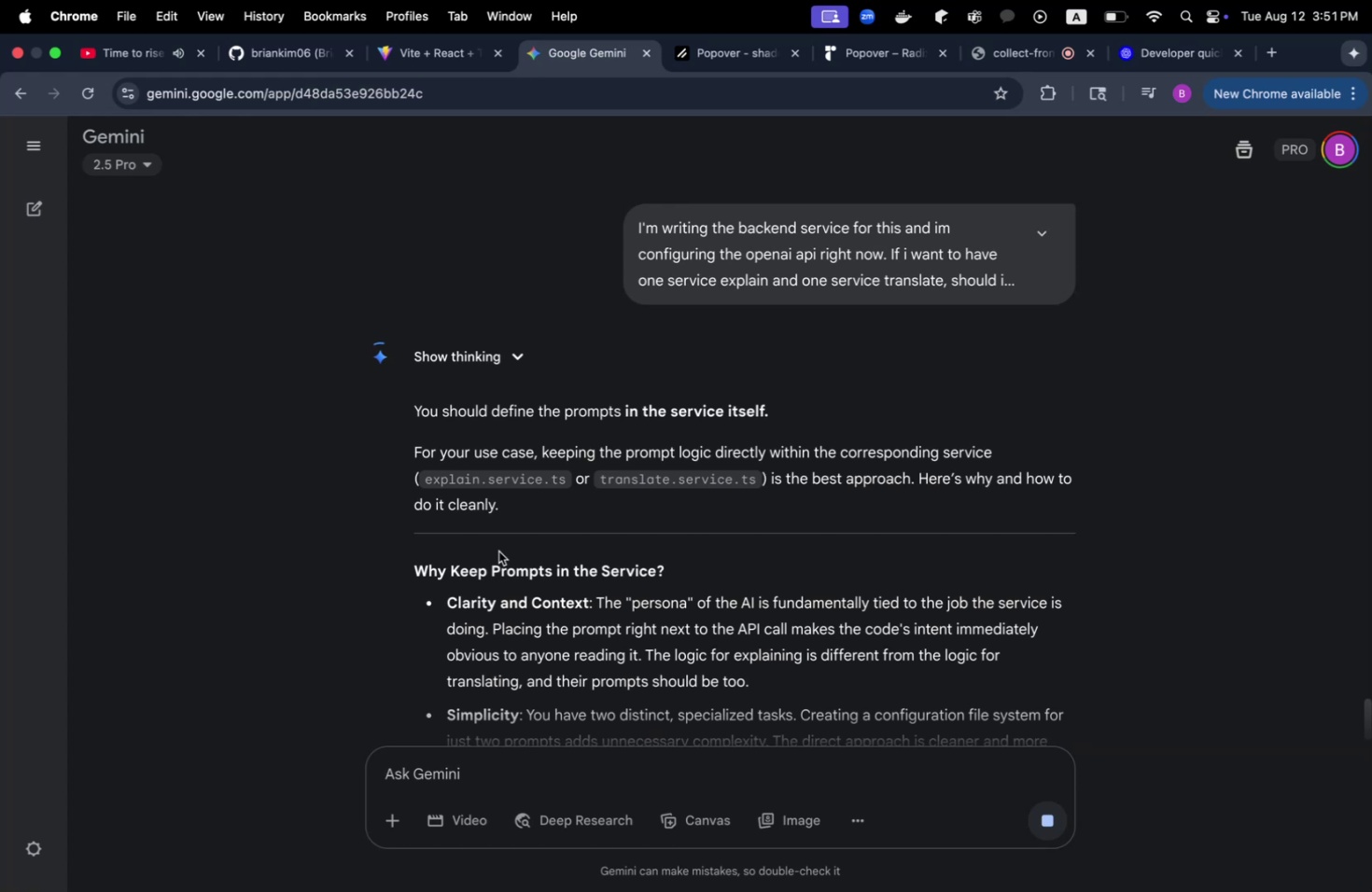 
scroll: coordinate [329, 558], scroll_direction: down, amount: 5.0
 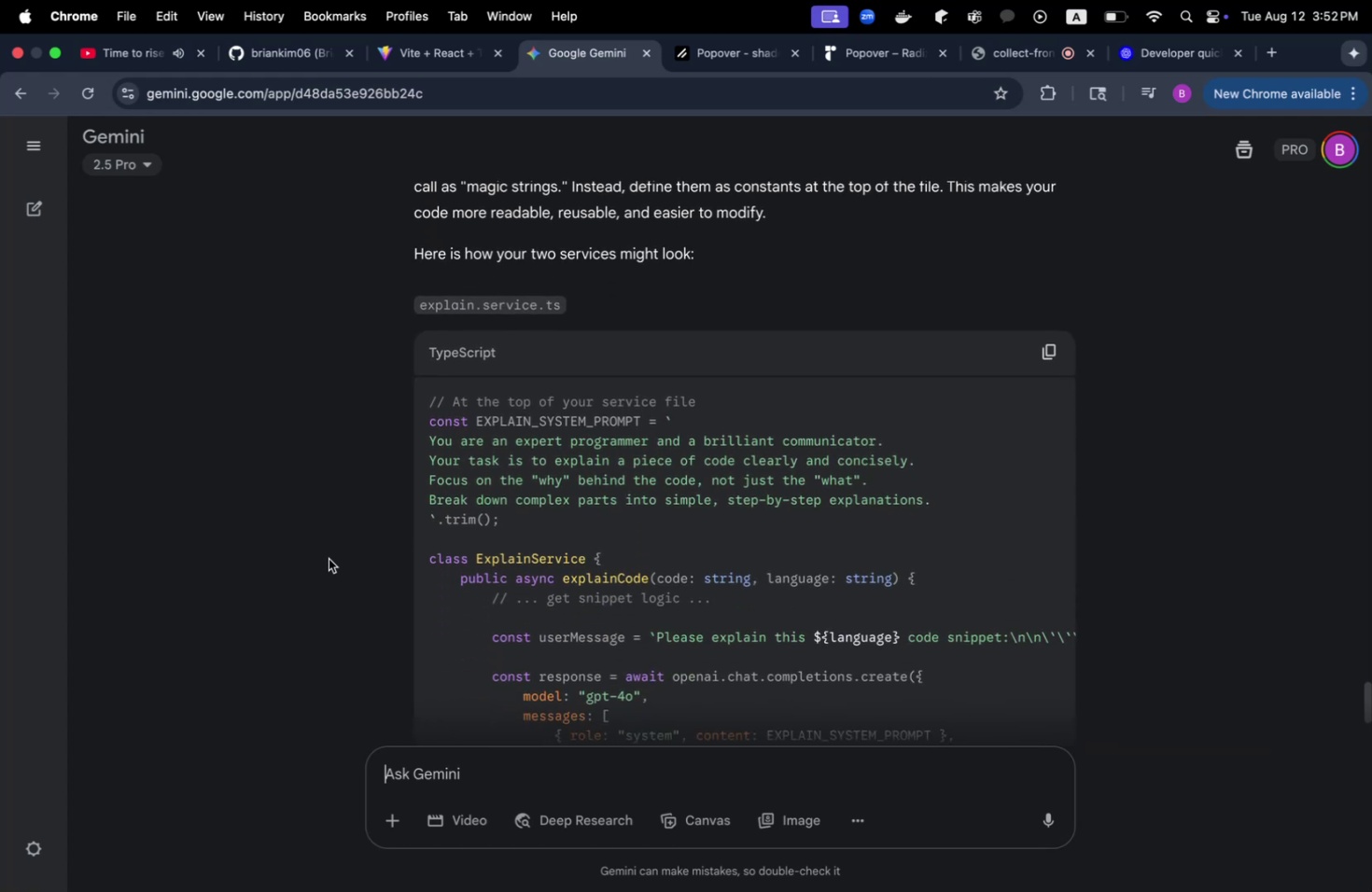 
wait(6.63)
 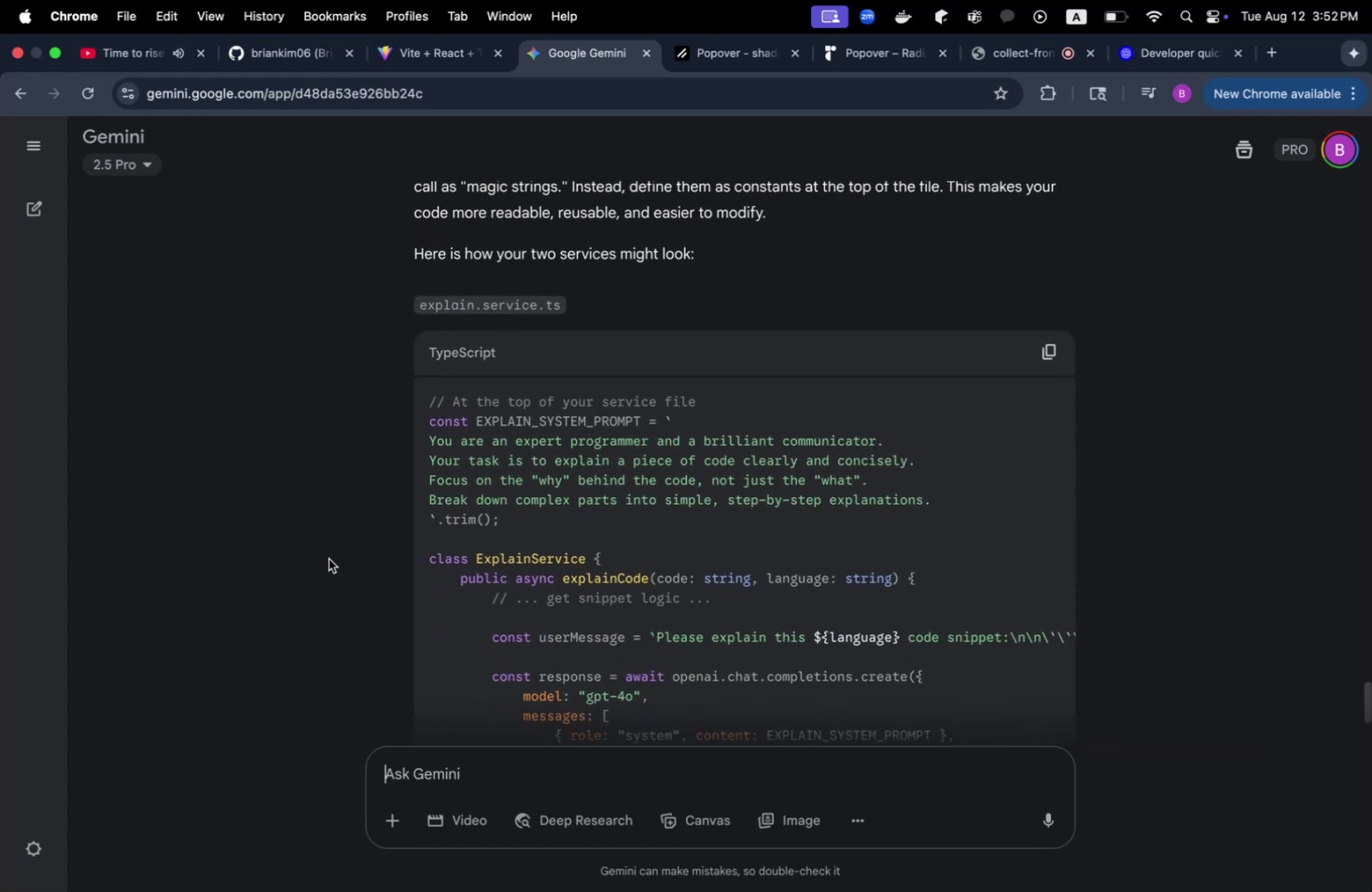 
scroll: coordinate [328, 558], scroll_direction: down, amount: 12.0
 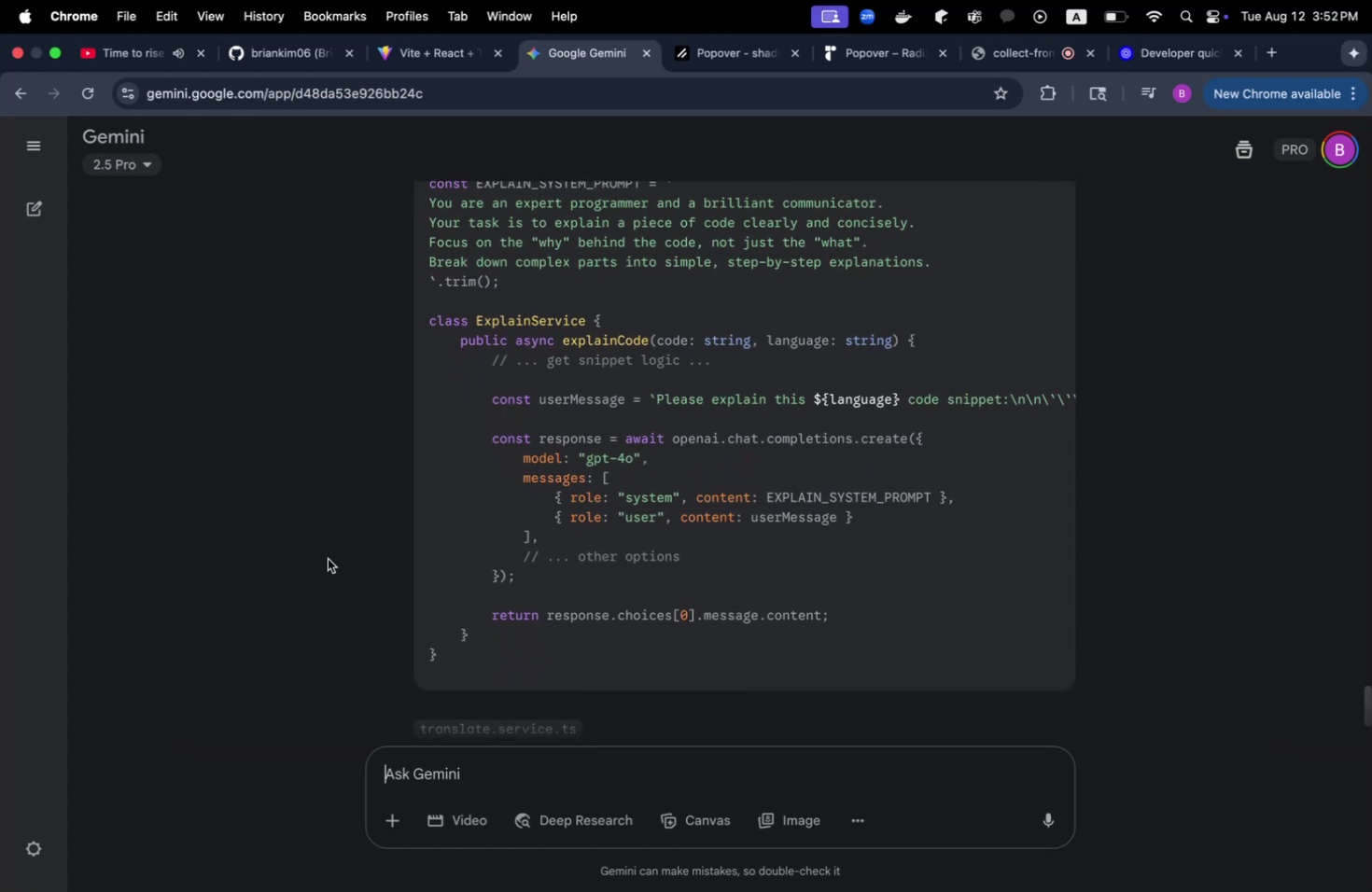 
scroll: coordinate [332, 564], scroll_direction: up, amount: 10.0
 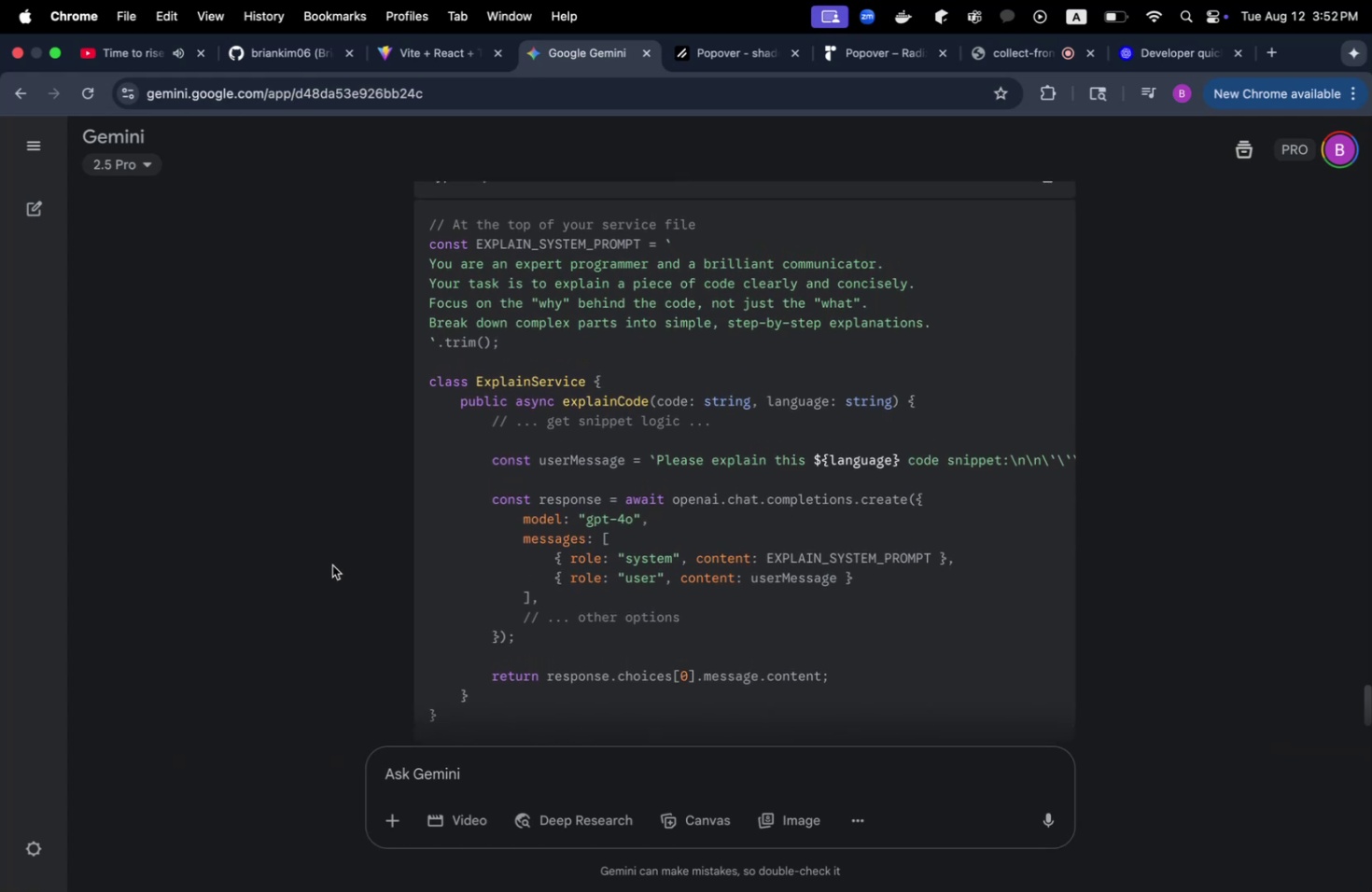 
wait(7.88)
 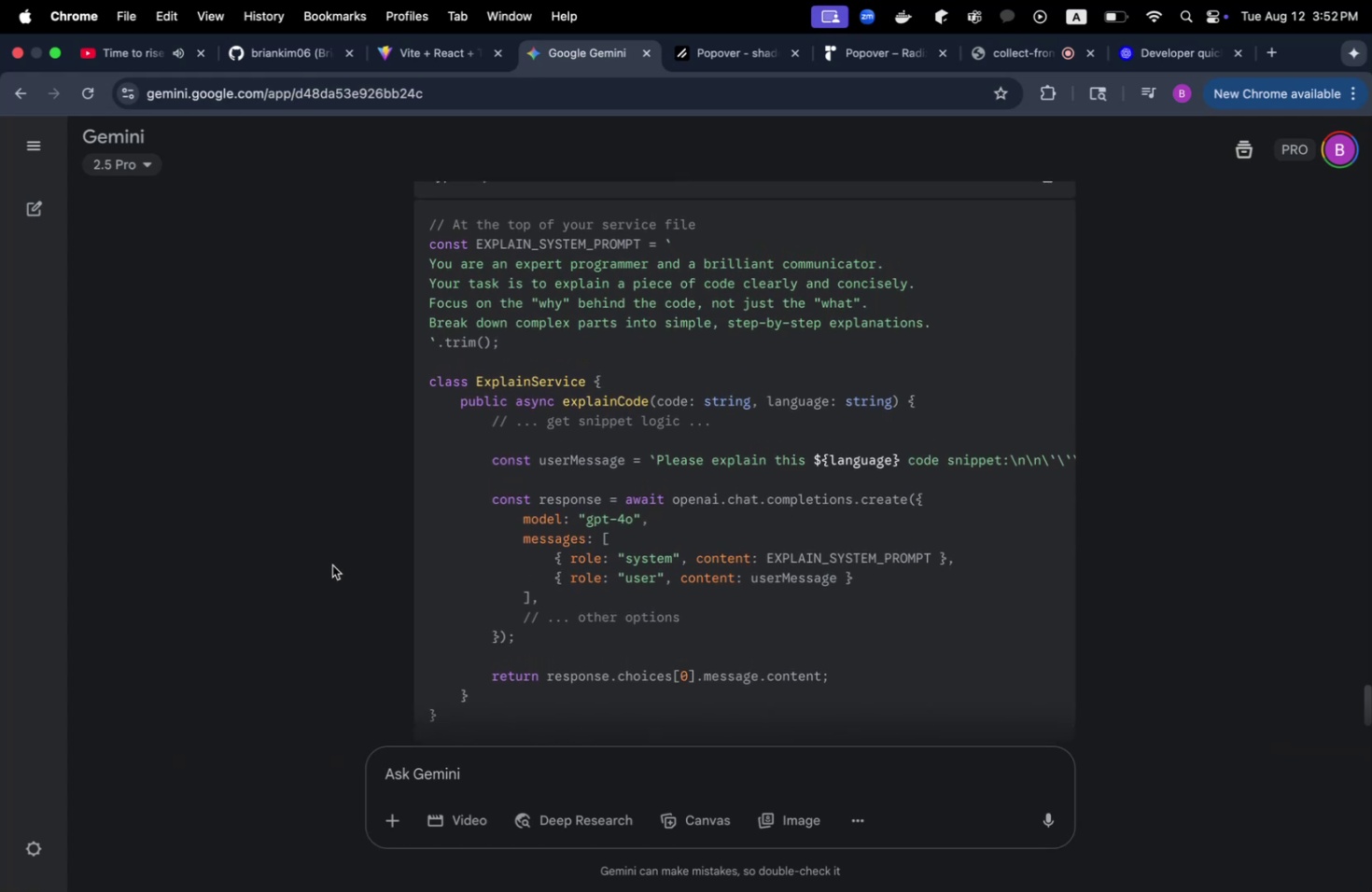 
scroll: coordinate [337, 558], scroll_direction: down, amount: 9.0
 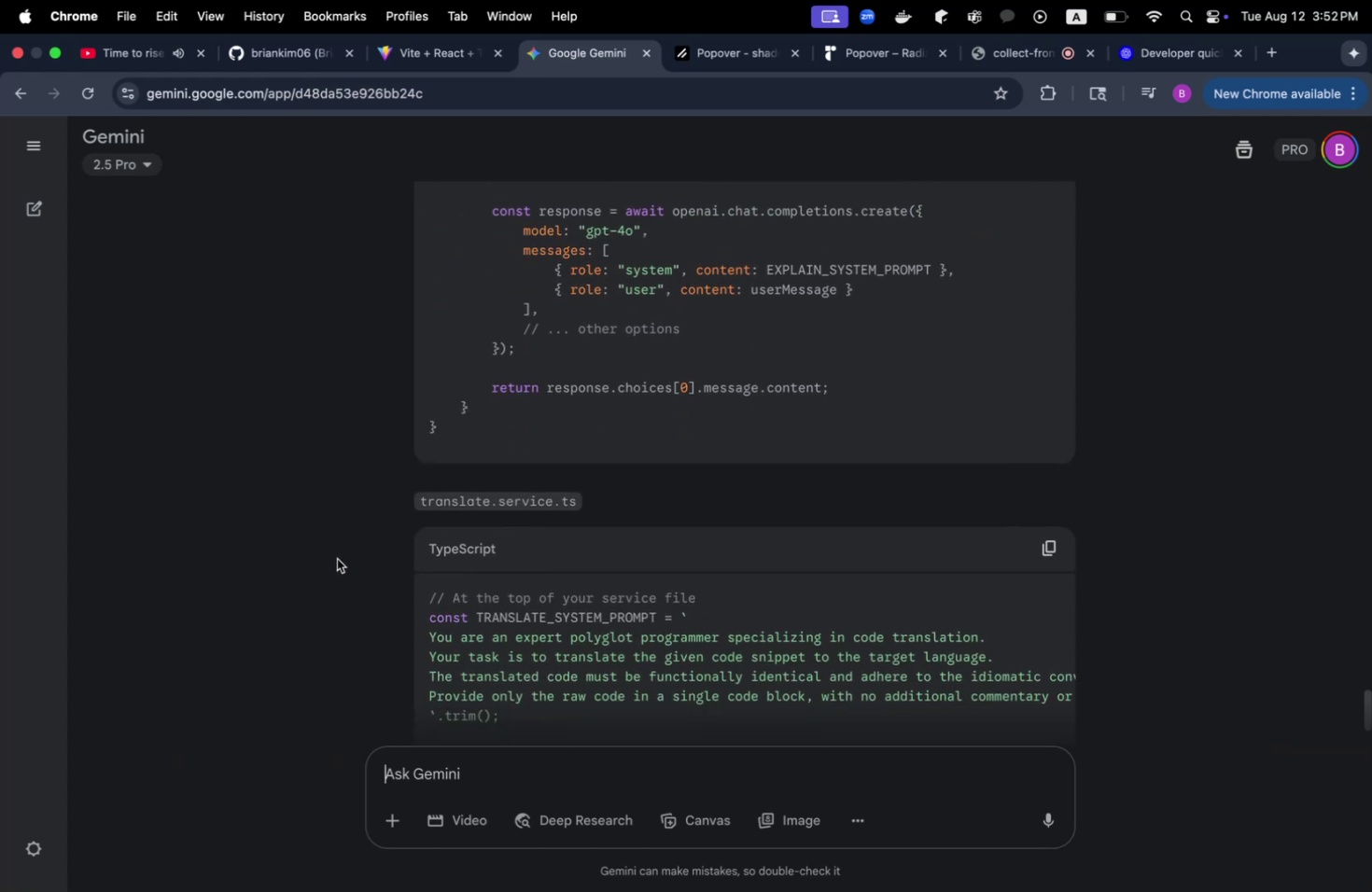 
scroll: coordinate [338, 557], scroll_direction: up, amount: 14.0
 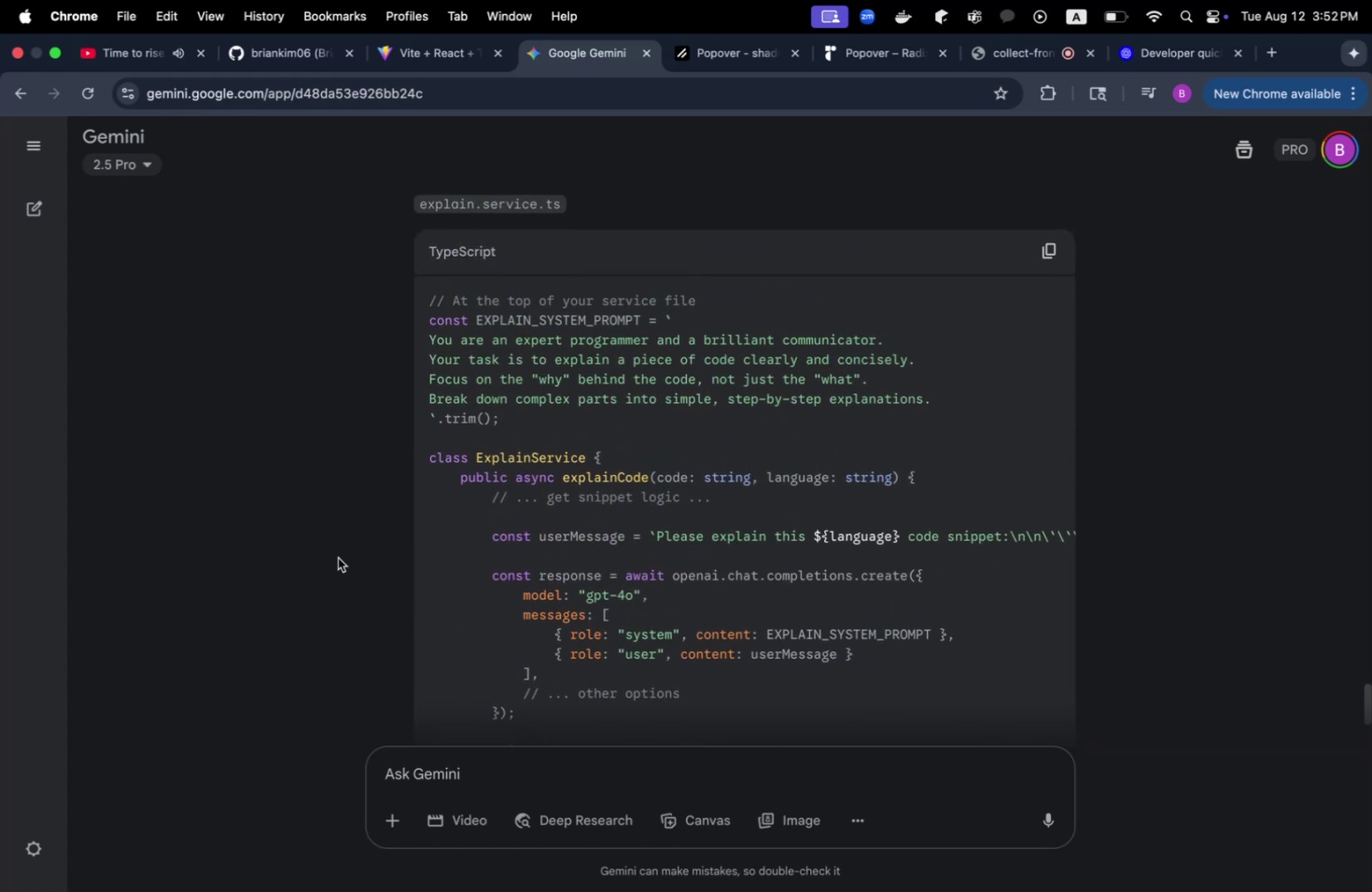 
scroll: coordinate [338, 557], scroll_direction: down, amount: 3.0
 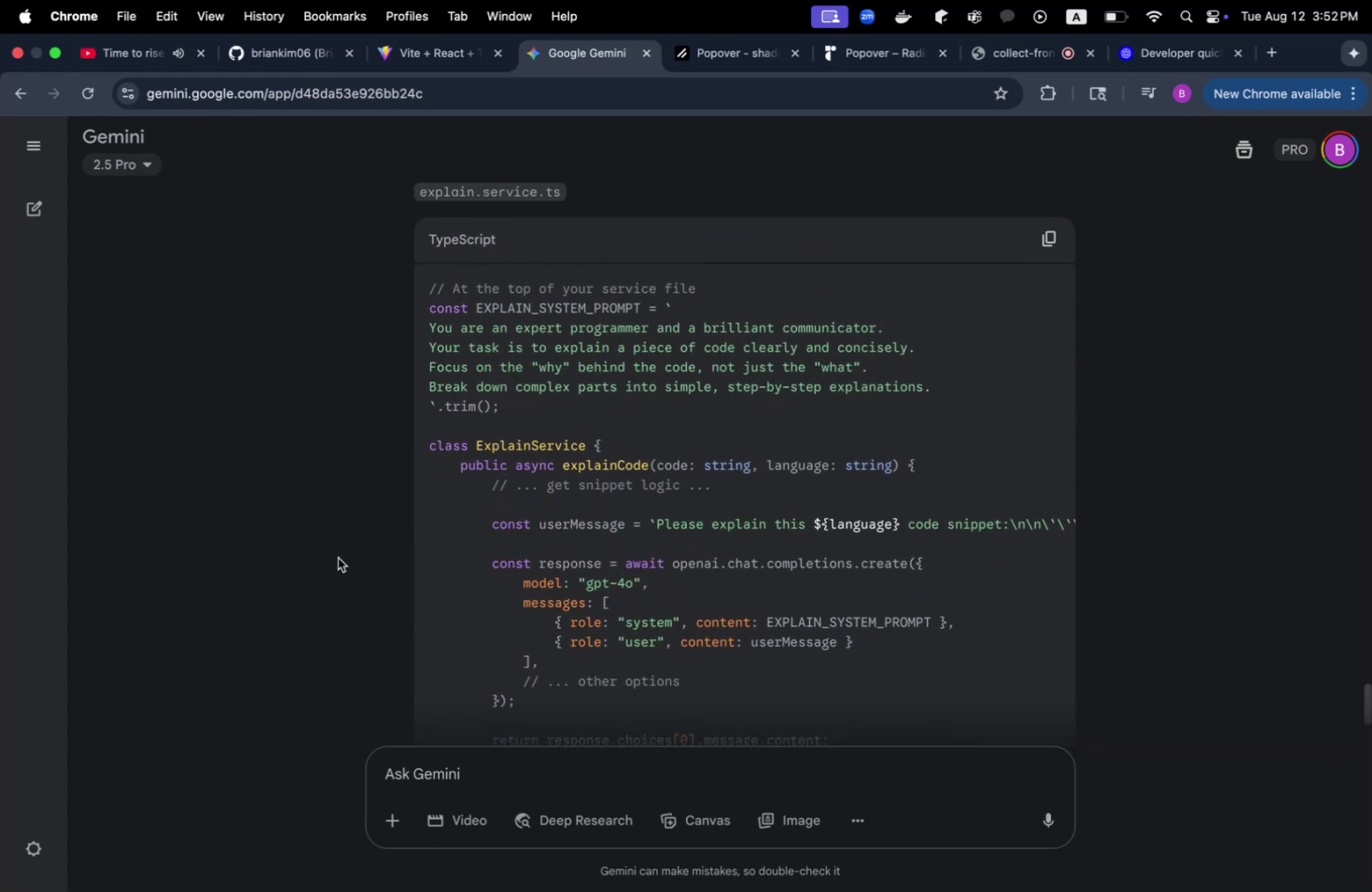 
key(Meta+CommandLeft)
 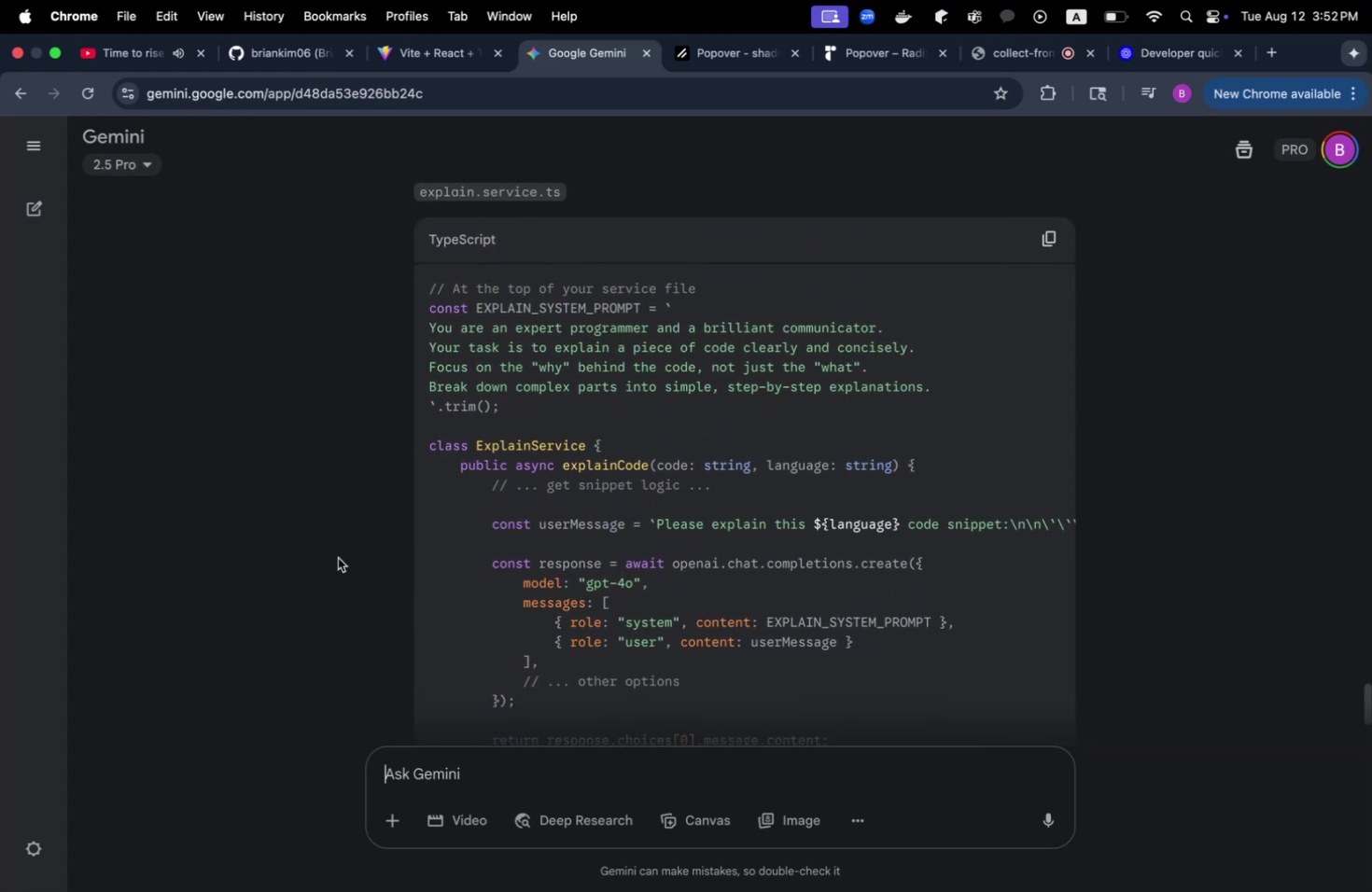 
key(Meta+Tab)
 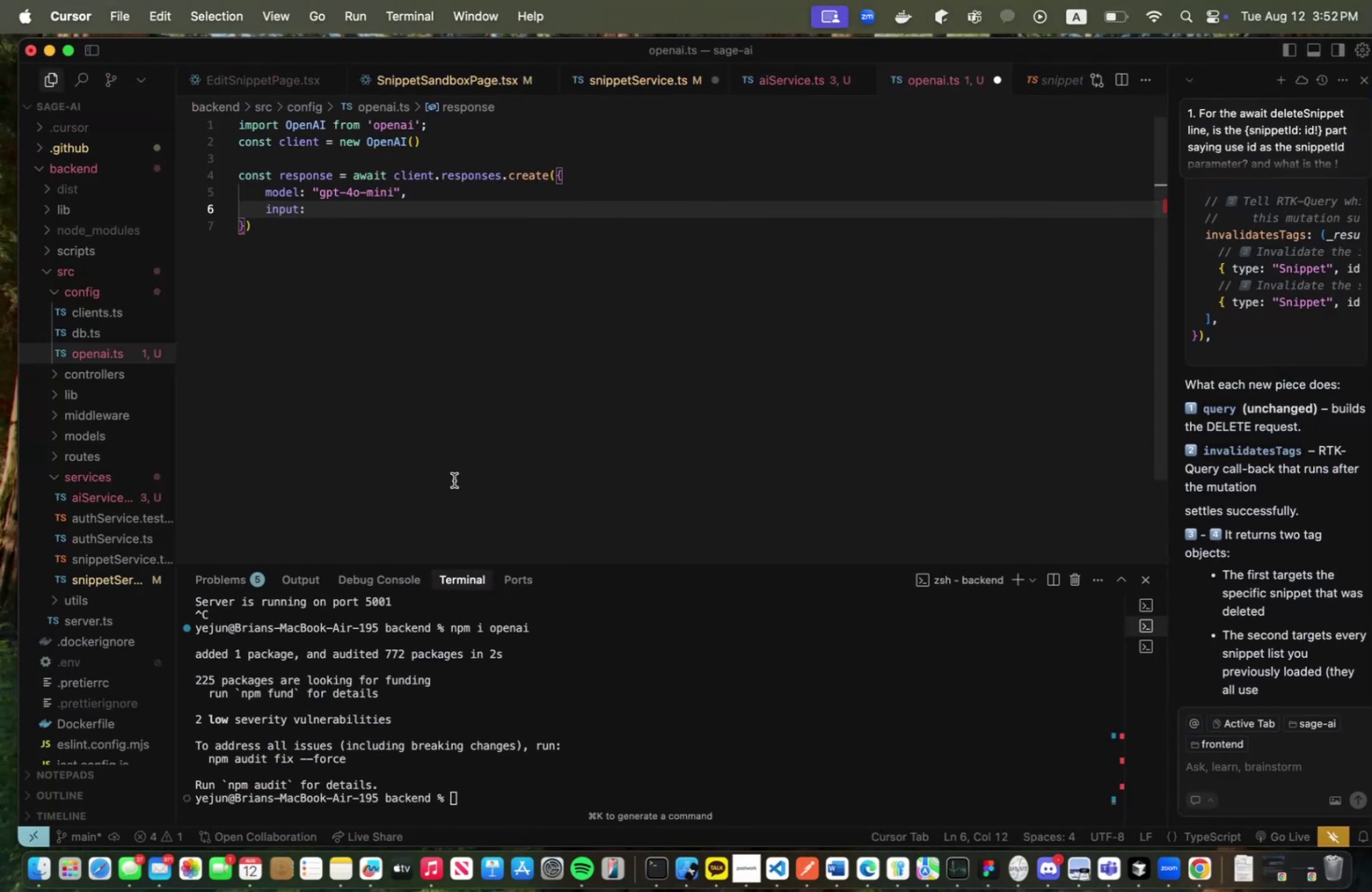 
key(Meta+CommandLeft)
 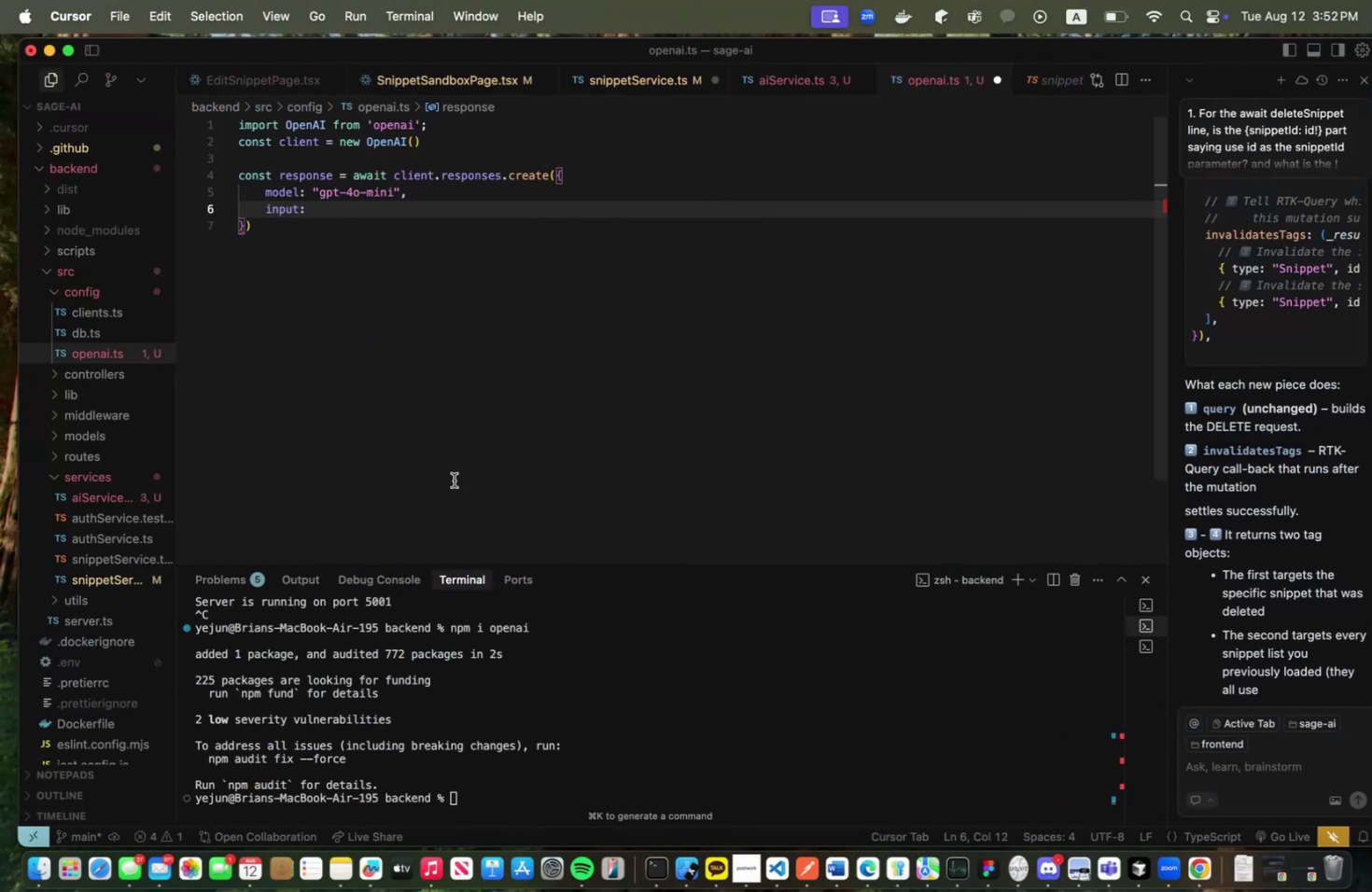 
key(Meta+Tab)
 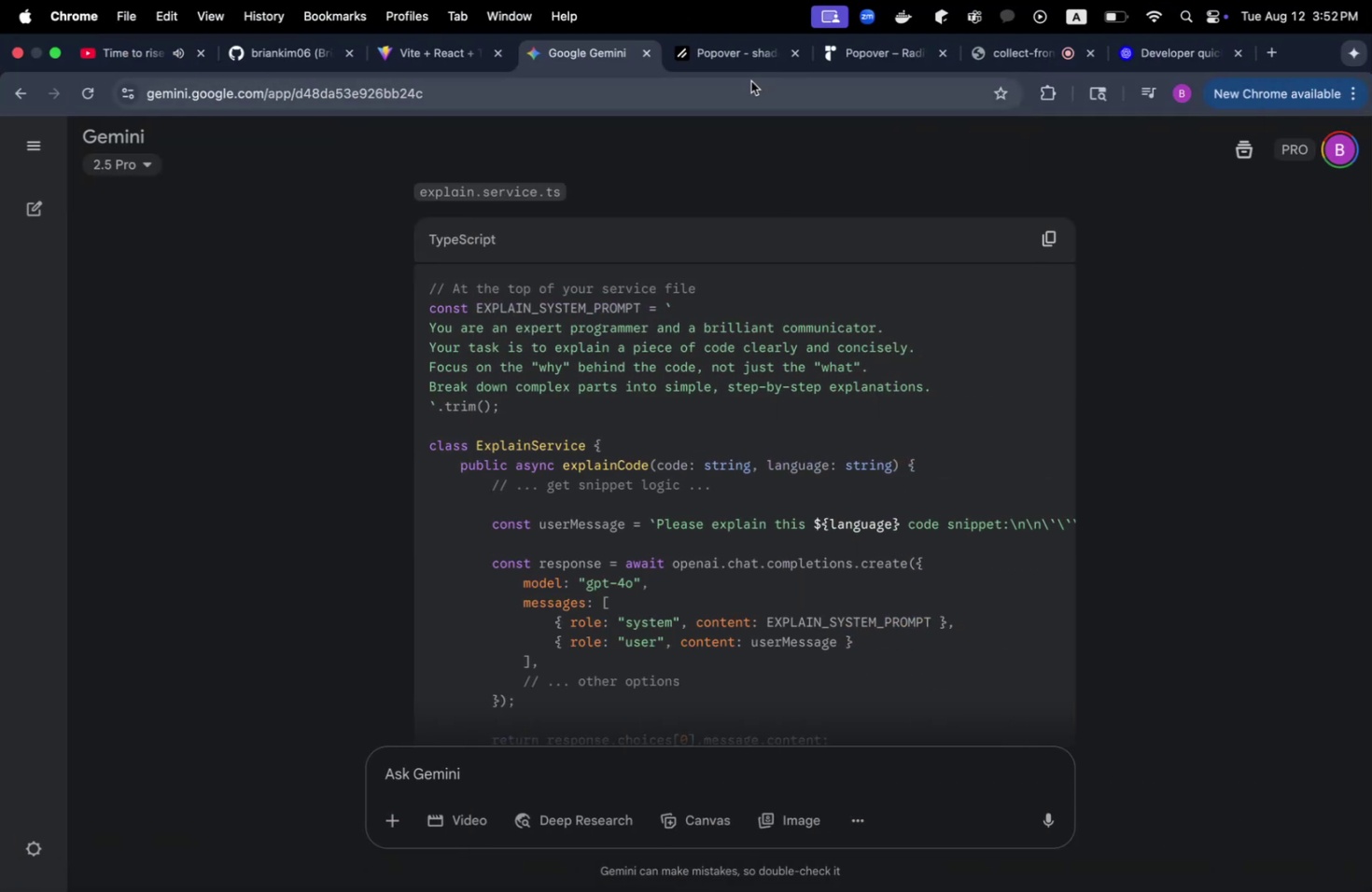 
left_click([739, 70])
 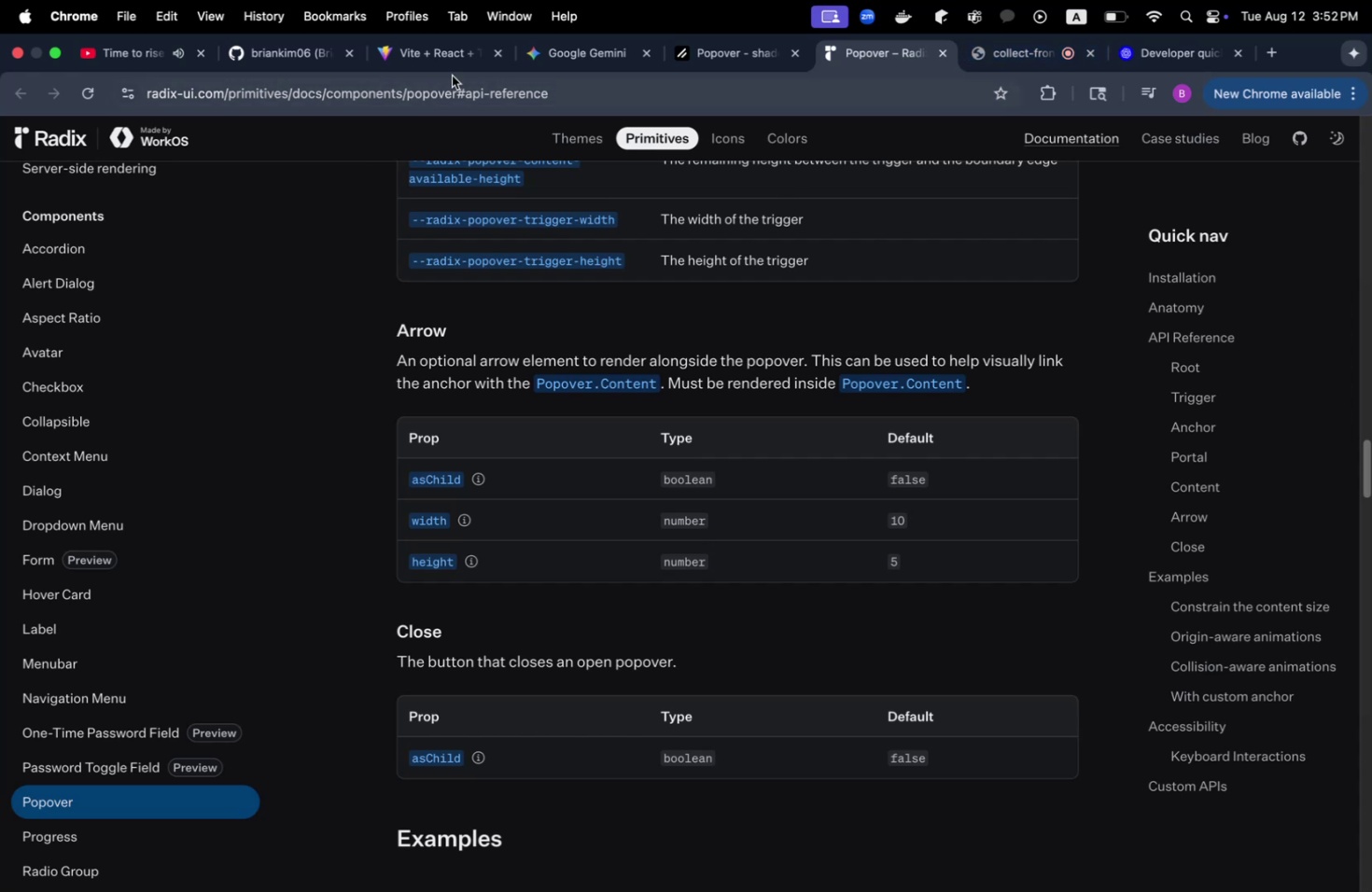 
wait(5.12)
 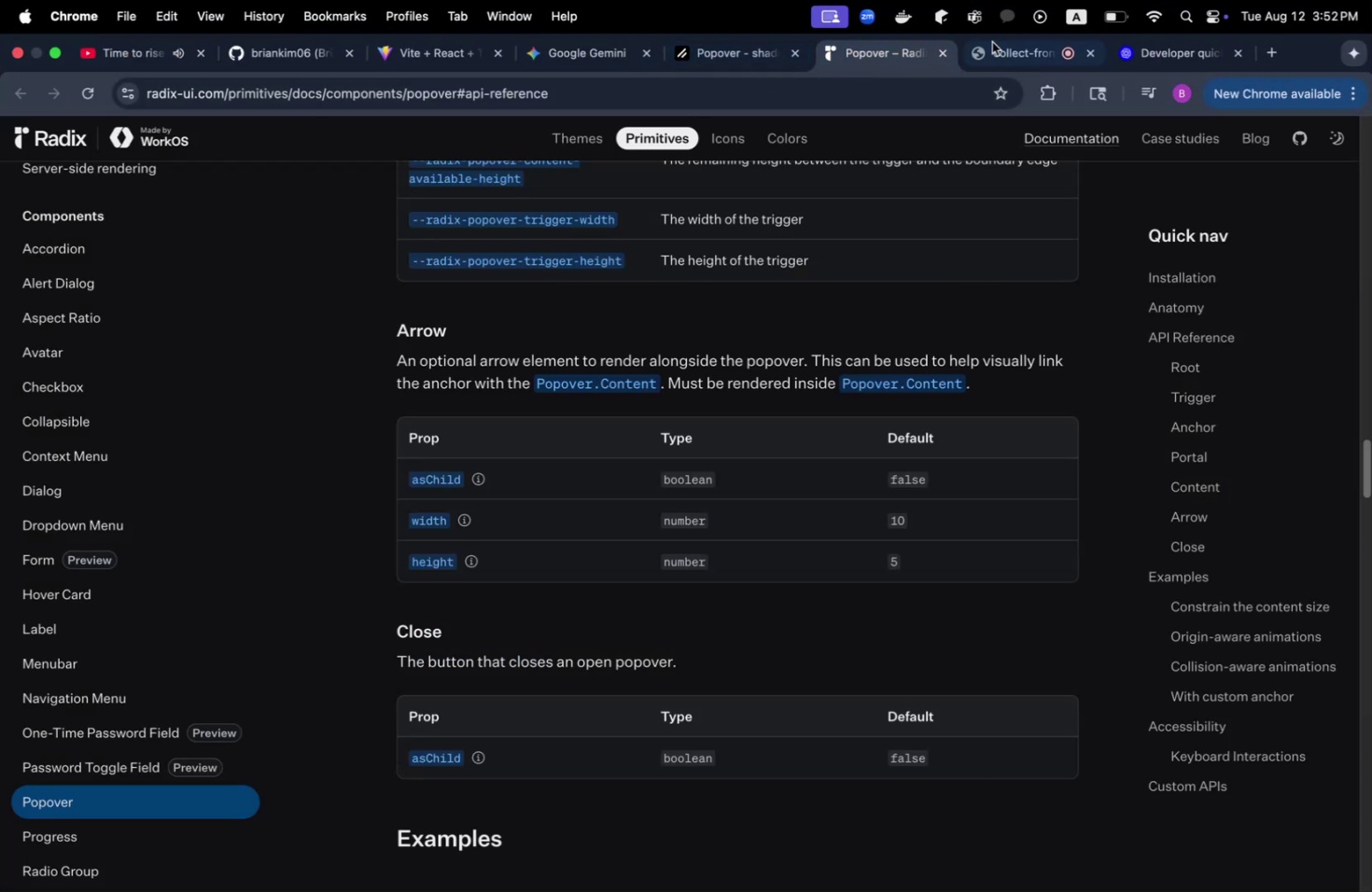 
double_click([693, 51])
 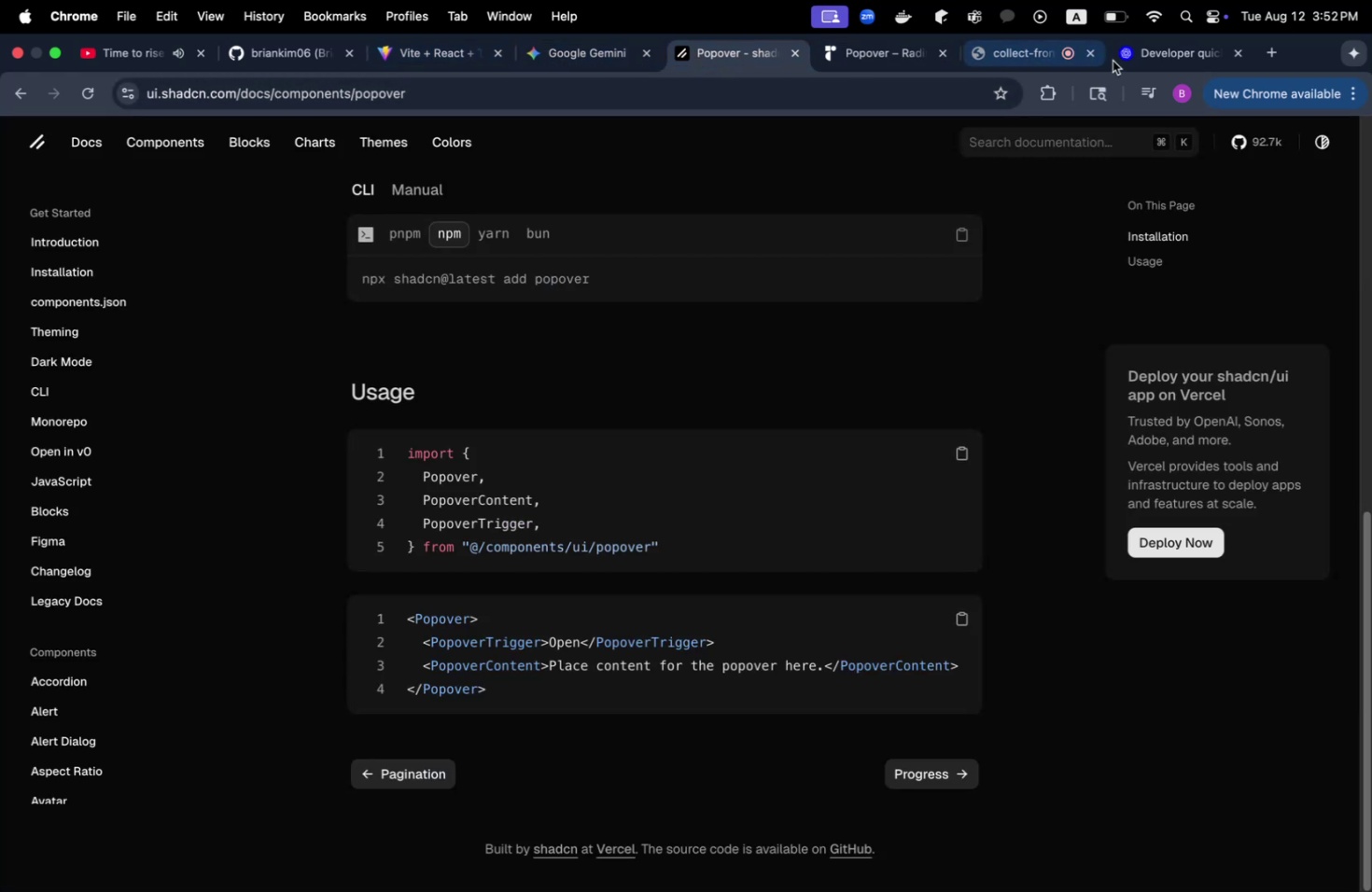 
left_click([1157, 49])
 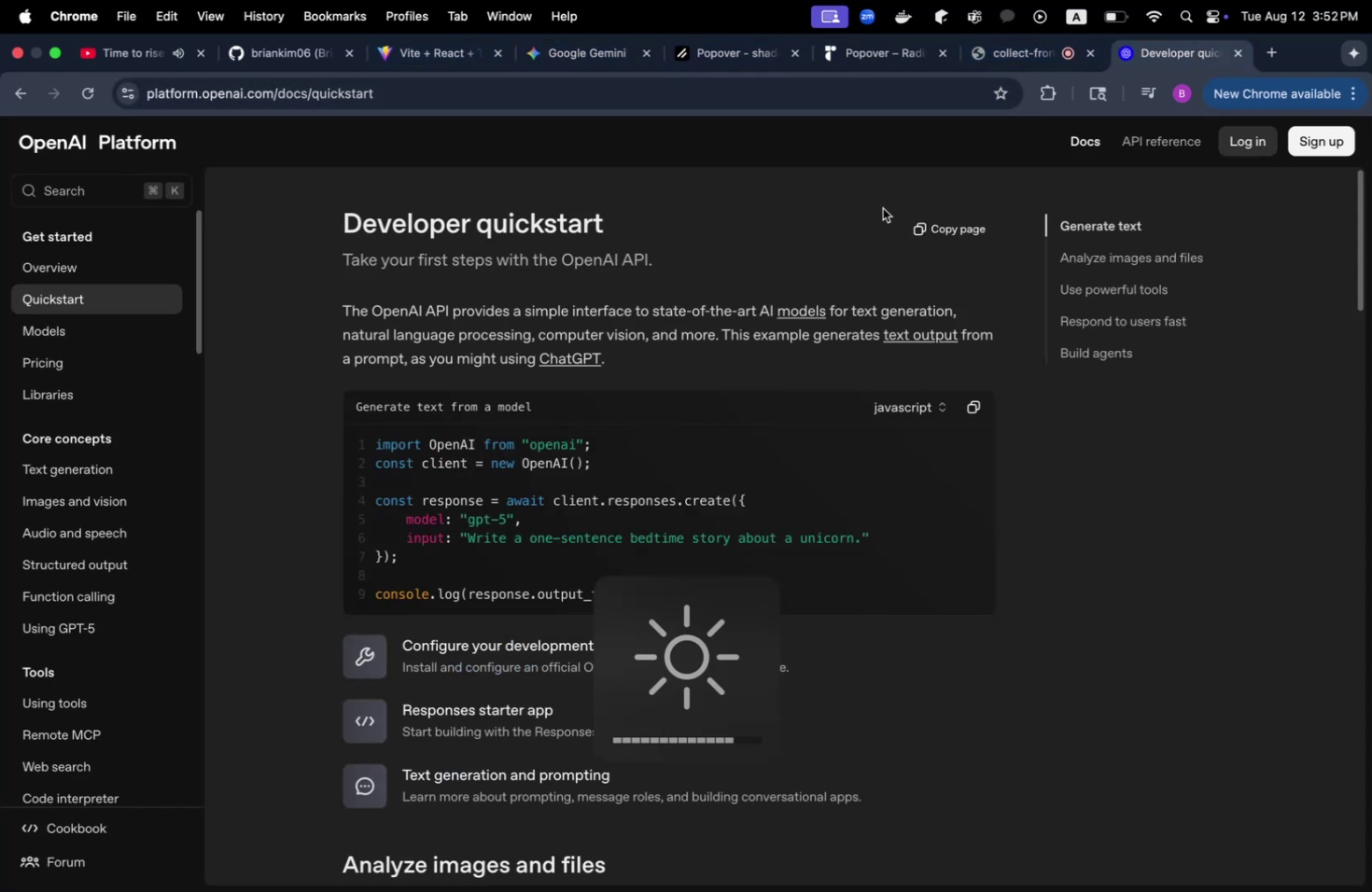 
wait(5.21)
 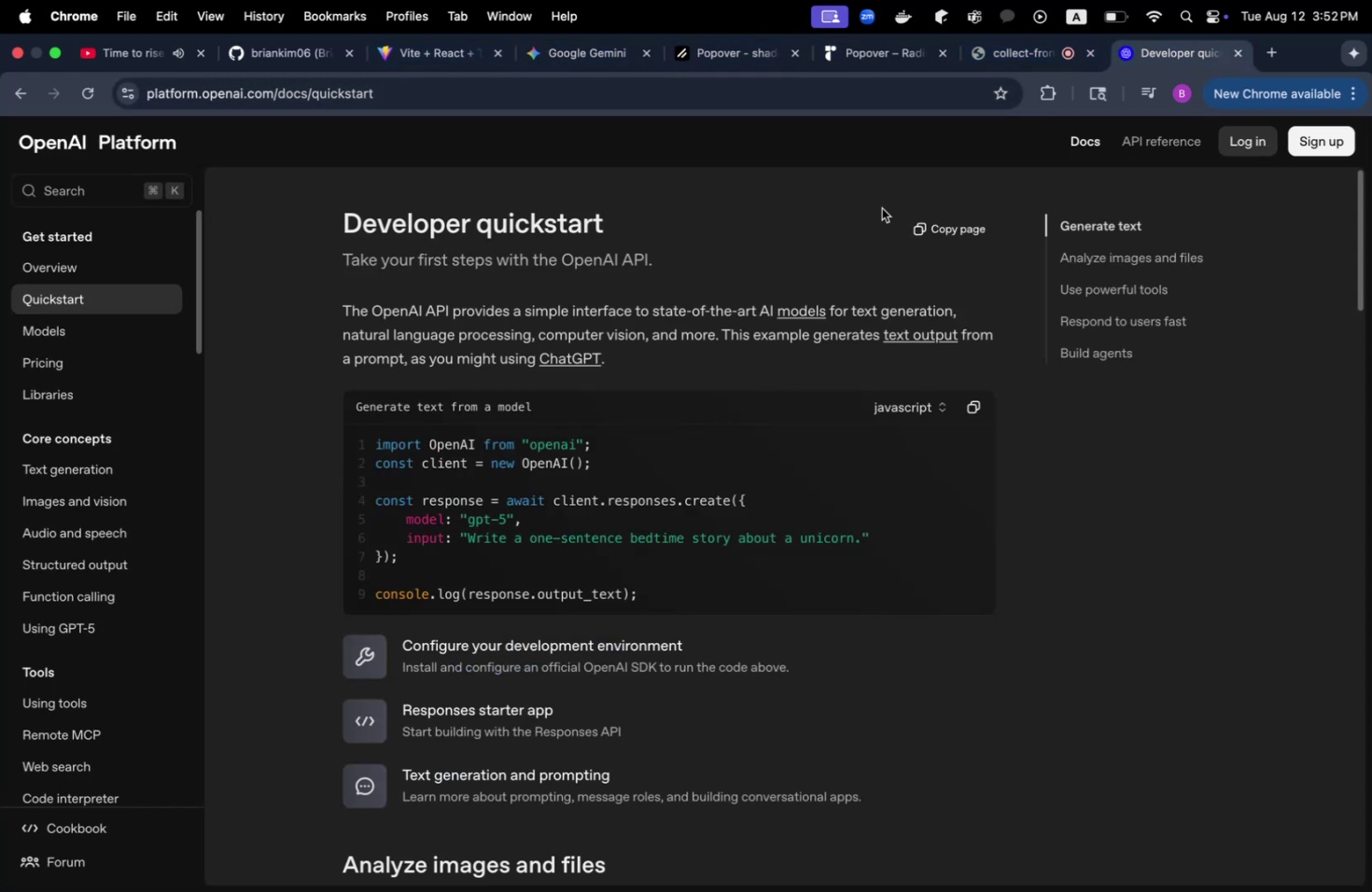 
scroll: coordinate [1078, 528], scroll_direction: down, amount: 45.0
 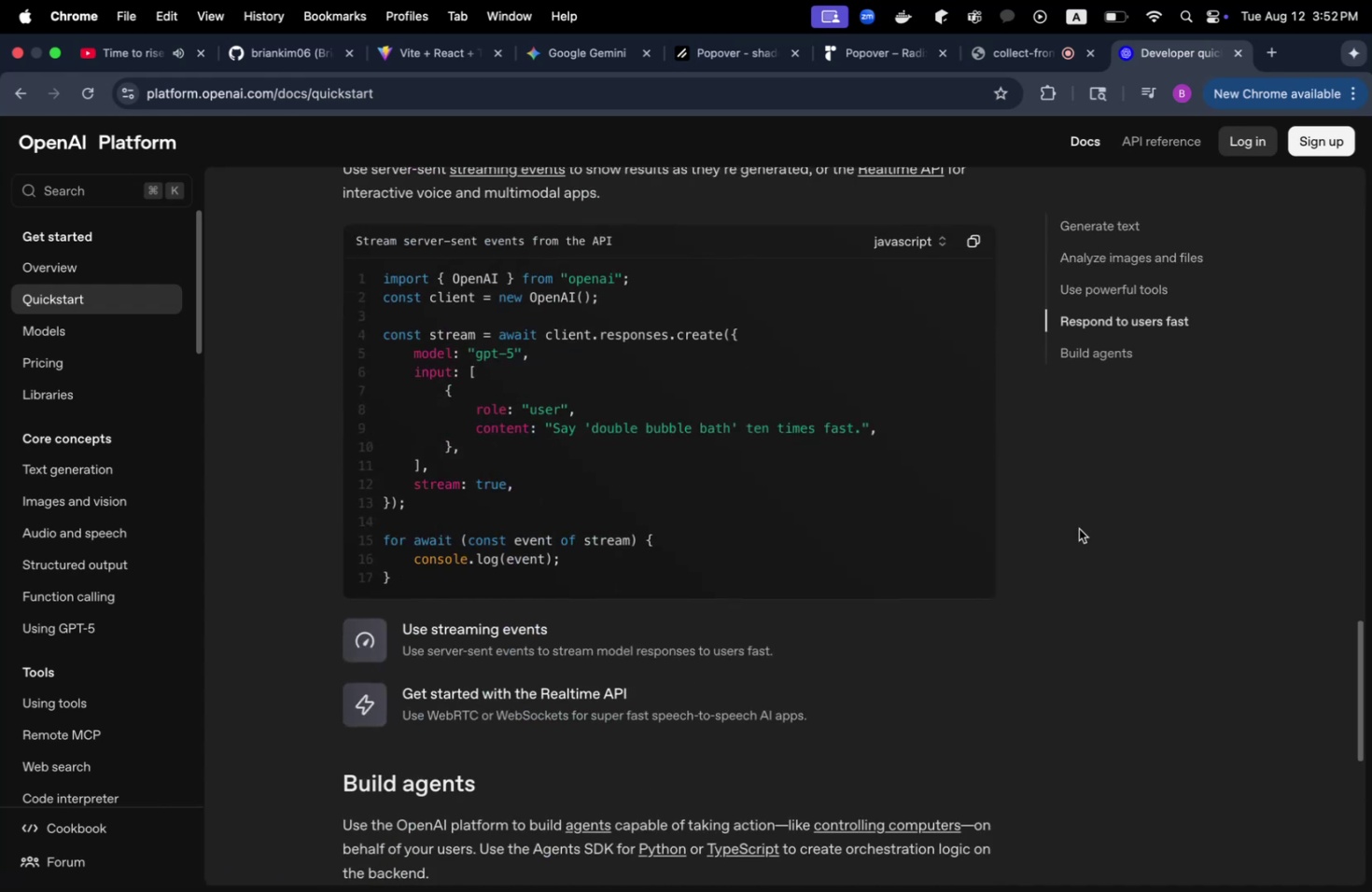 
scroll: coordinate [1076, 529], scroll_direction: down, amount: 18.0
 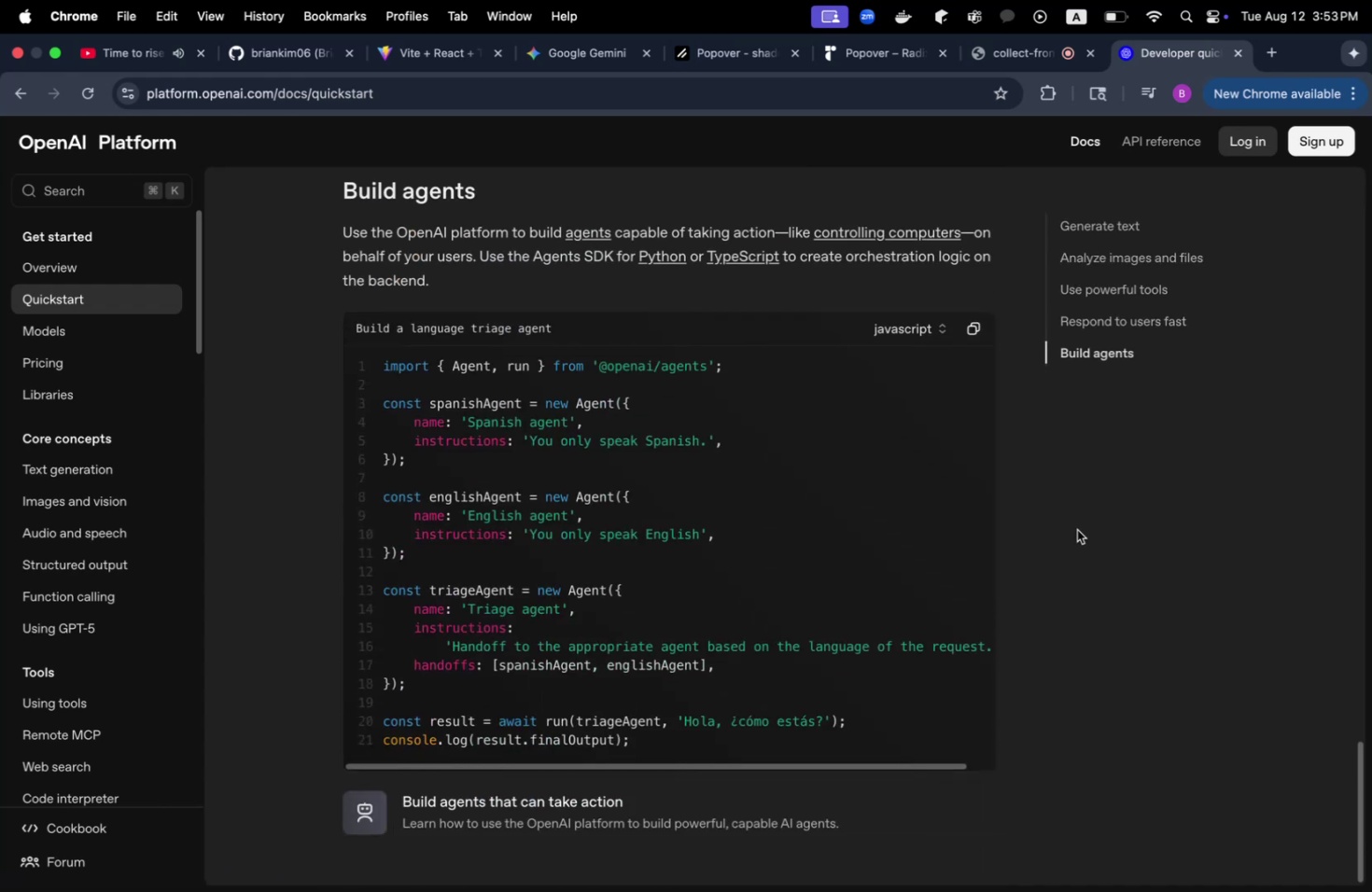 
scroll: coordinate [1076, 529], scroll_direction: up, amount: 100.0
 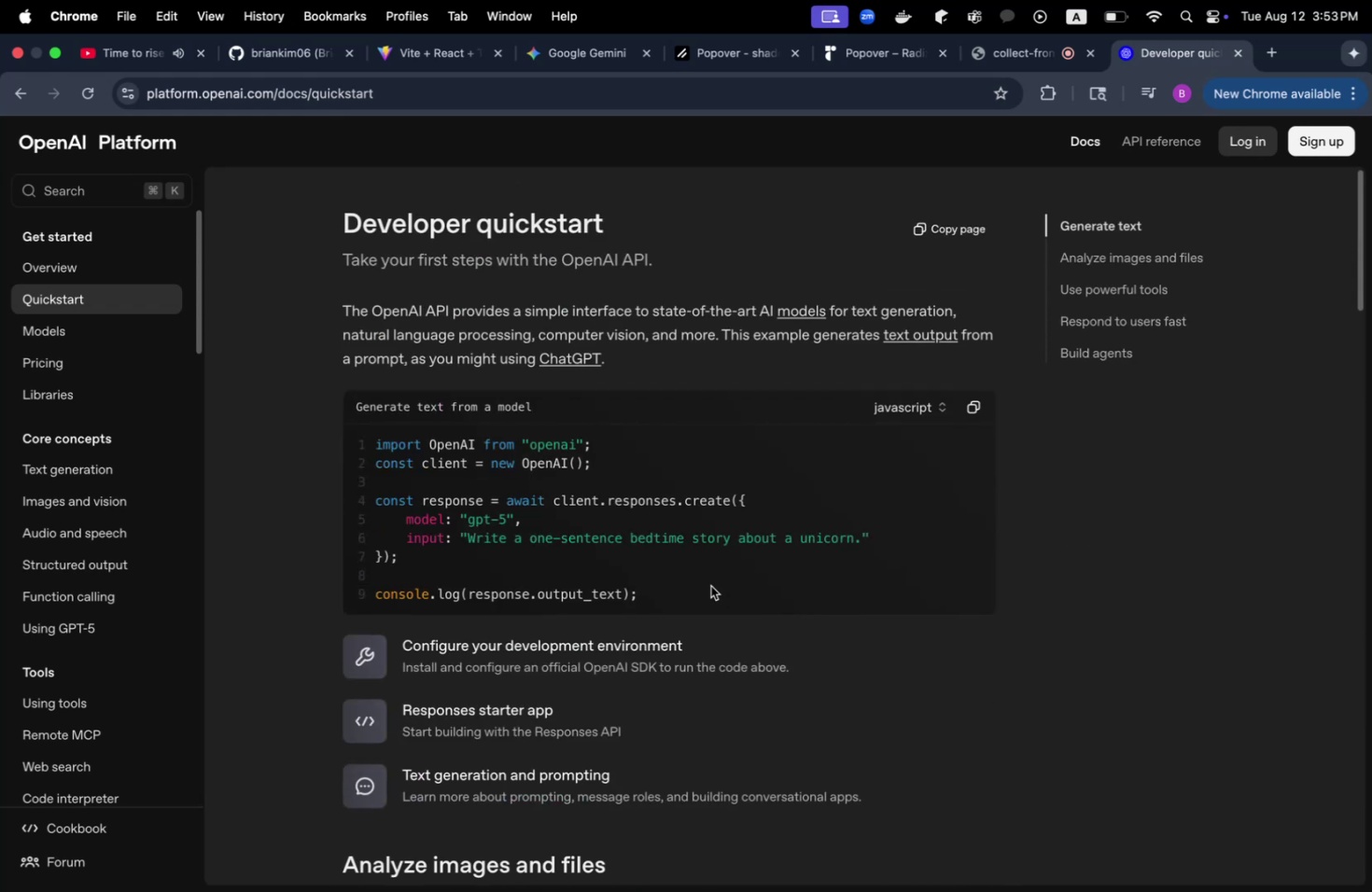 
wait(7.21)
 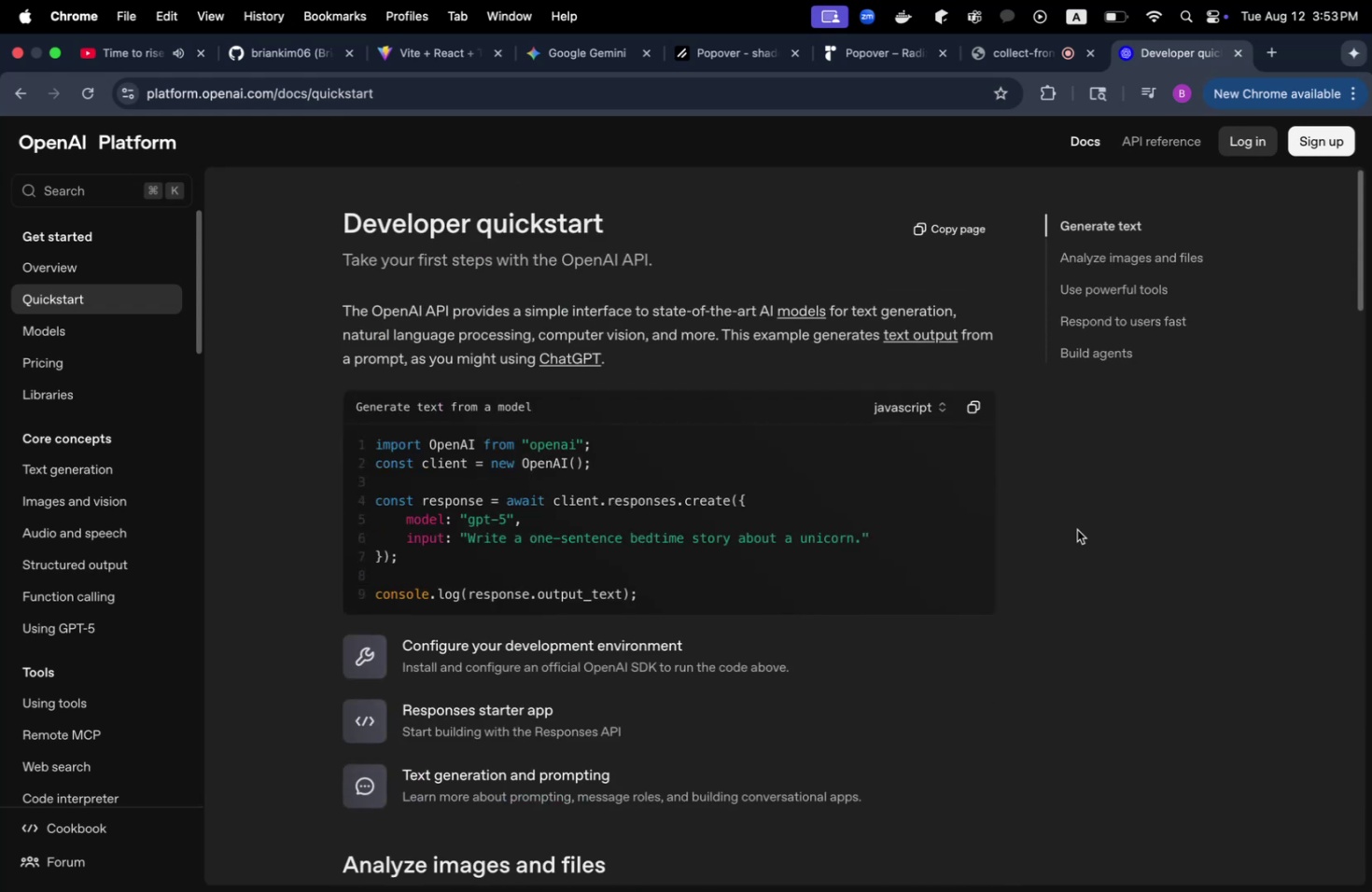 
scroll: coordinate [285, 584], scroll_direction: down, amount: 13.0
 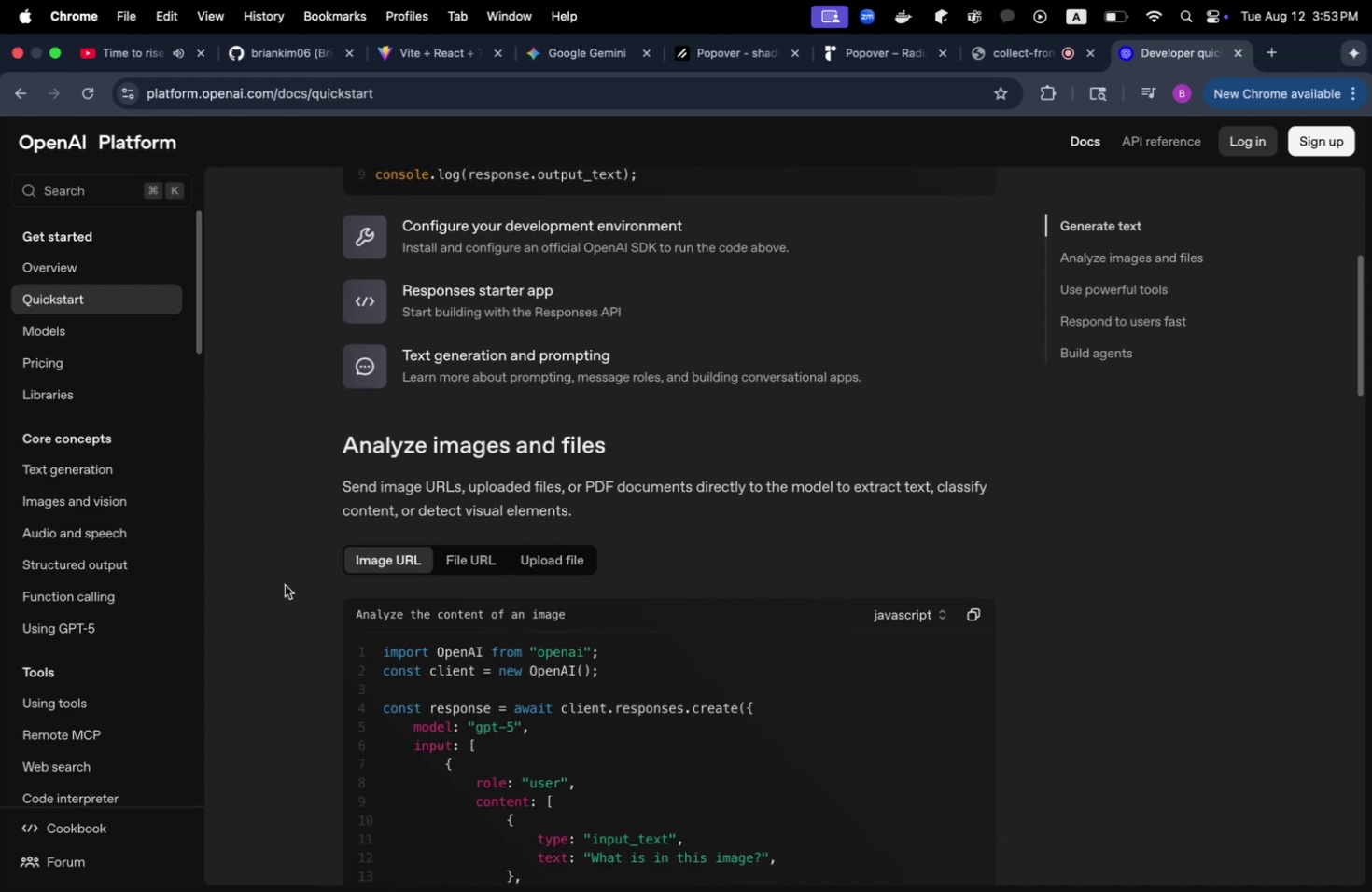 
scroll: coordinate [285, 584], scroll_direction: up, amount: 14.0
 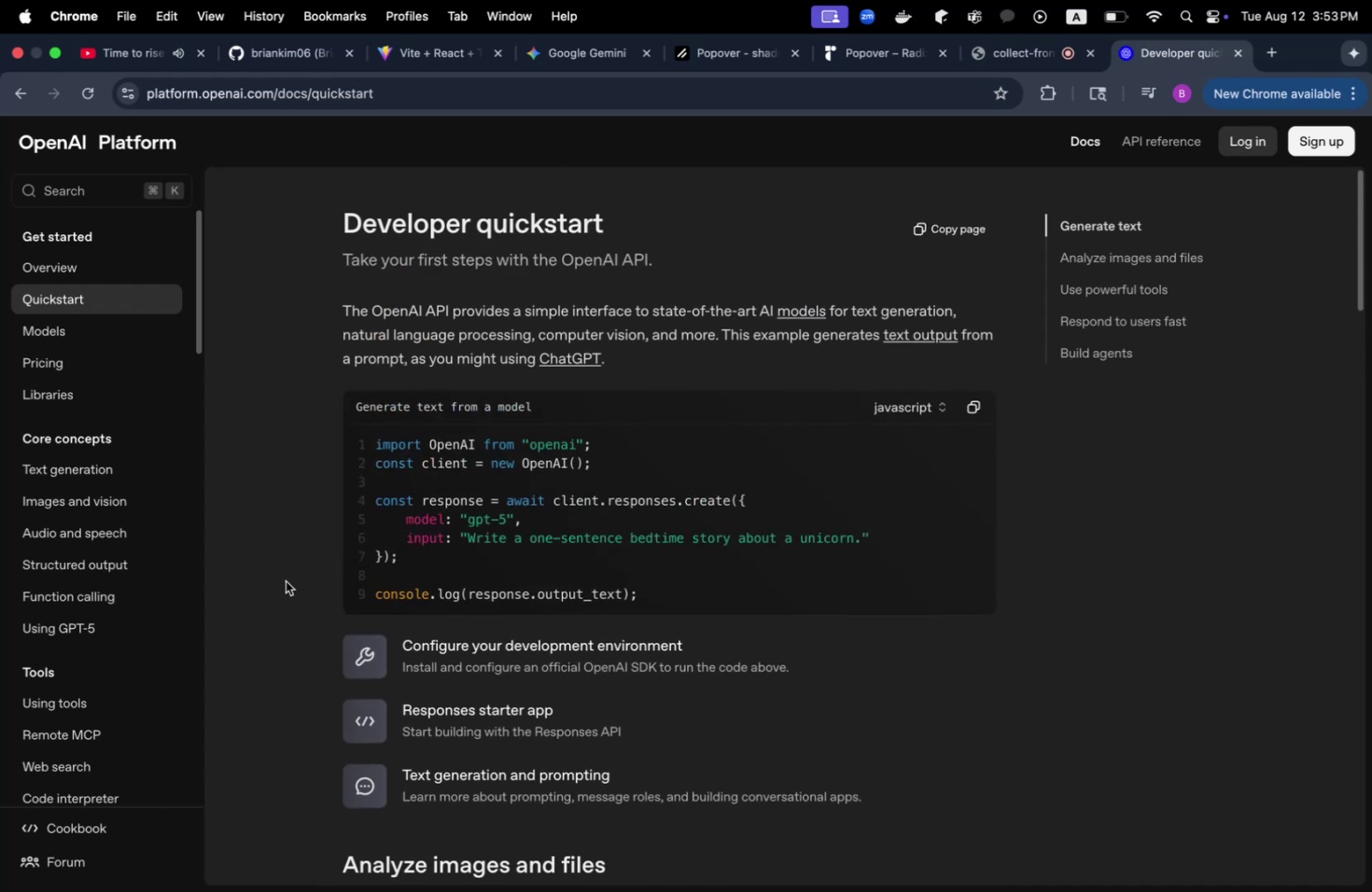 
left_click([137, 470])
 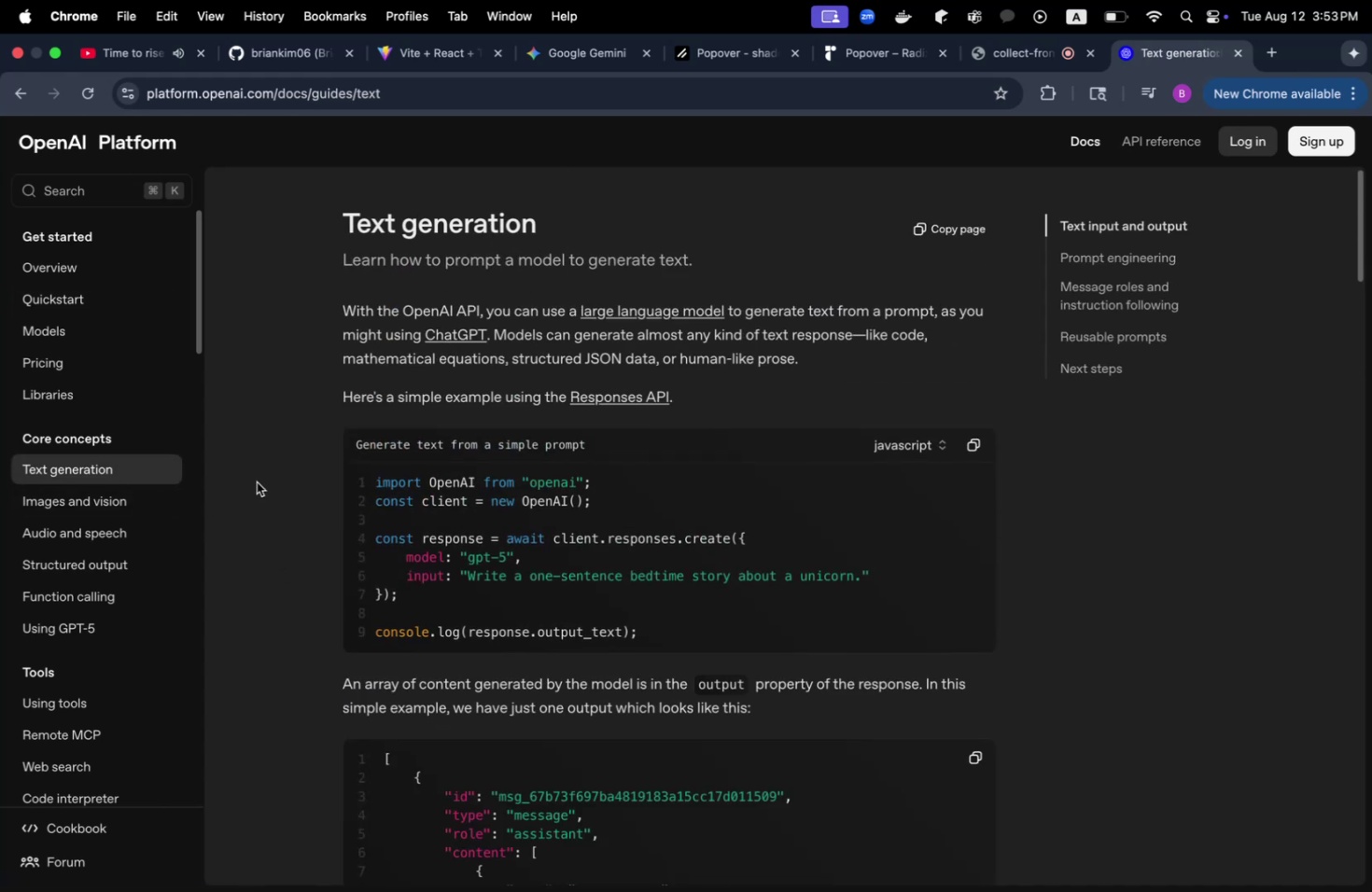 
scroll: coordinate [257, 481], scroll_direction: down, amount: 39.0
 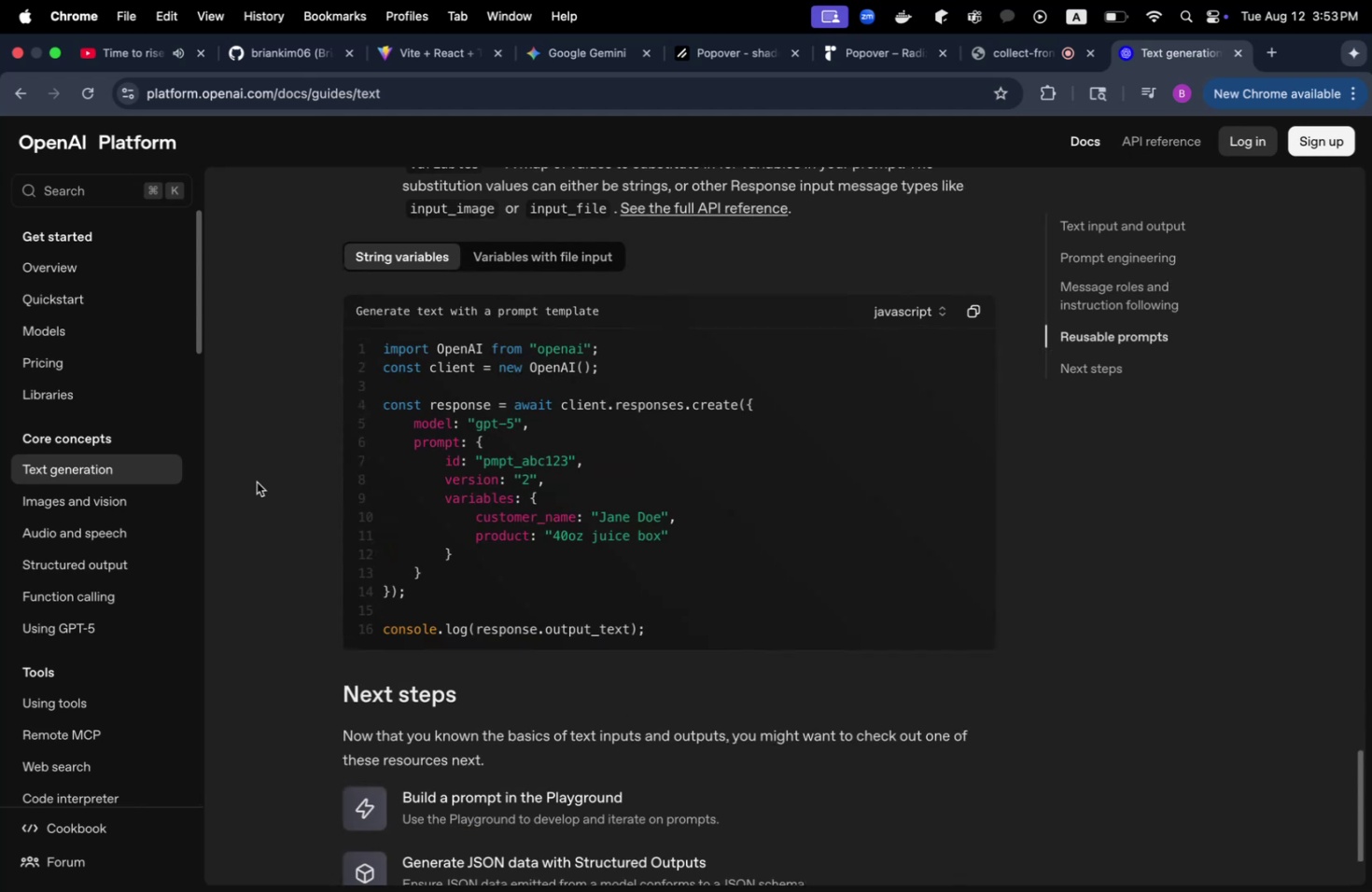 
scroll: coordinate [257, 481], scroll_direction: up, amount: 129.0
 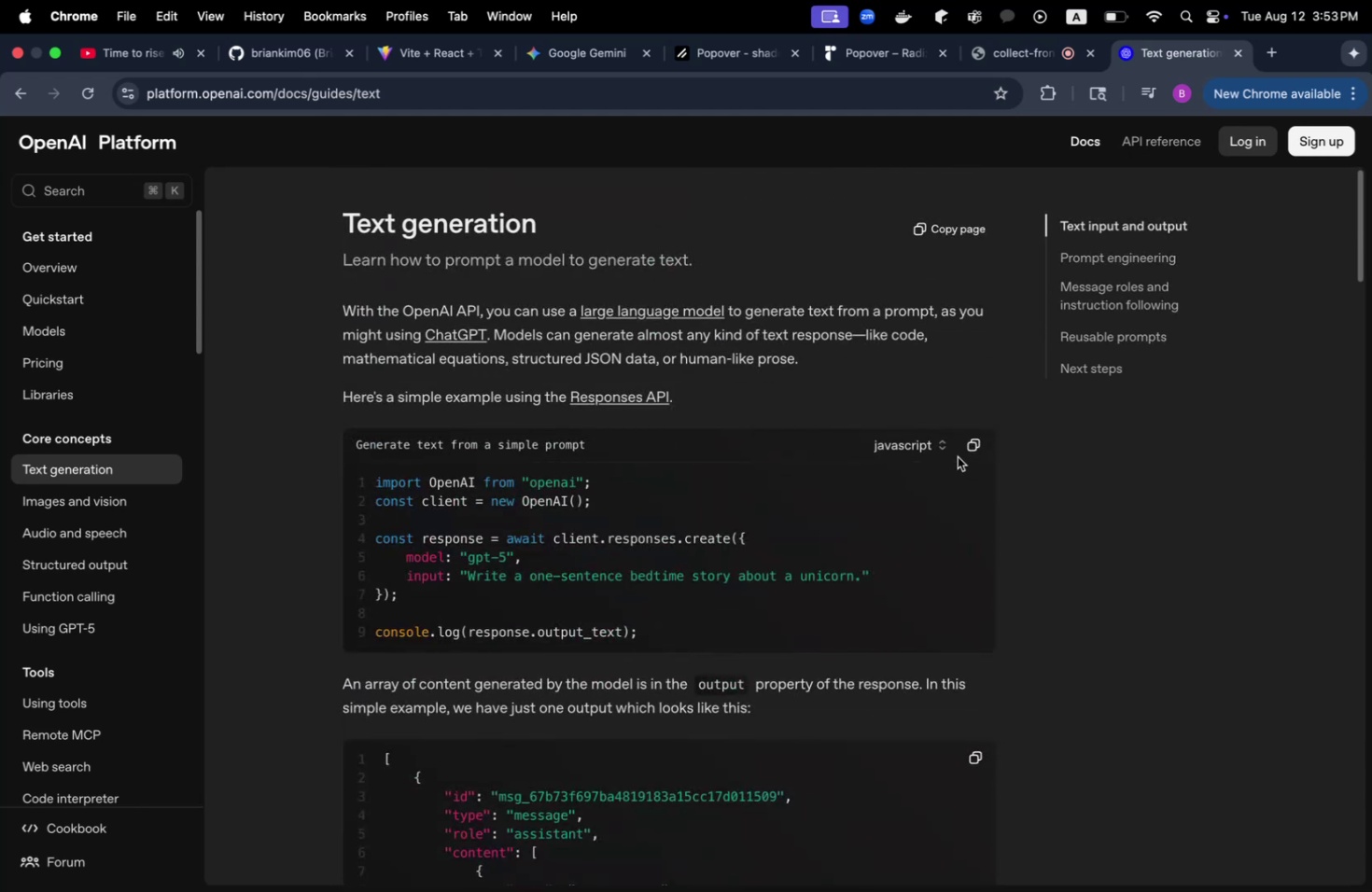 
left_click([961, 451])
 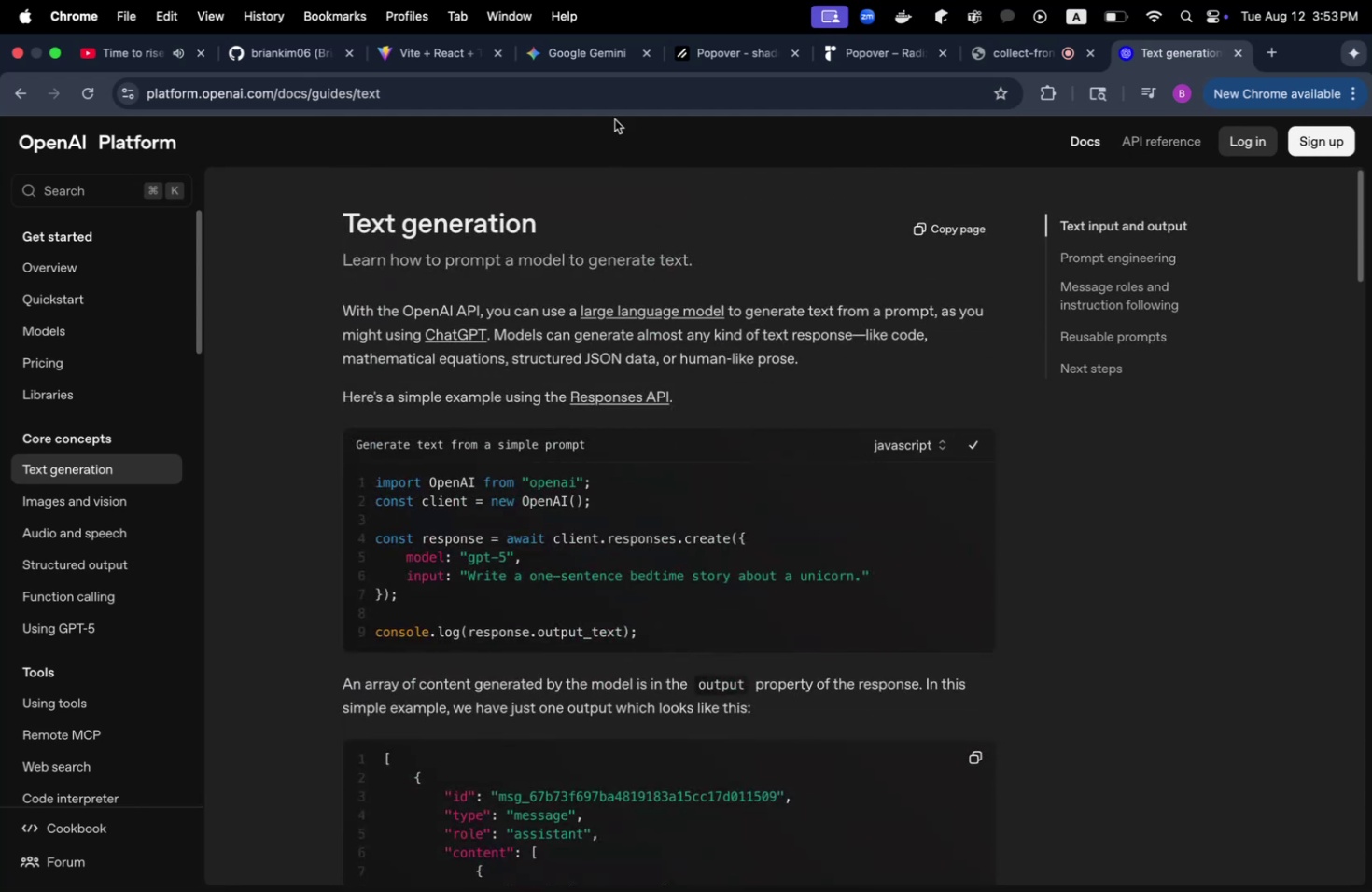 
left_click([573, 65])
 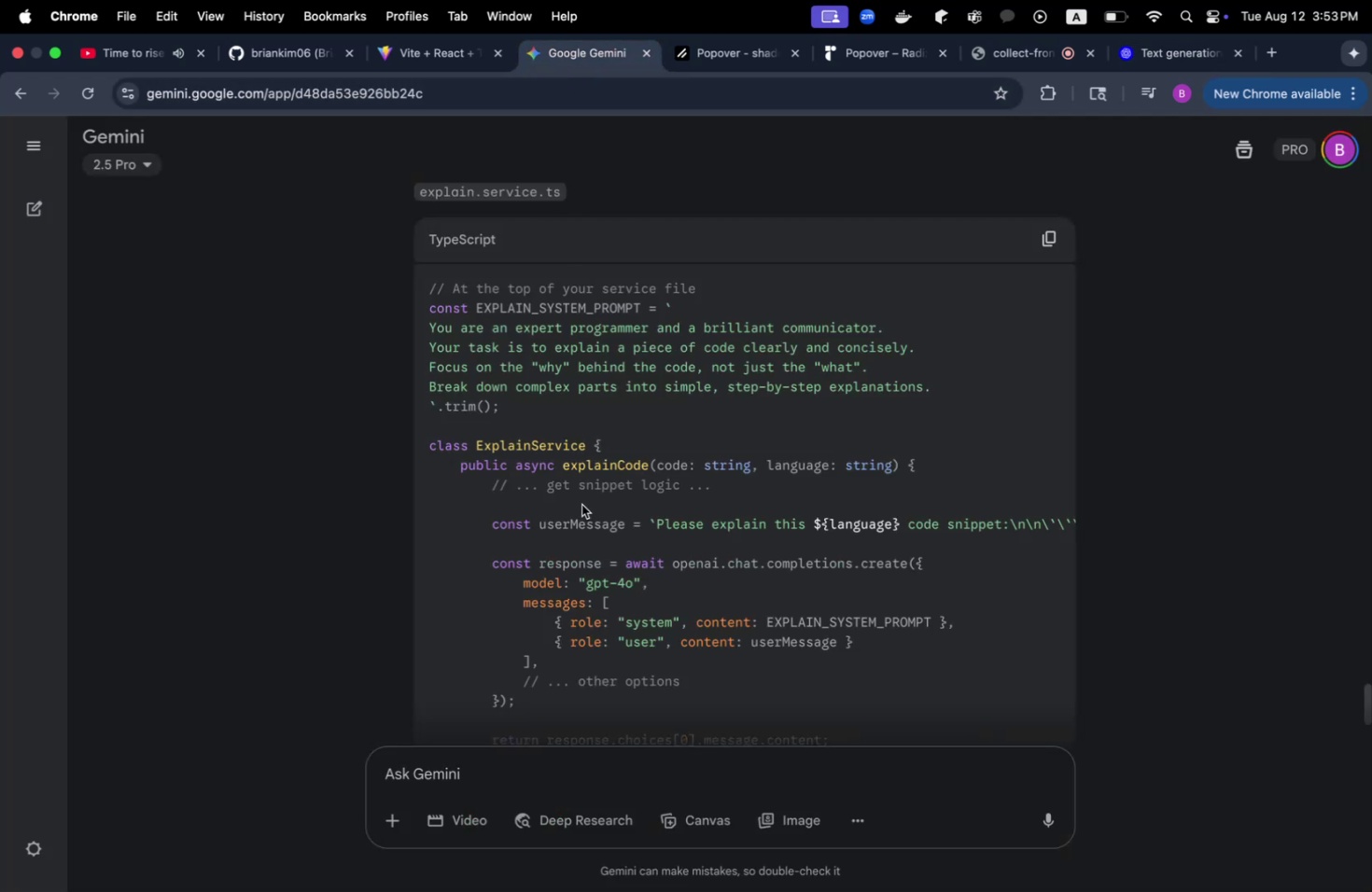 
type(do i need an apui )
key(Backspace)
key(Backspace)
key(Backspace)
type(i key for configuration? This is wall )
key(Backspace)
key(Backspace)
key(Backspace)
key(Backspace)
key(Backspace)
type(all the deve )
key(Backspace)
key(Backspace)
type( quick start says:)
 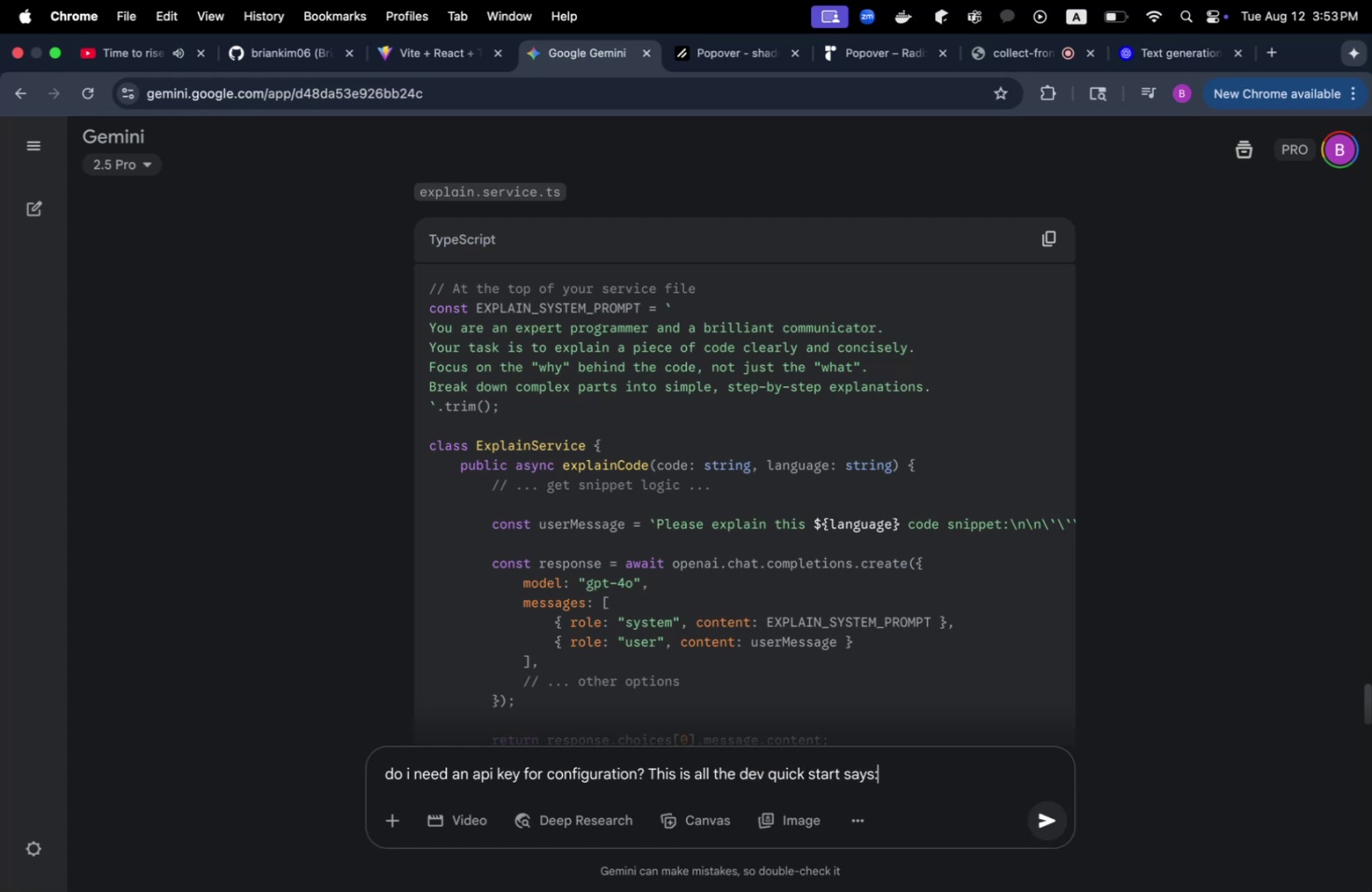 
key(Shift+Enter)
 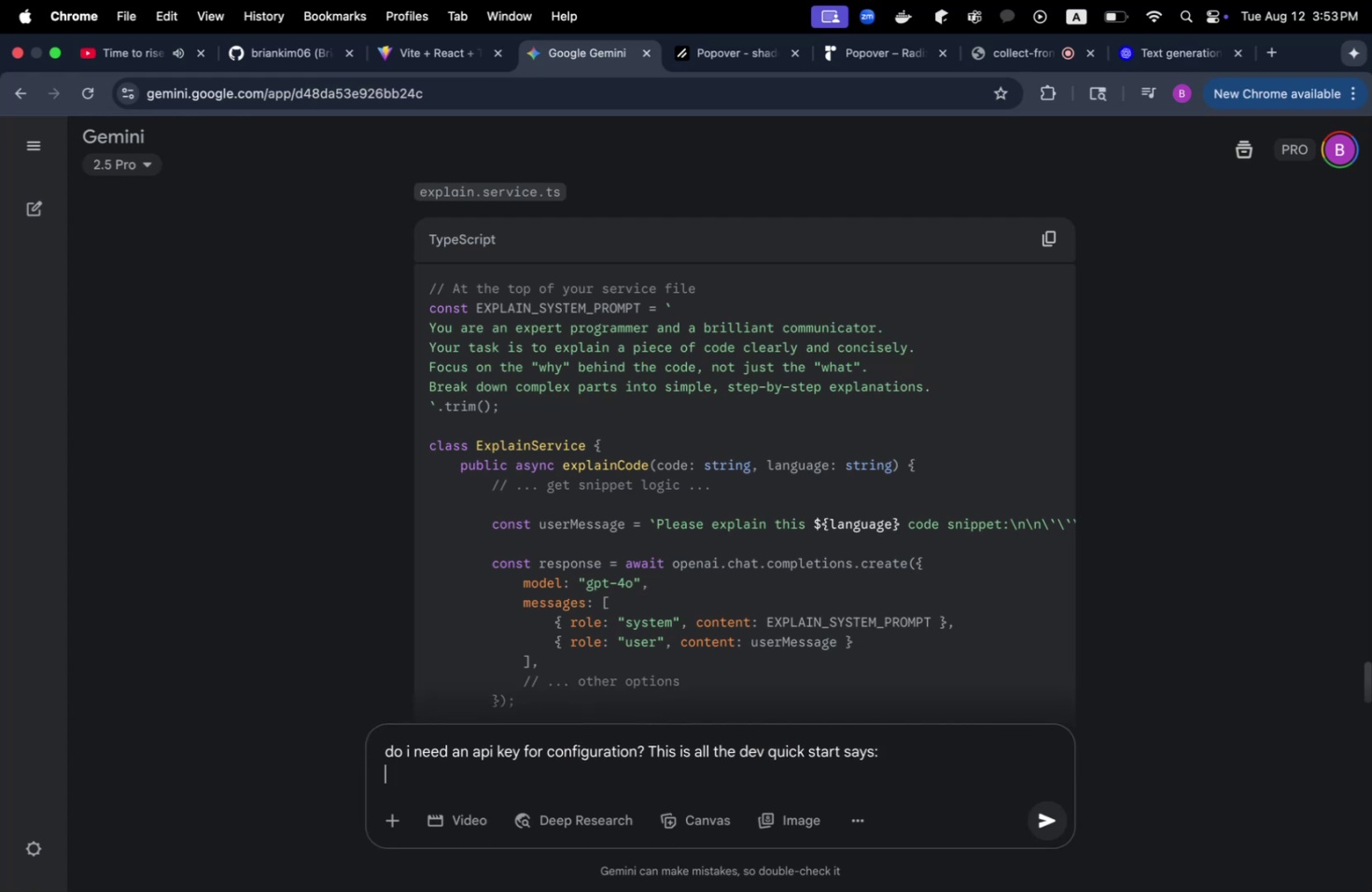 
key(Meta+CommandLeft)
 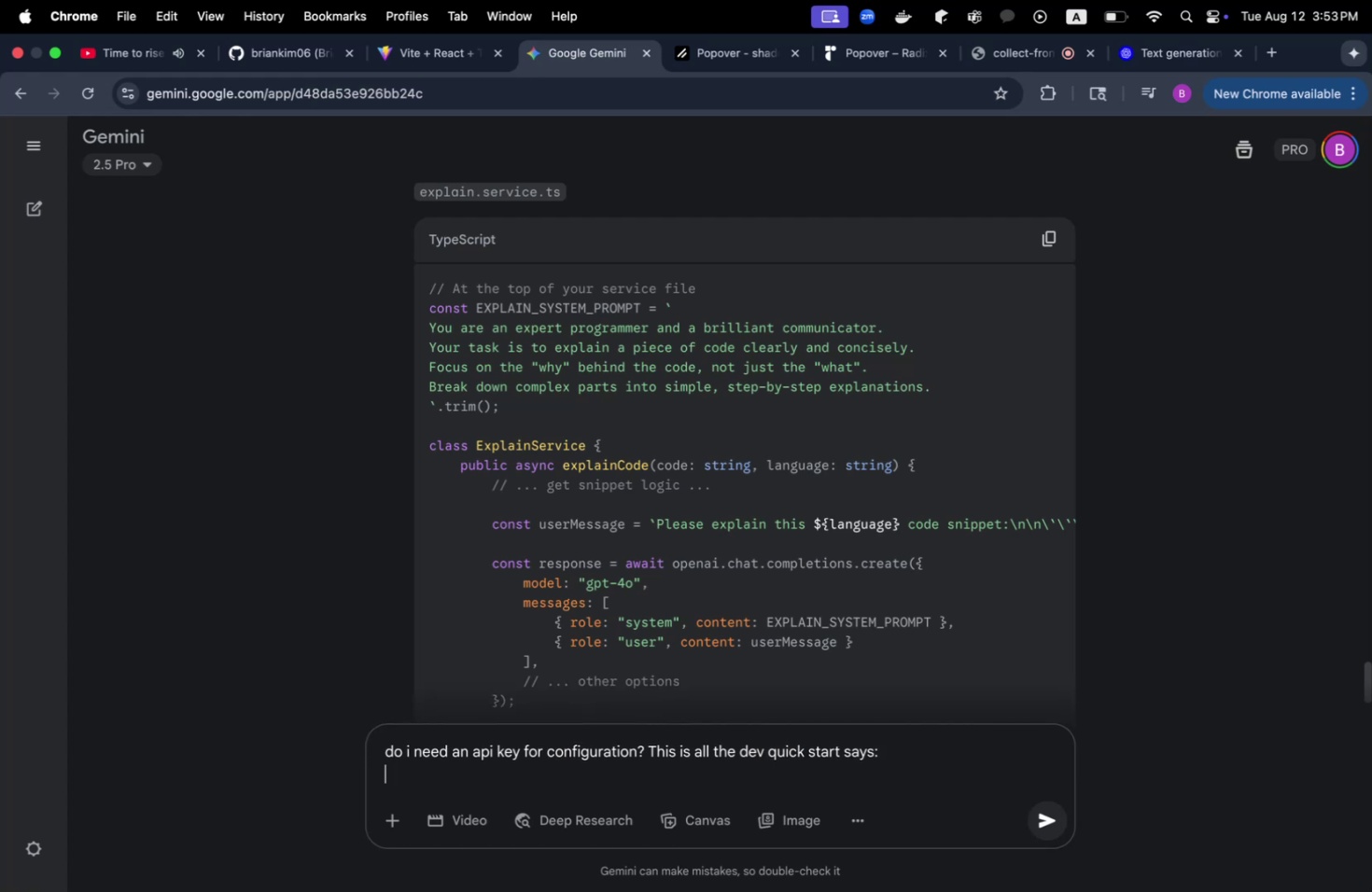 
key(Meta+V)
 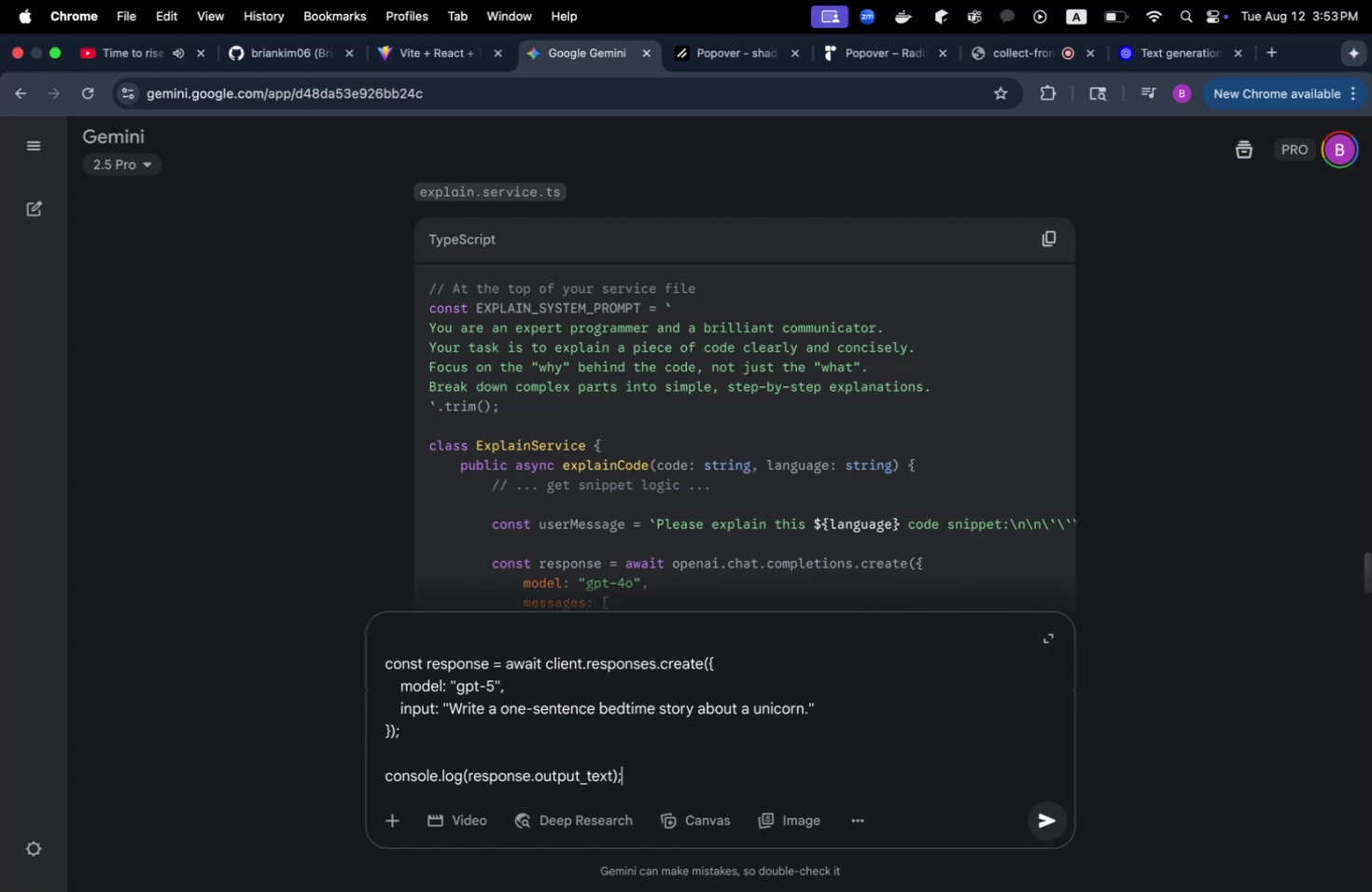 
key(Enter)
 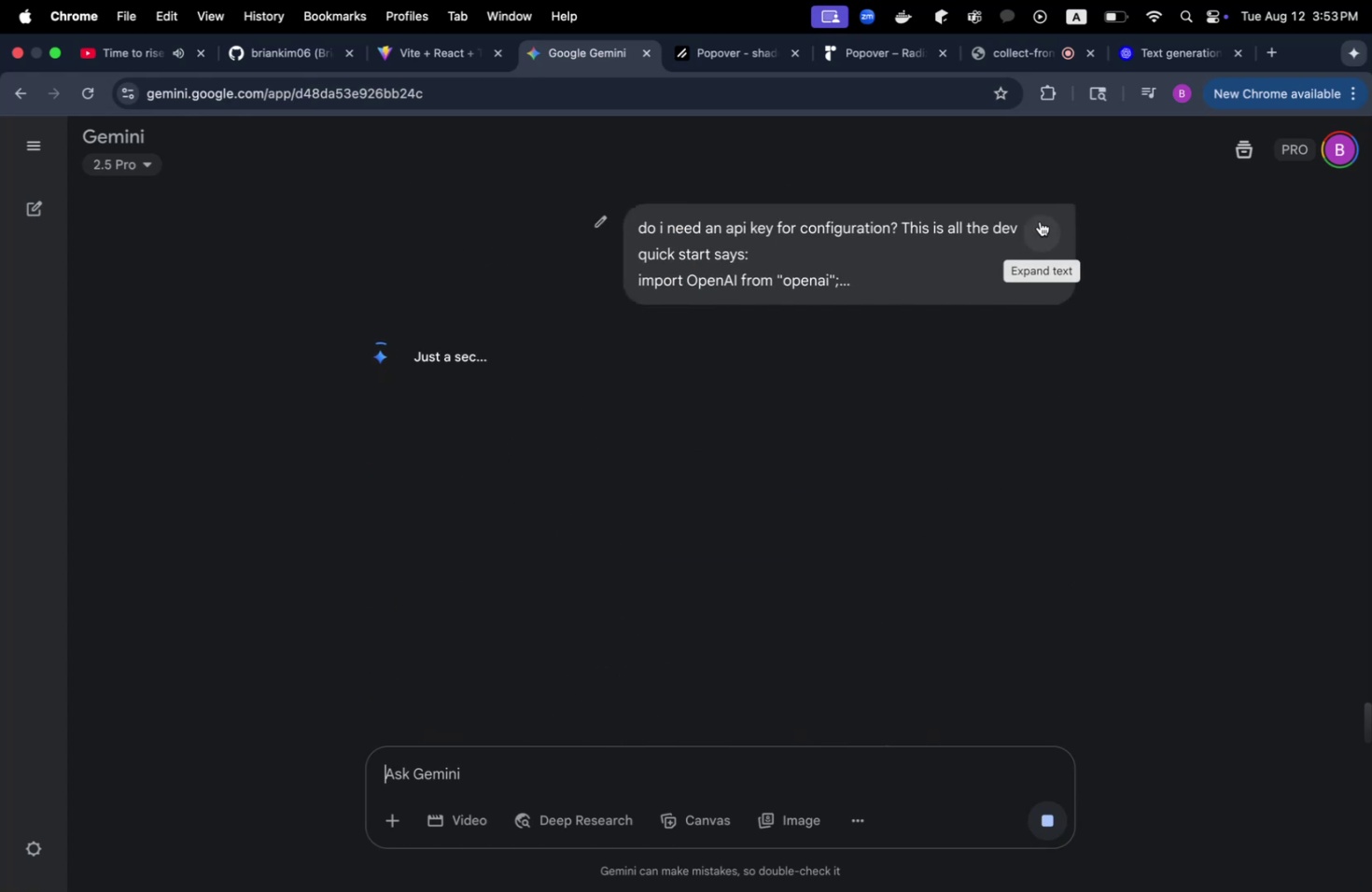 
left_click([1039, 221])
 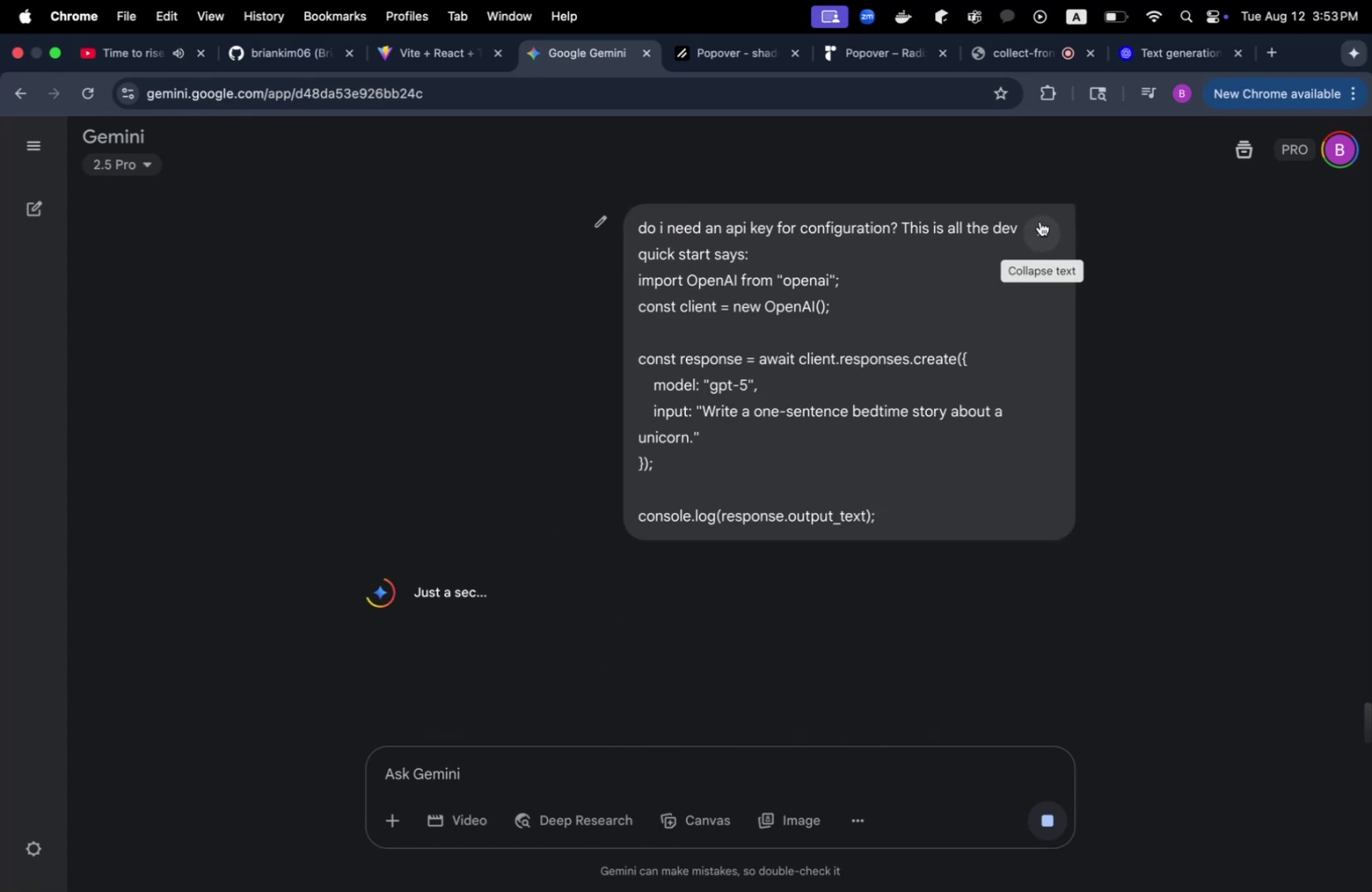 
left_click([1039, 221])
 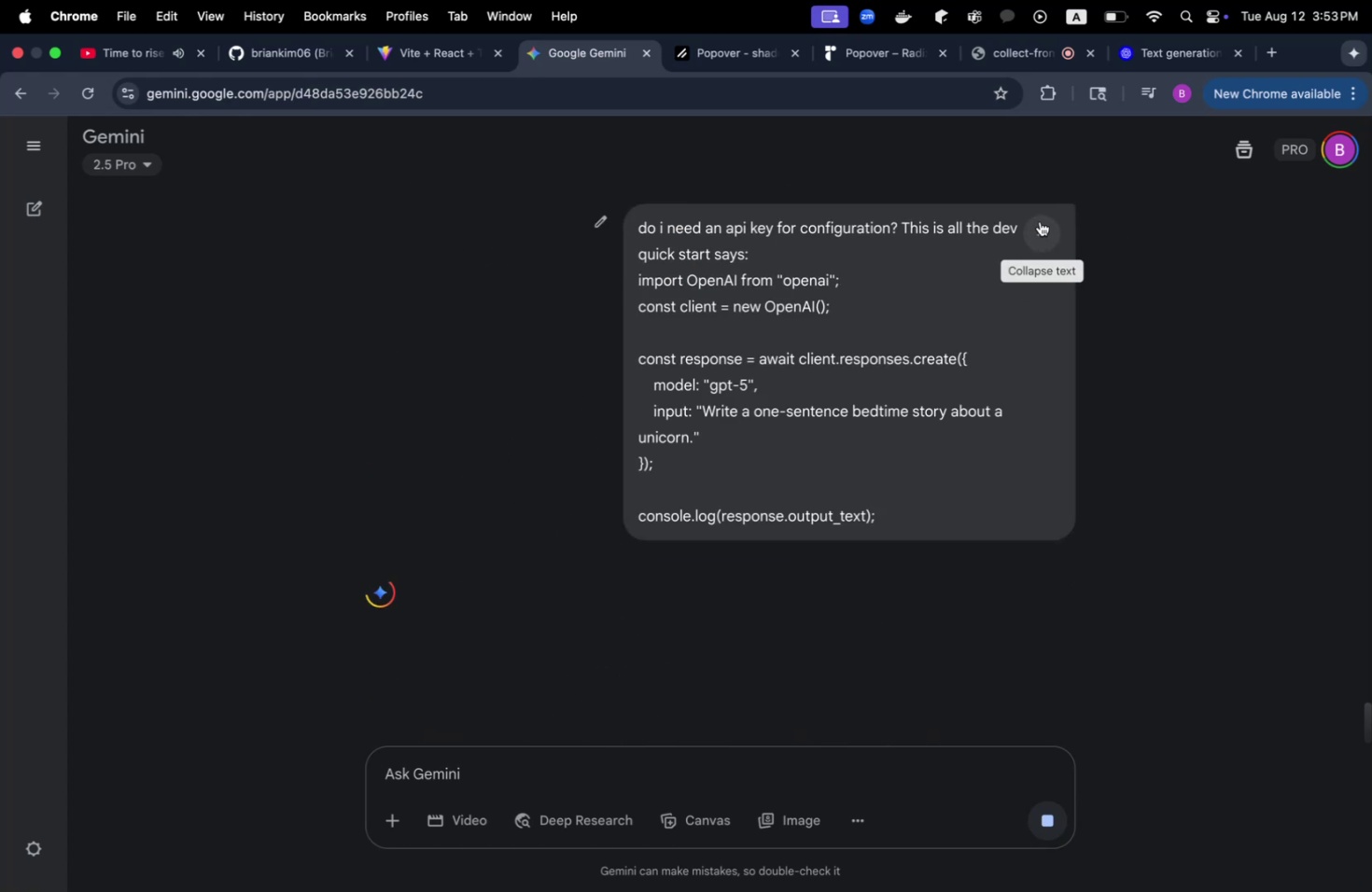 
left_click([1039, 221])
 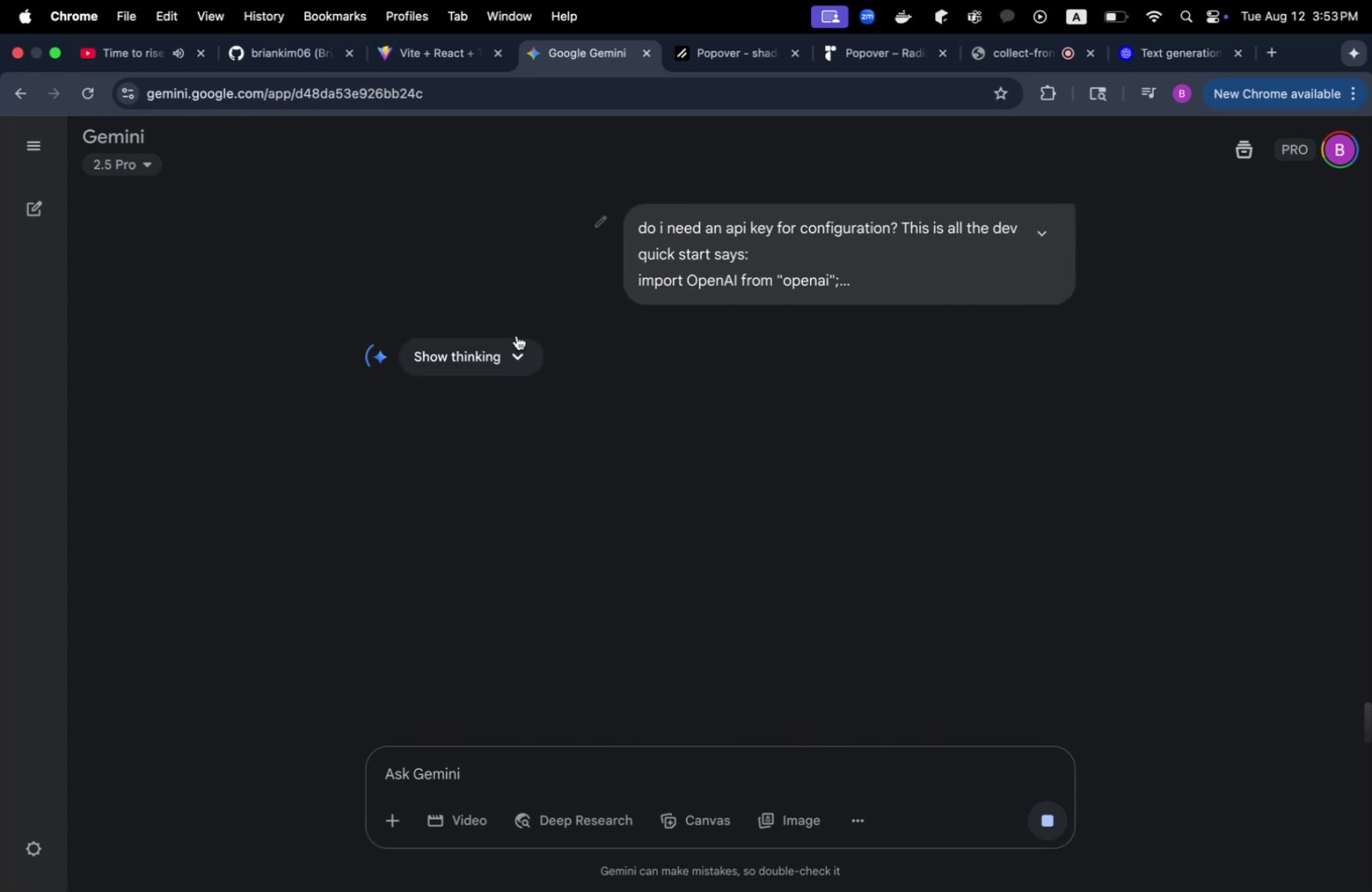 
left_click([477, 357])
 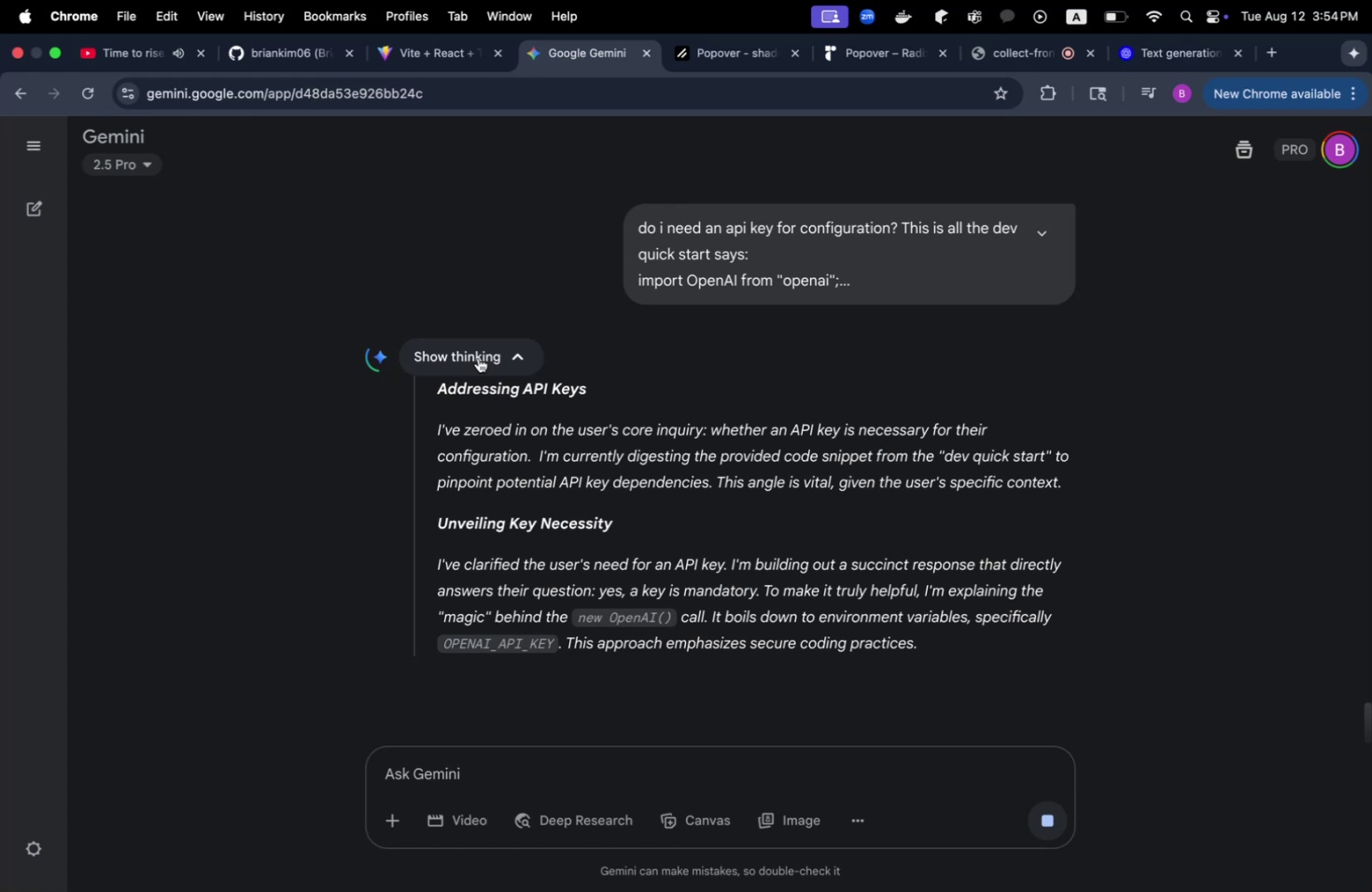 
wait(8.47)
 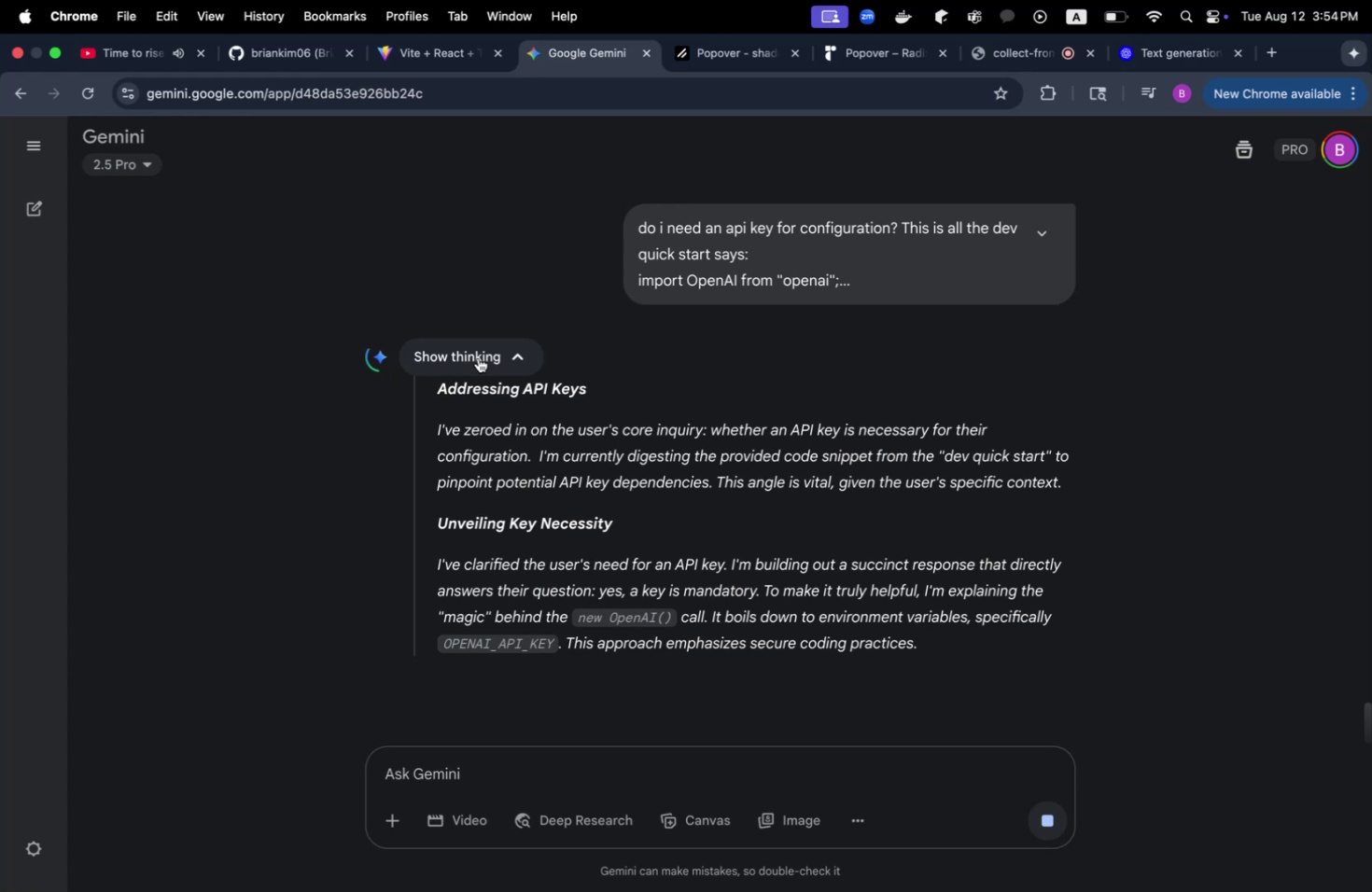 
left_click([478, 357])
 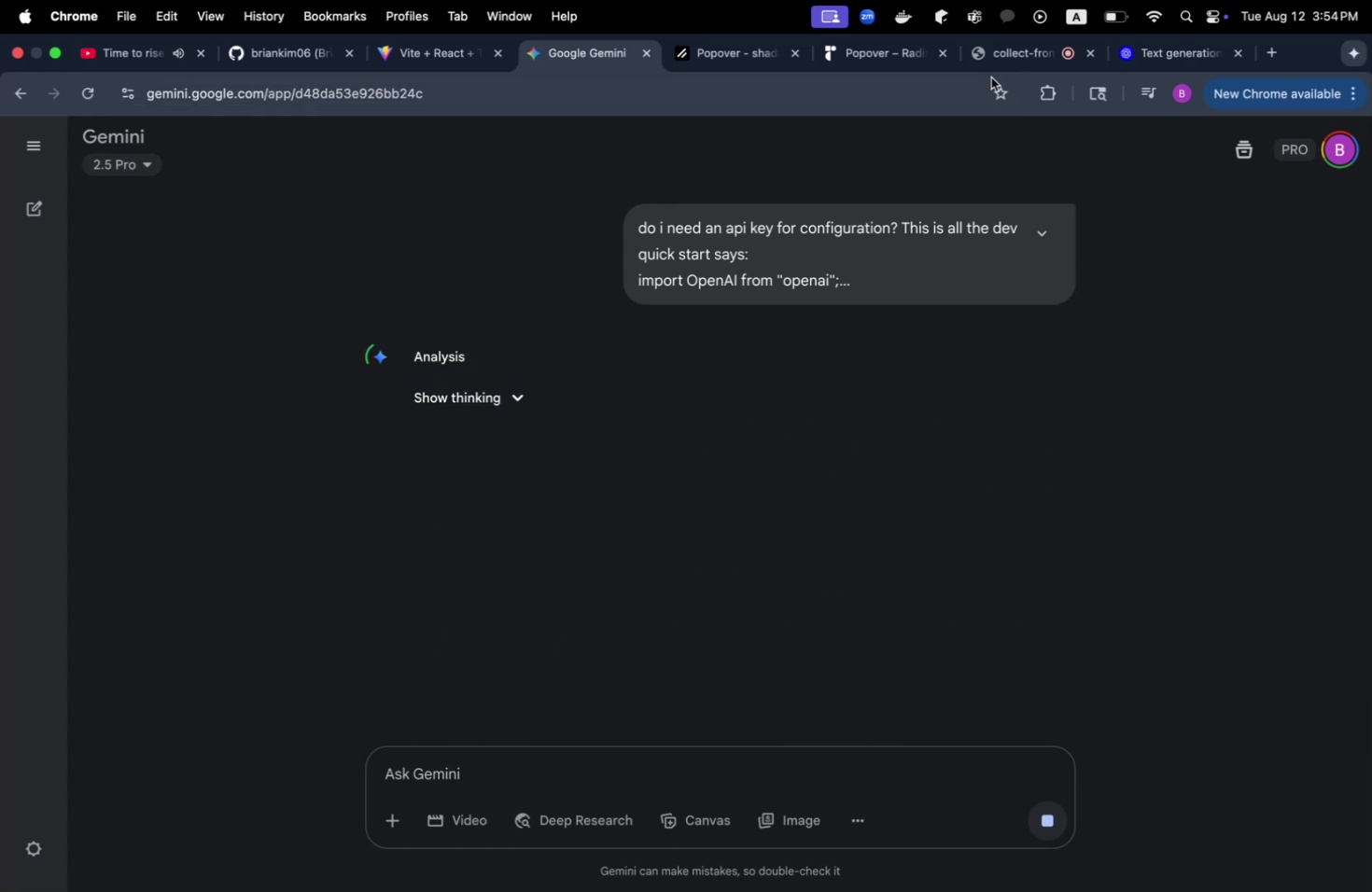 
left_click([995, 63])
 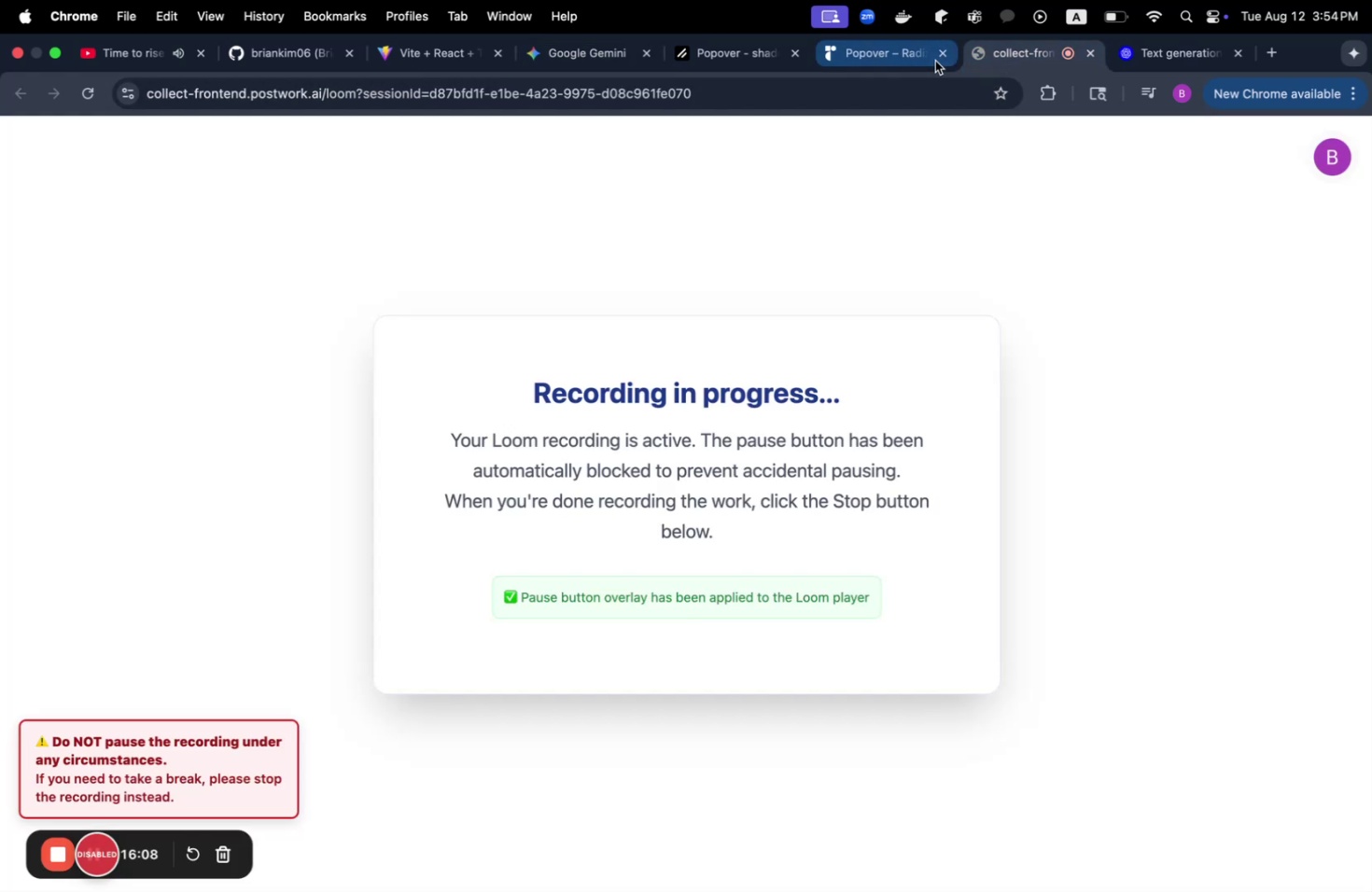 
left_click_drag(start_coordinate=[991, 55], to_coordinate=[273, 58])
 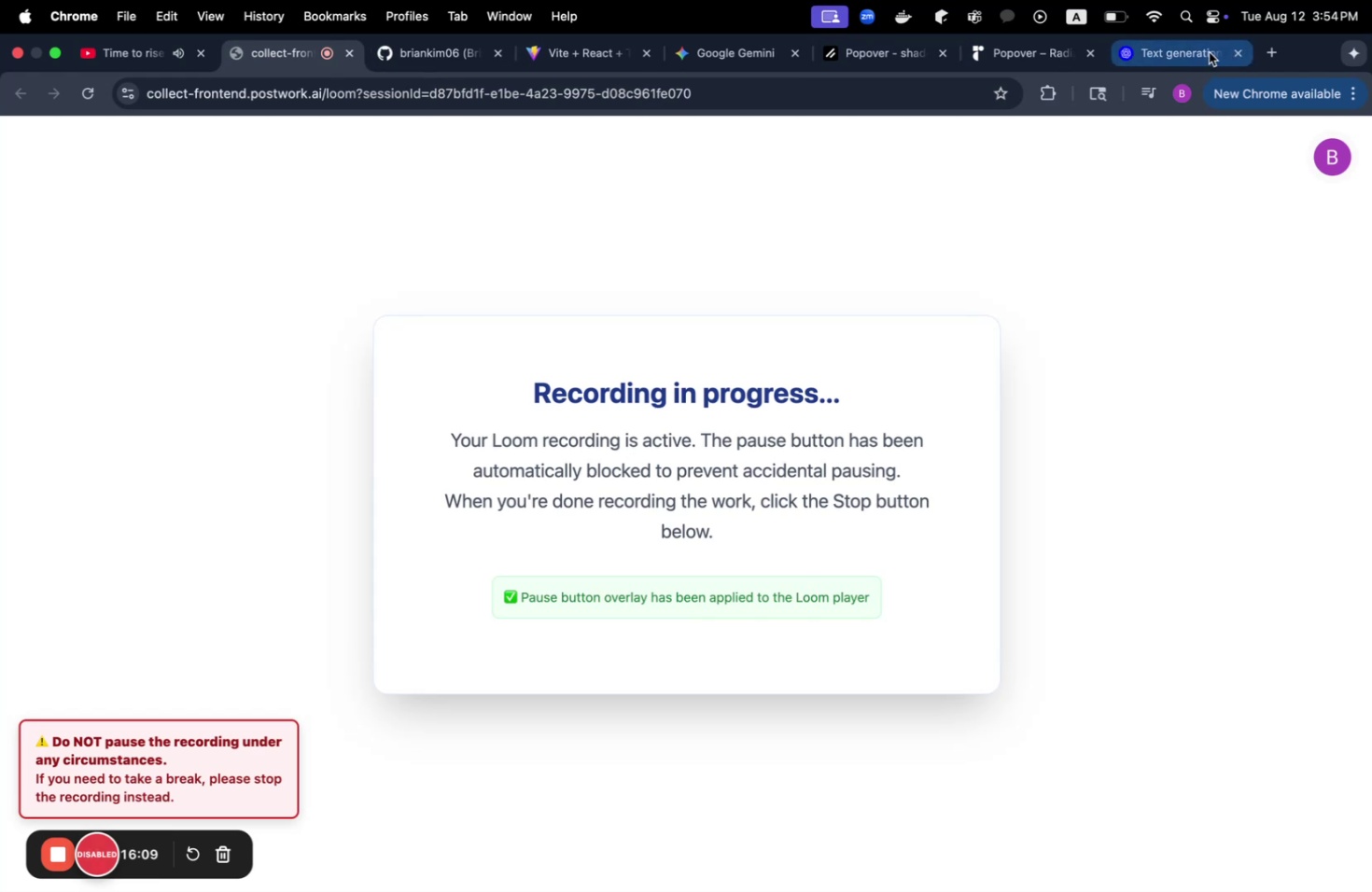 
left_click([1201, 52])
 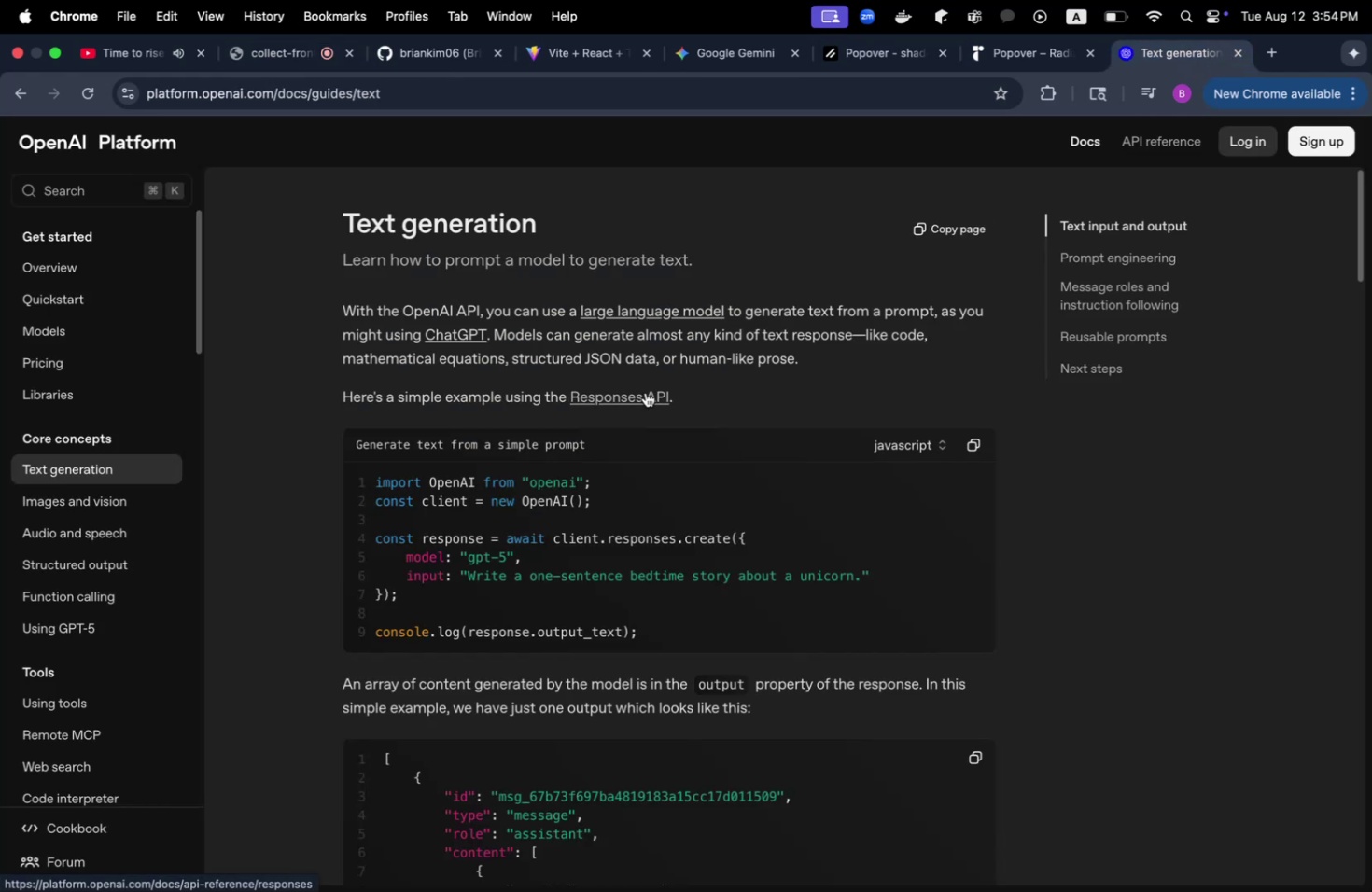 
wait(9.94)
 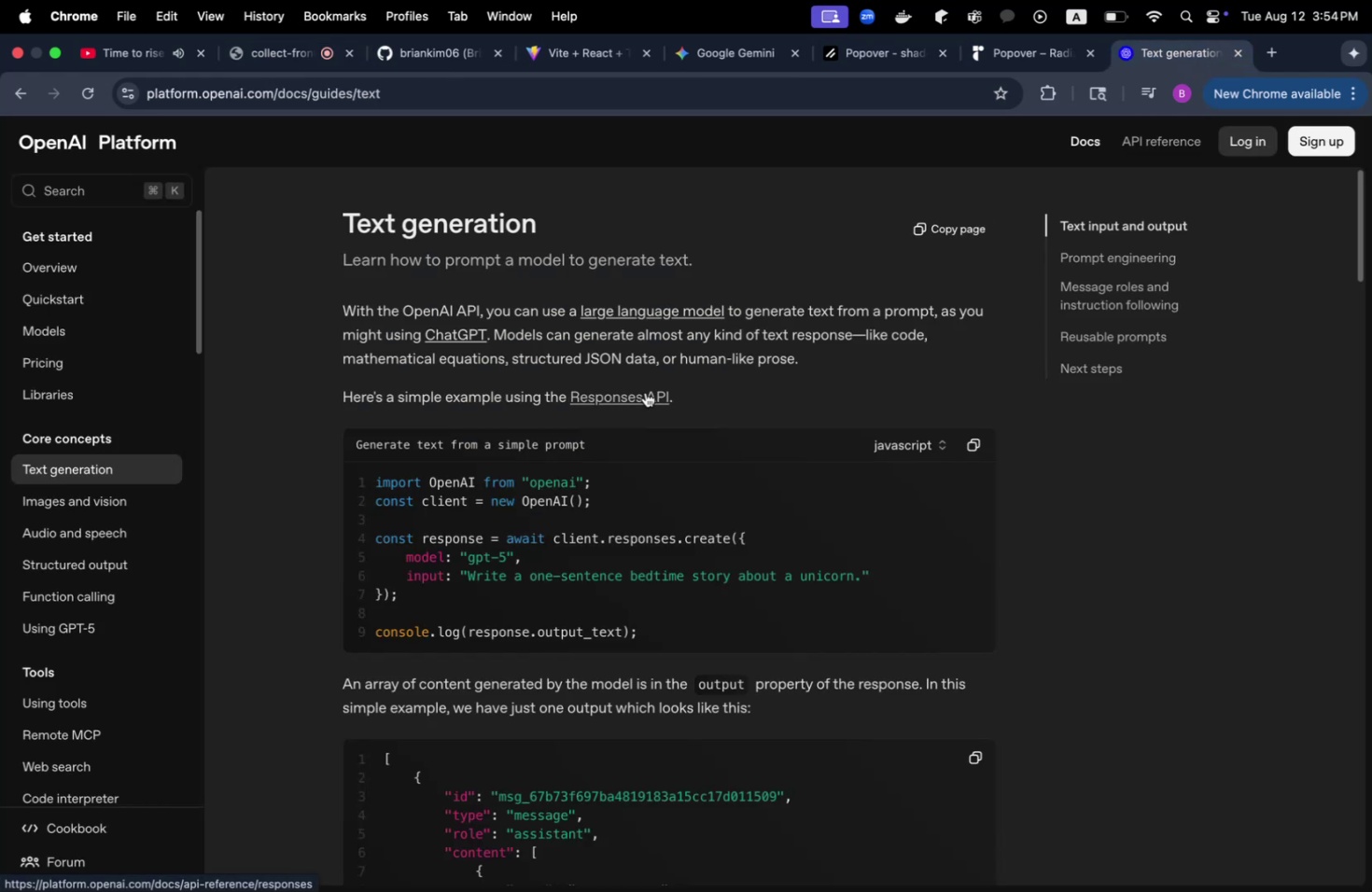 
double_click([858, 50])
 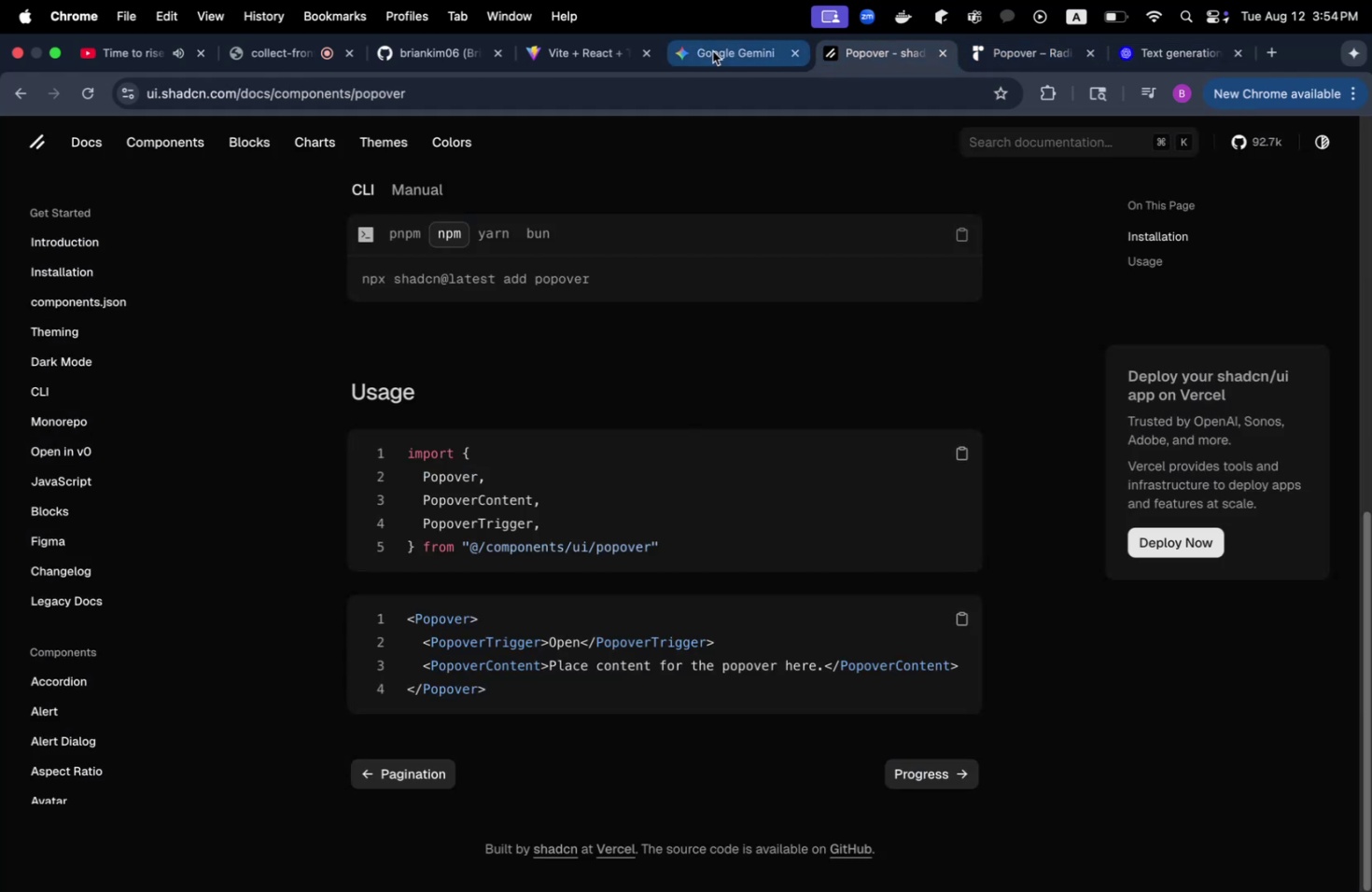 
triple_click([712, 51])
 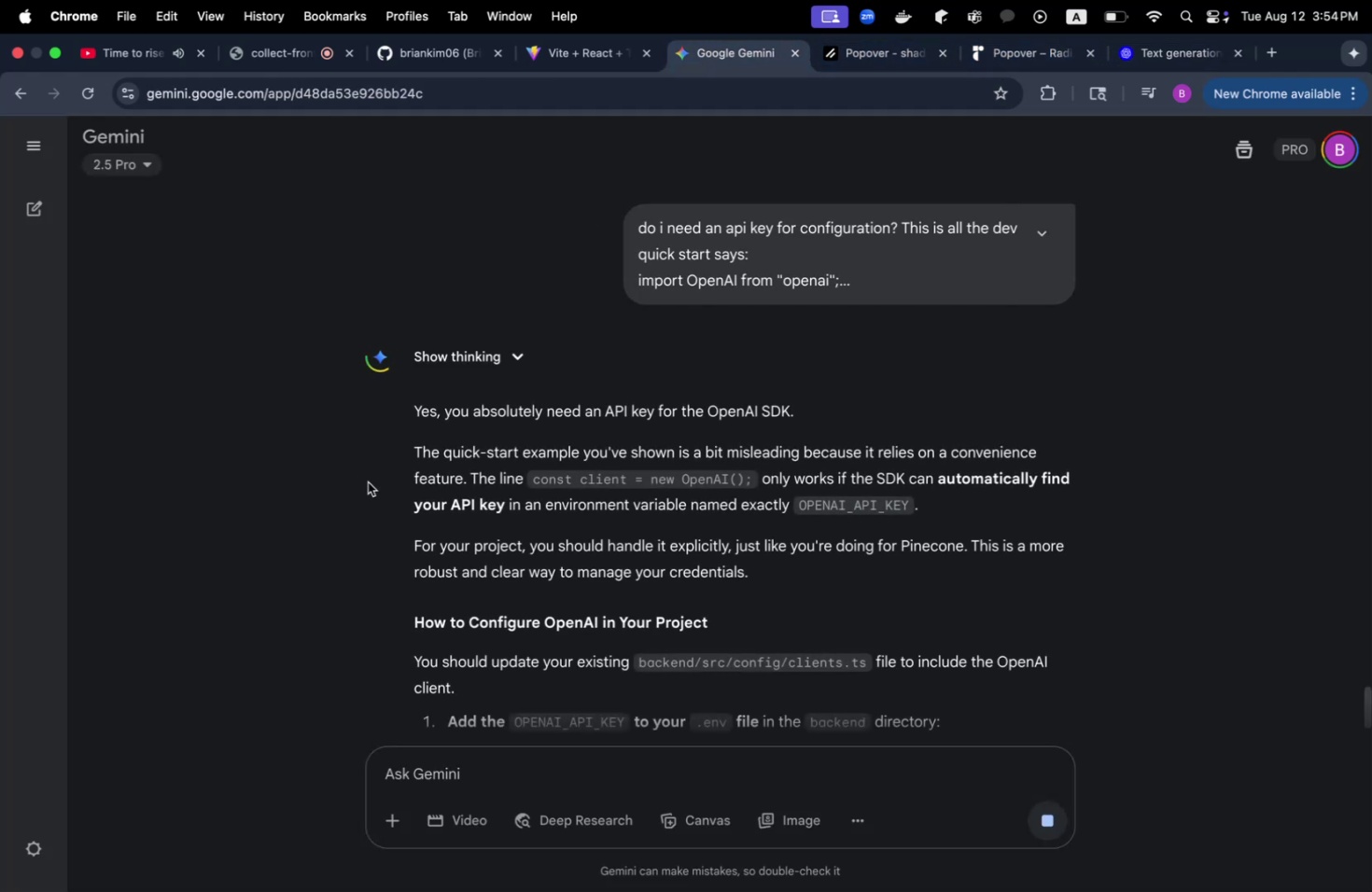 
scroll: coordinate [336, 468], scroll_direction: down, amount: 22.0
 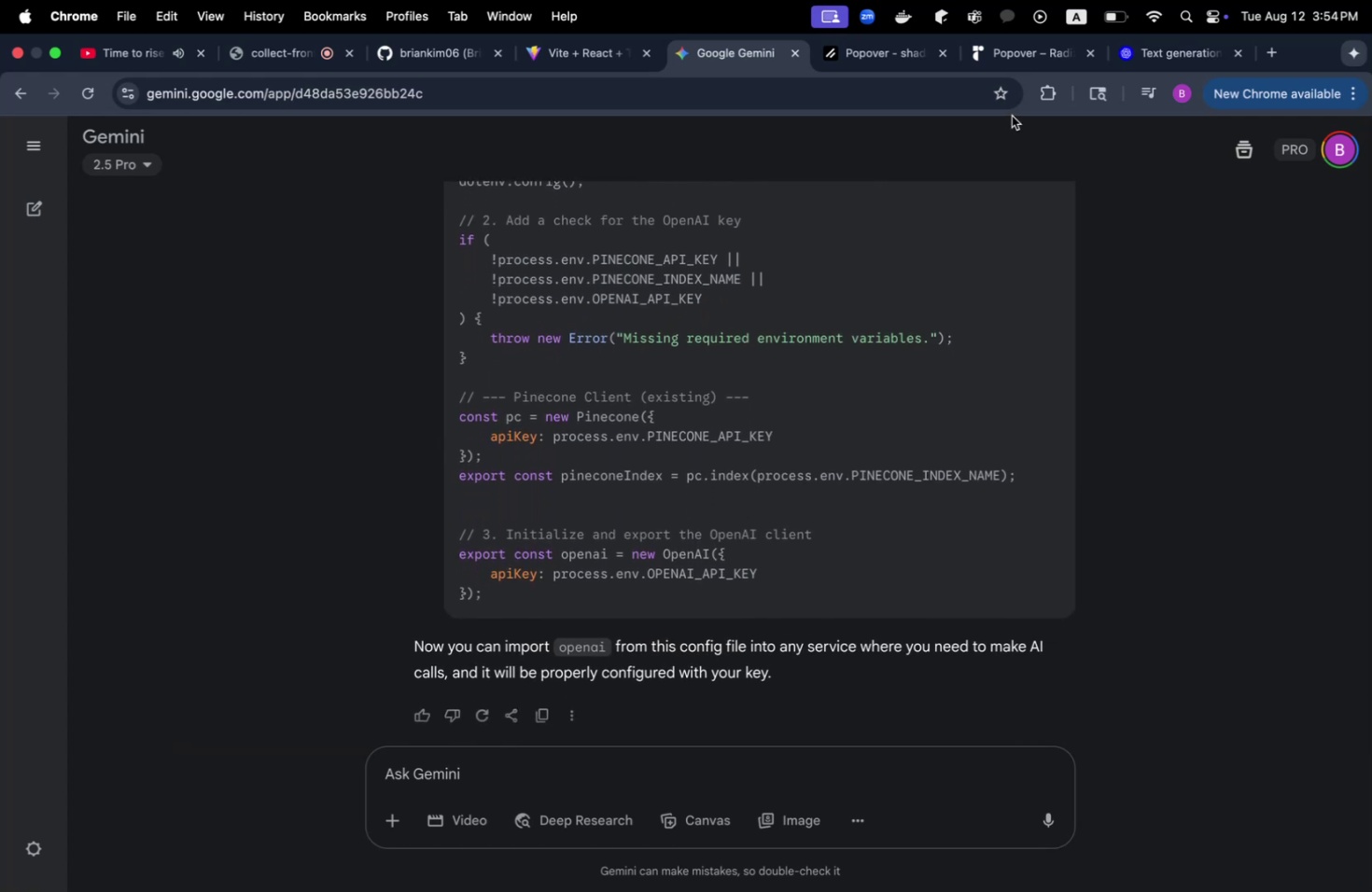 
wait(5.91)
 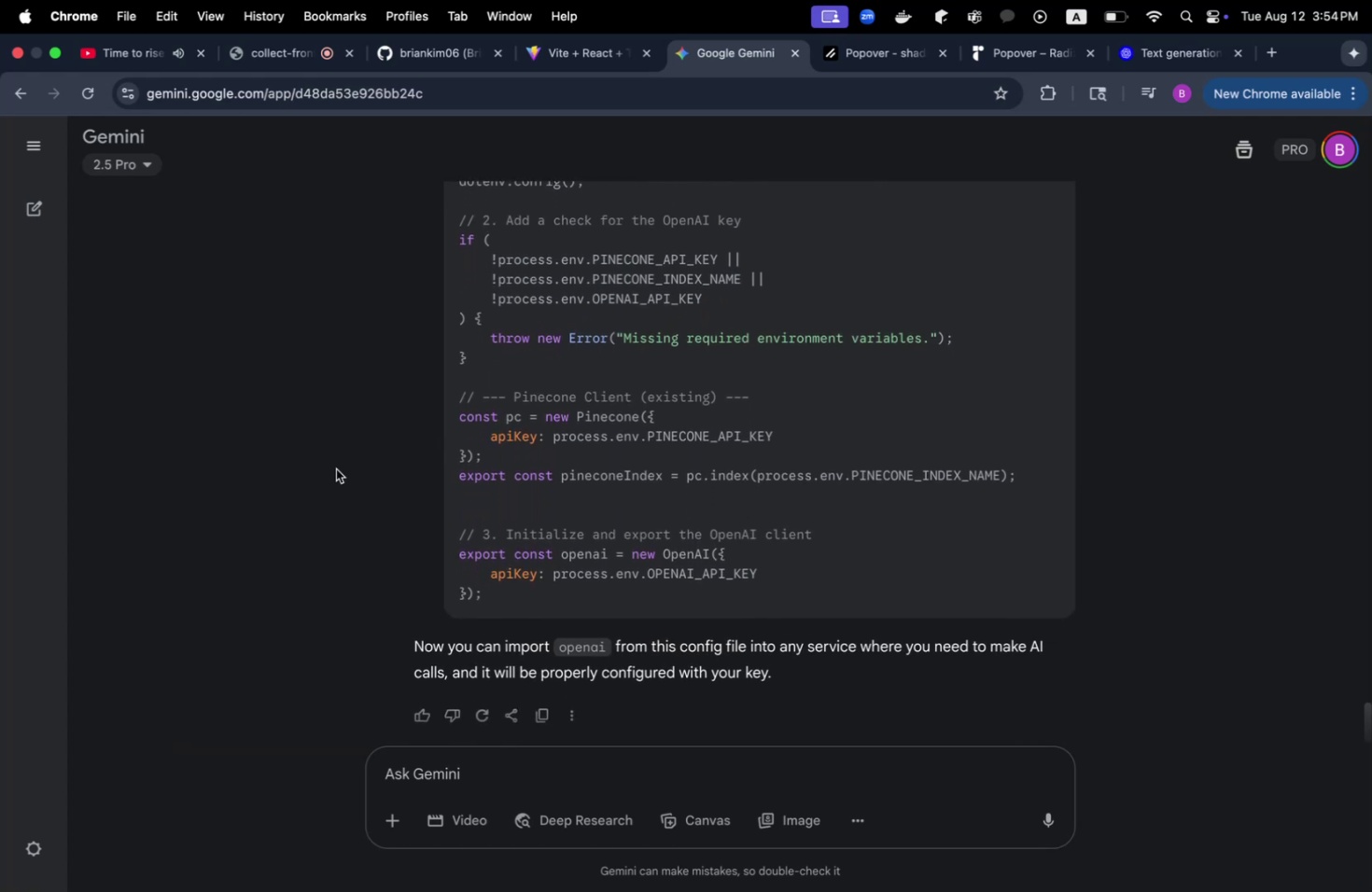 
left_click([1138, 42])
 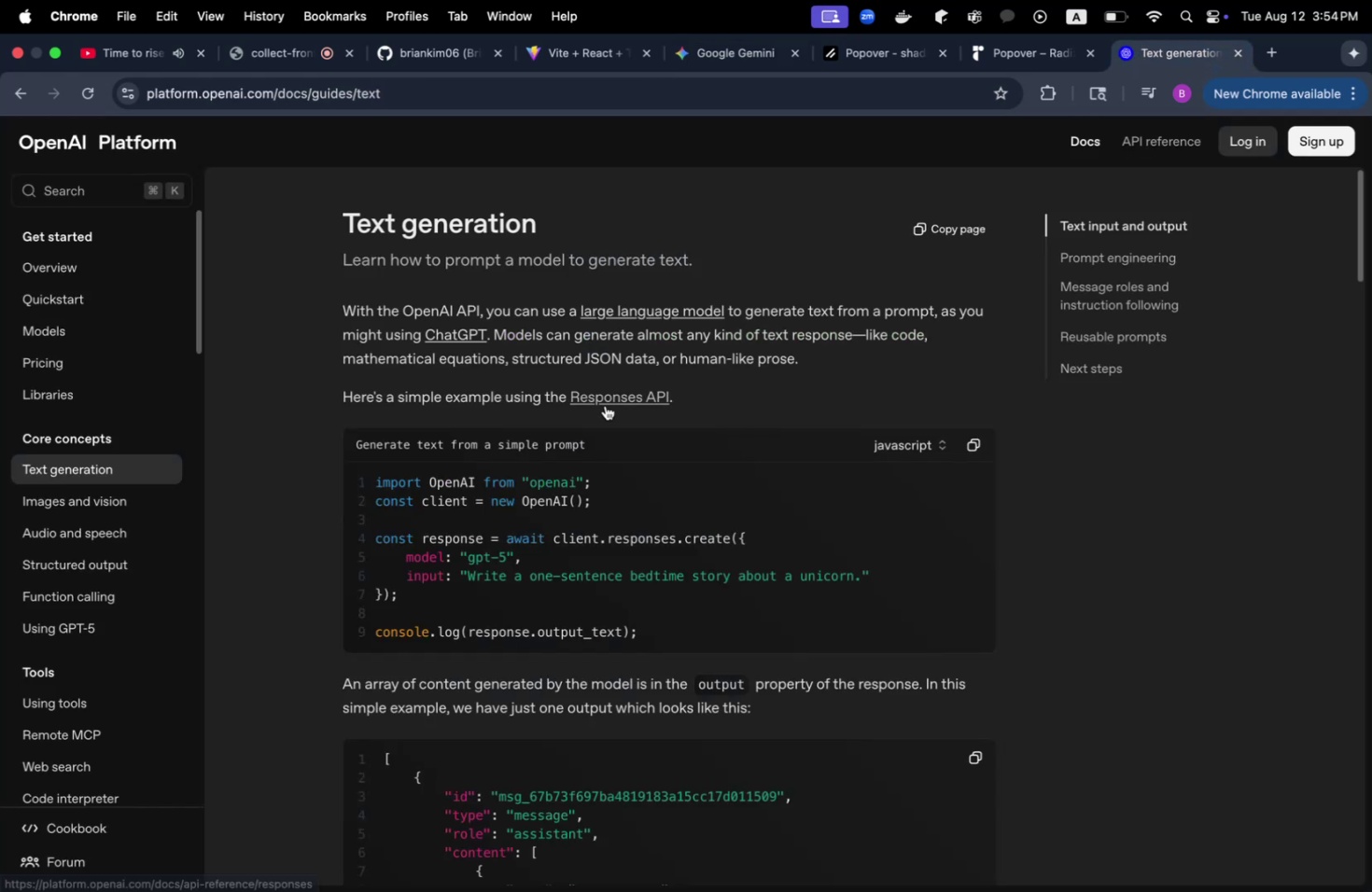 
scroll: coordinate [605, 405], scroll_direction: up, amount: 38.0
 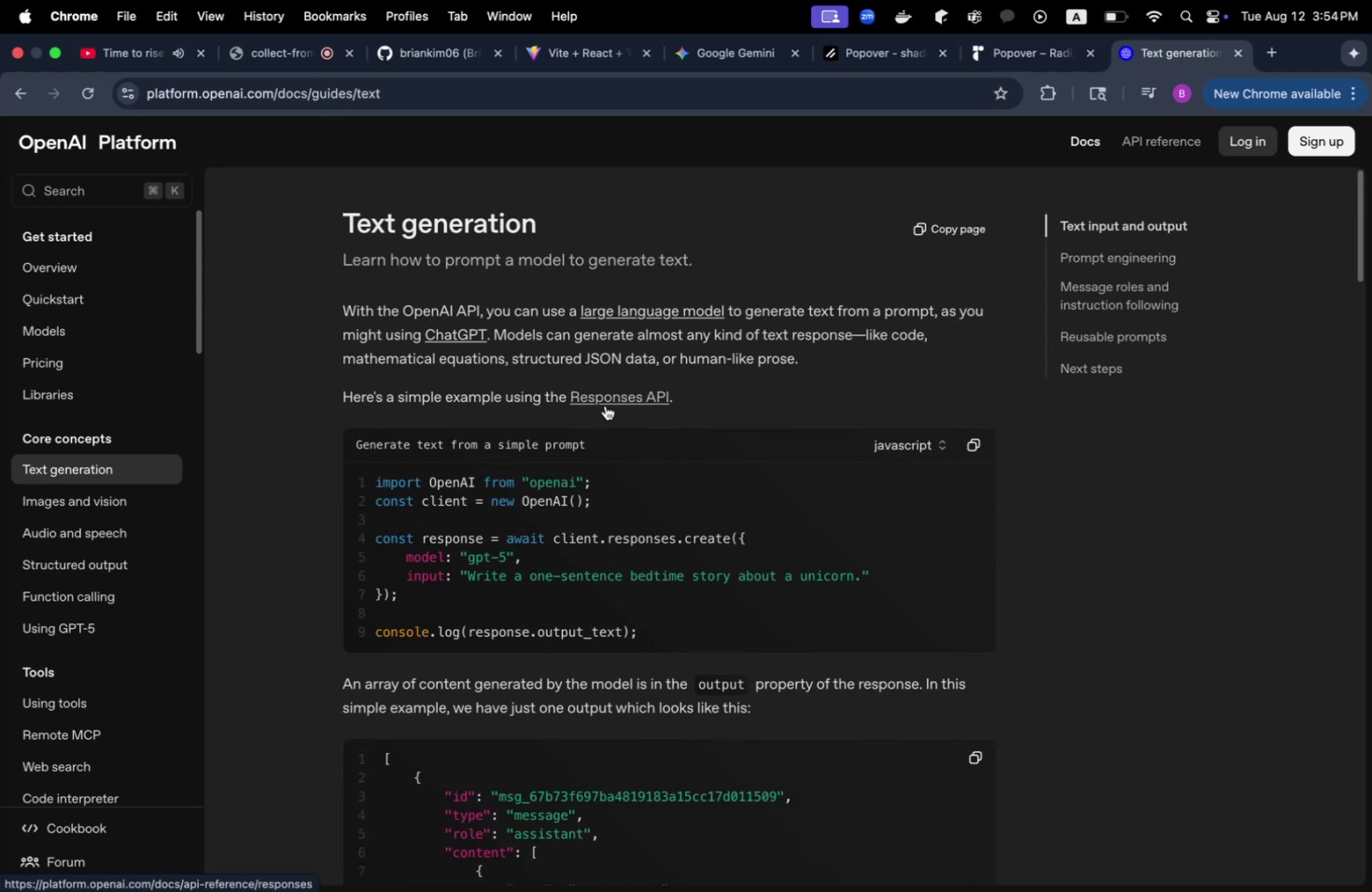 
key(Meta+CommandLeft)
 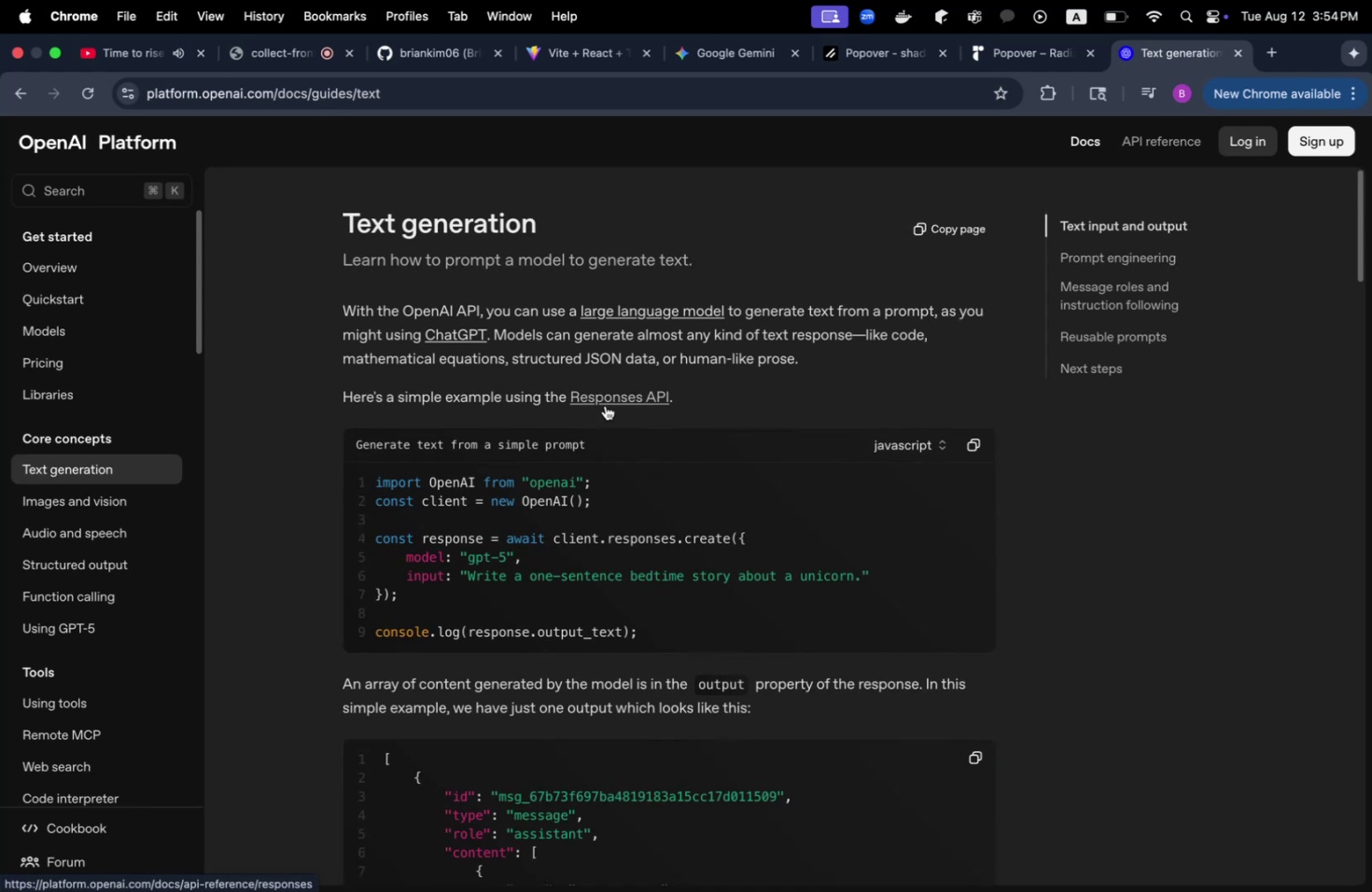 
key(Meta+Tab)
 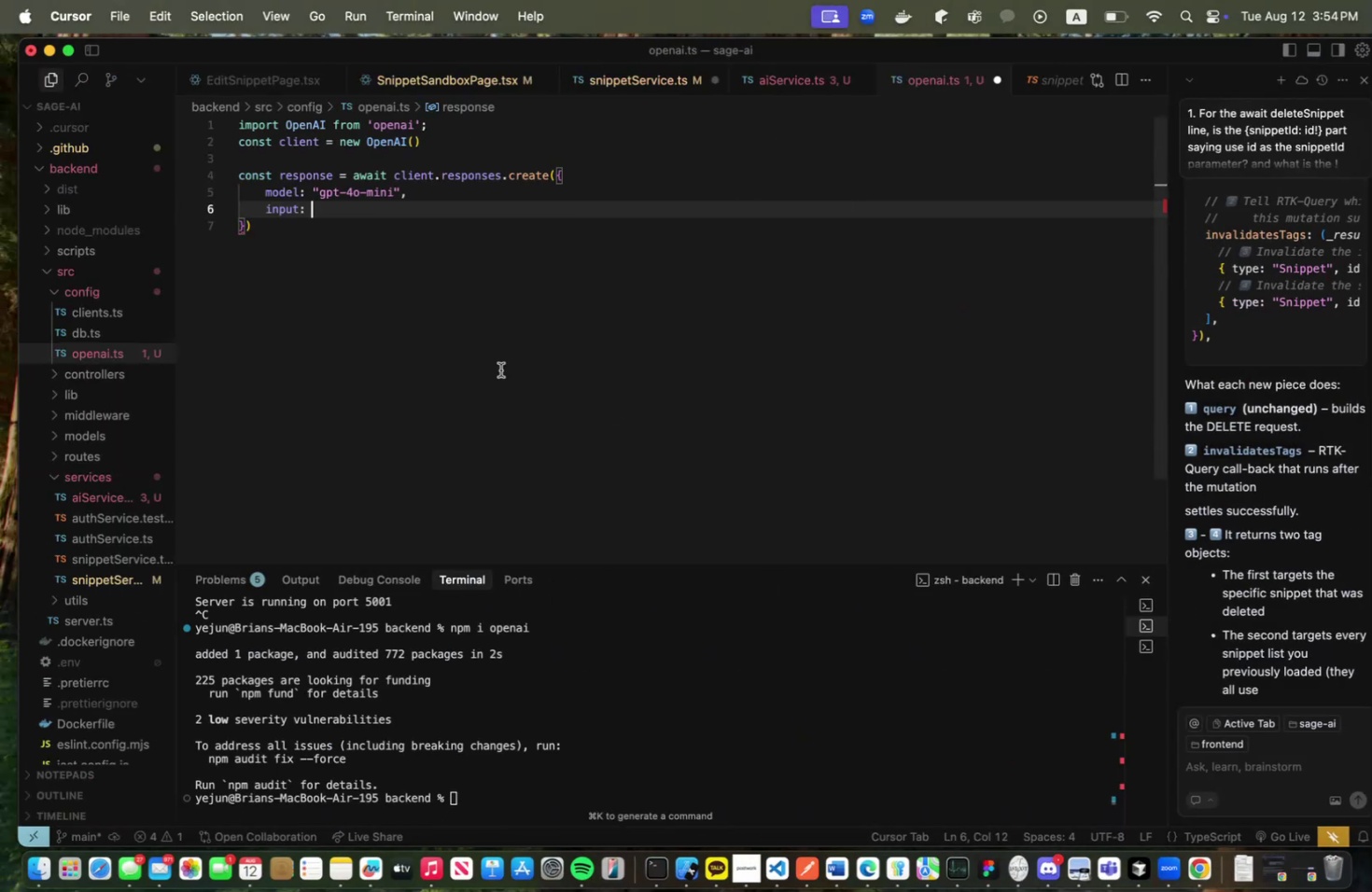 
left_click([449, 344])
 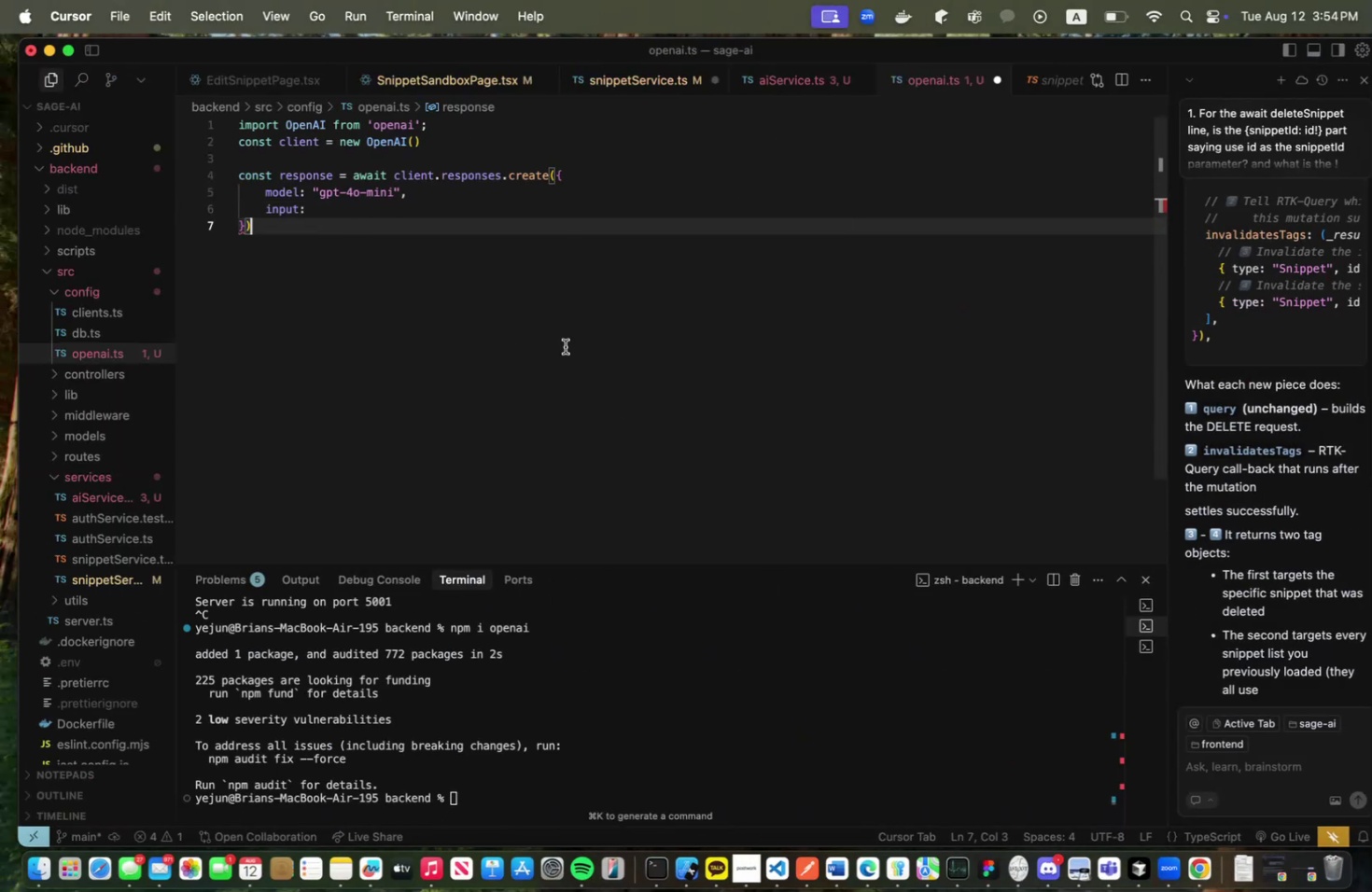 
left_click_drag(start_coordinate=[566, 346], to_coordinate=[234, 124])
 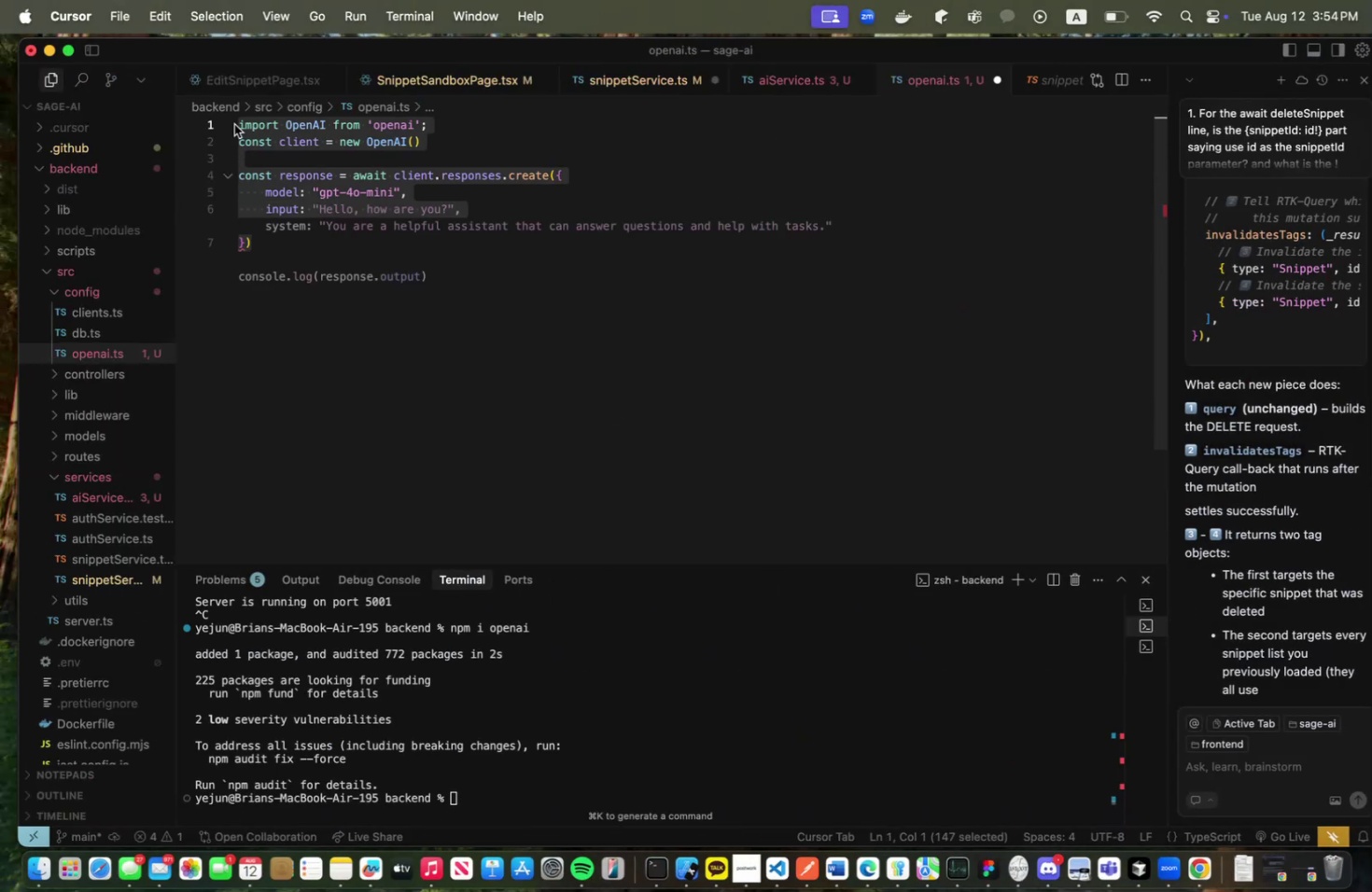 
key(Backspace)
 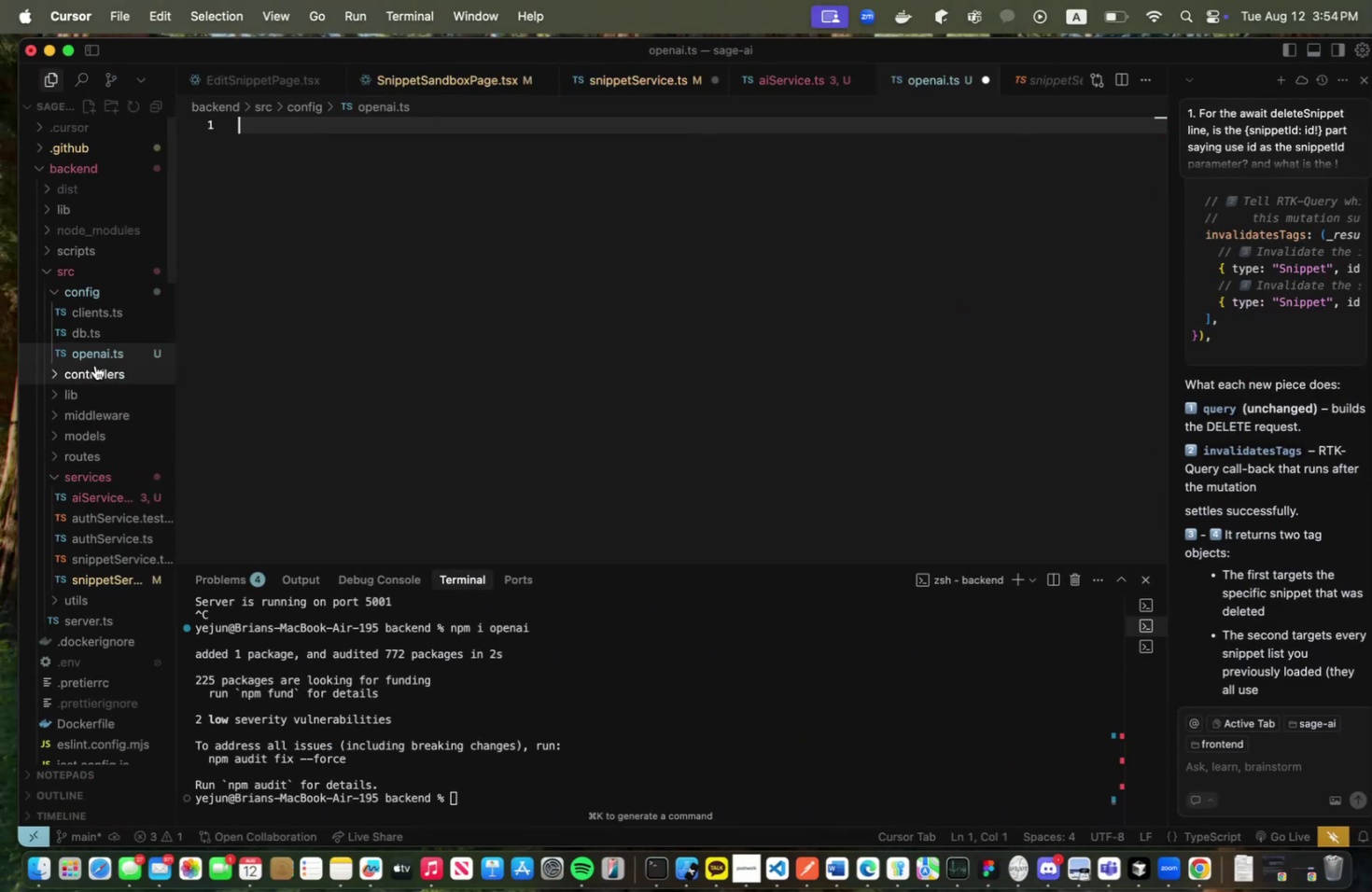 
right_click([97, 355])
 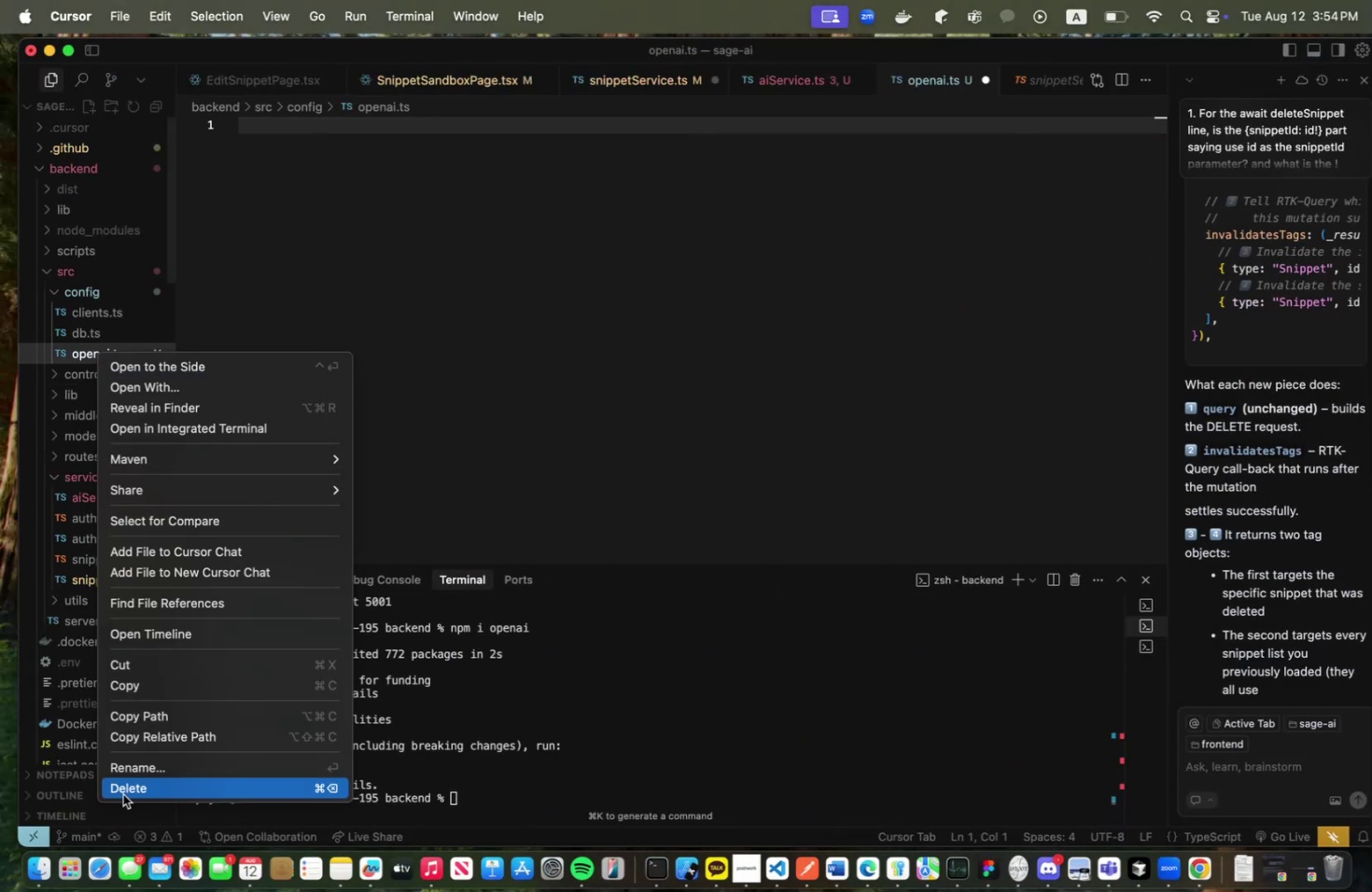 
left_click([124, 790])
 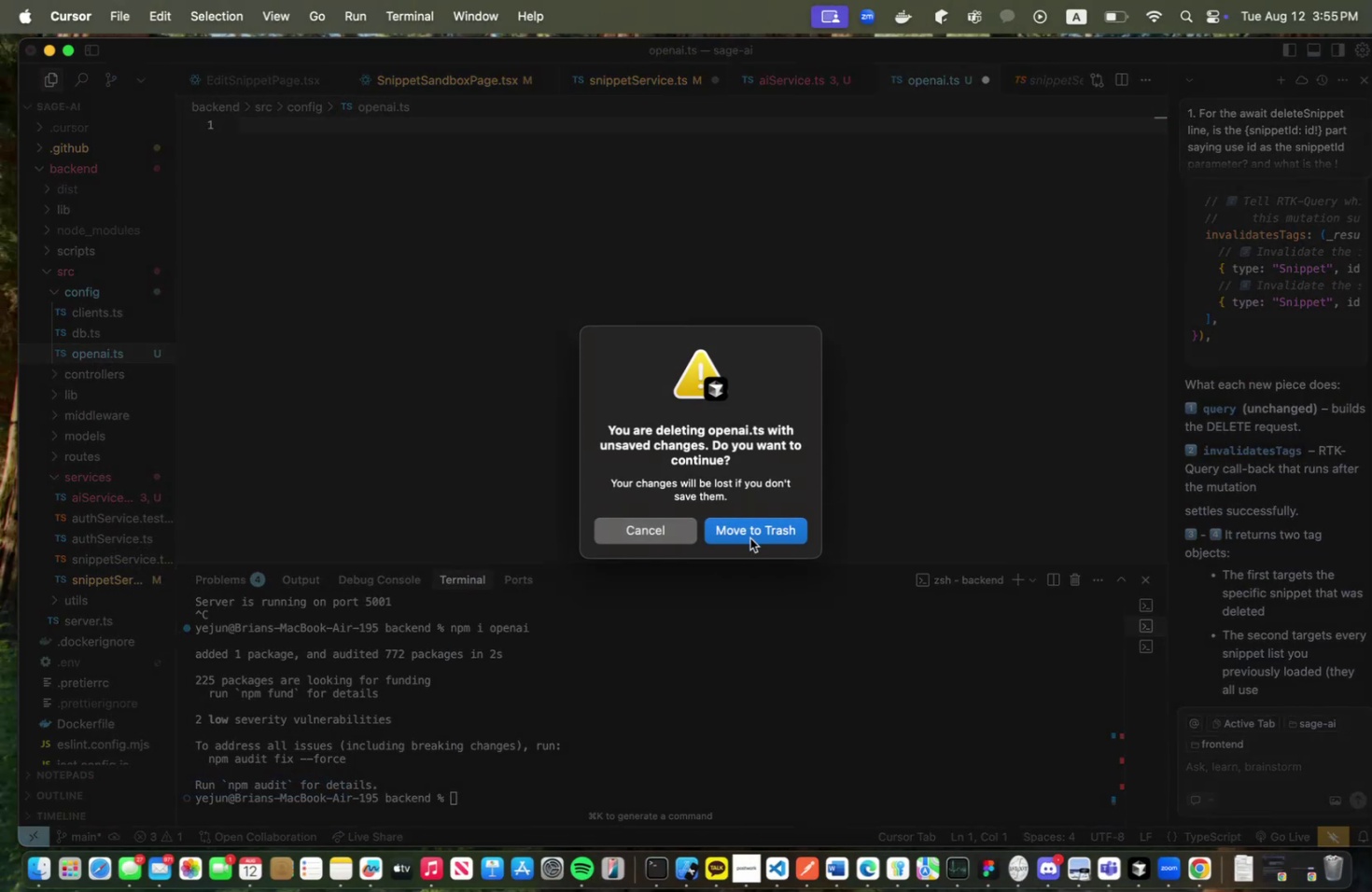 
left_click([748, 531])
 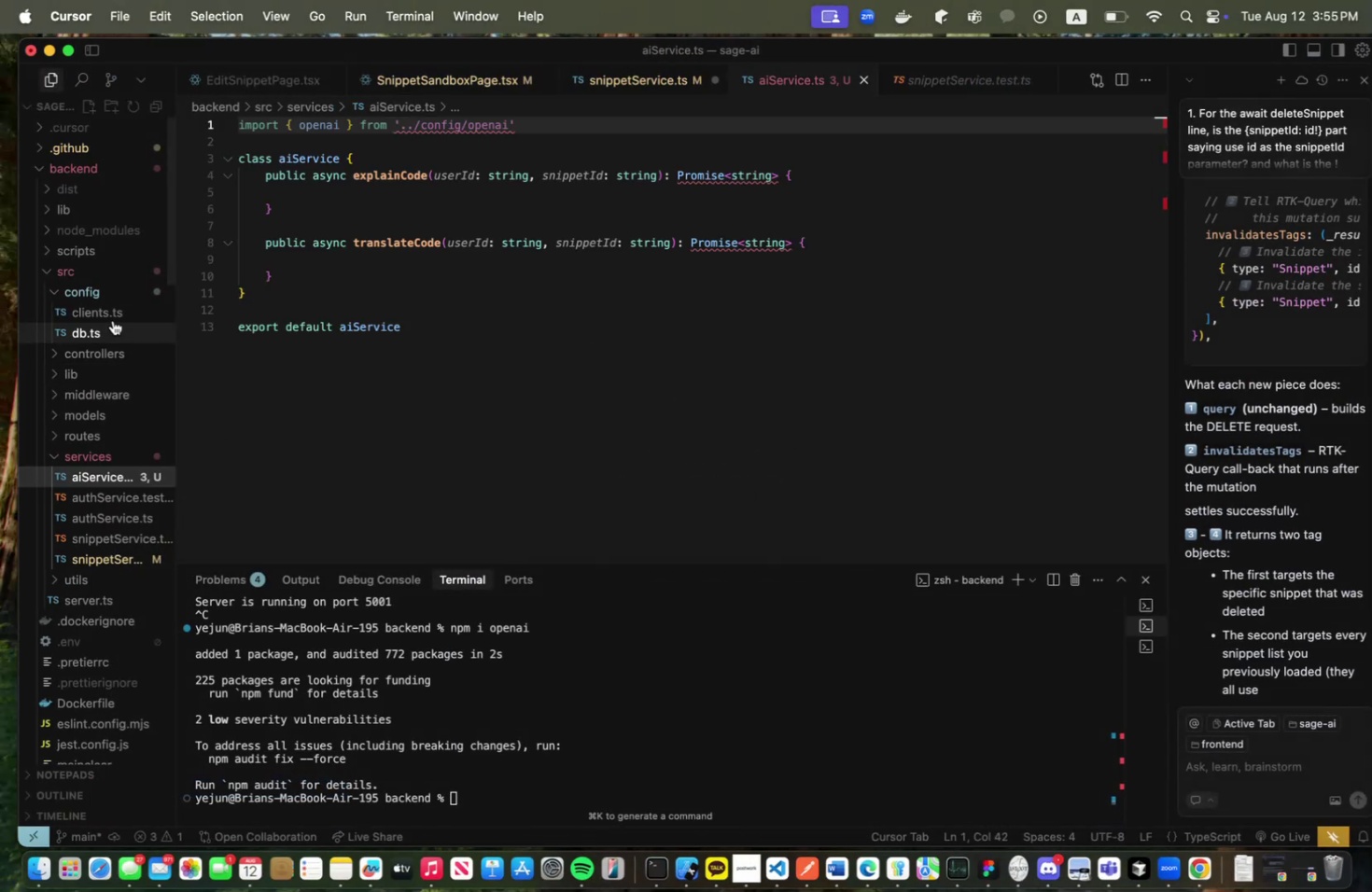 
left_click([107, 306])
 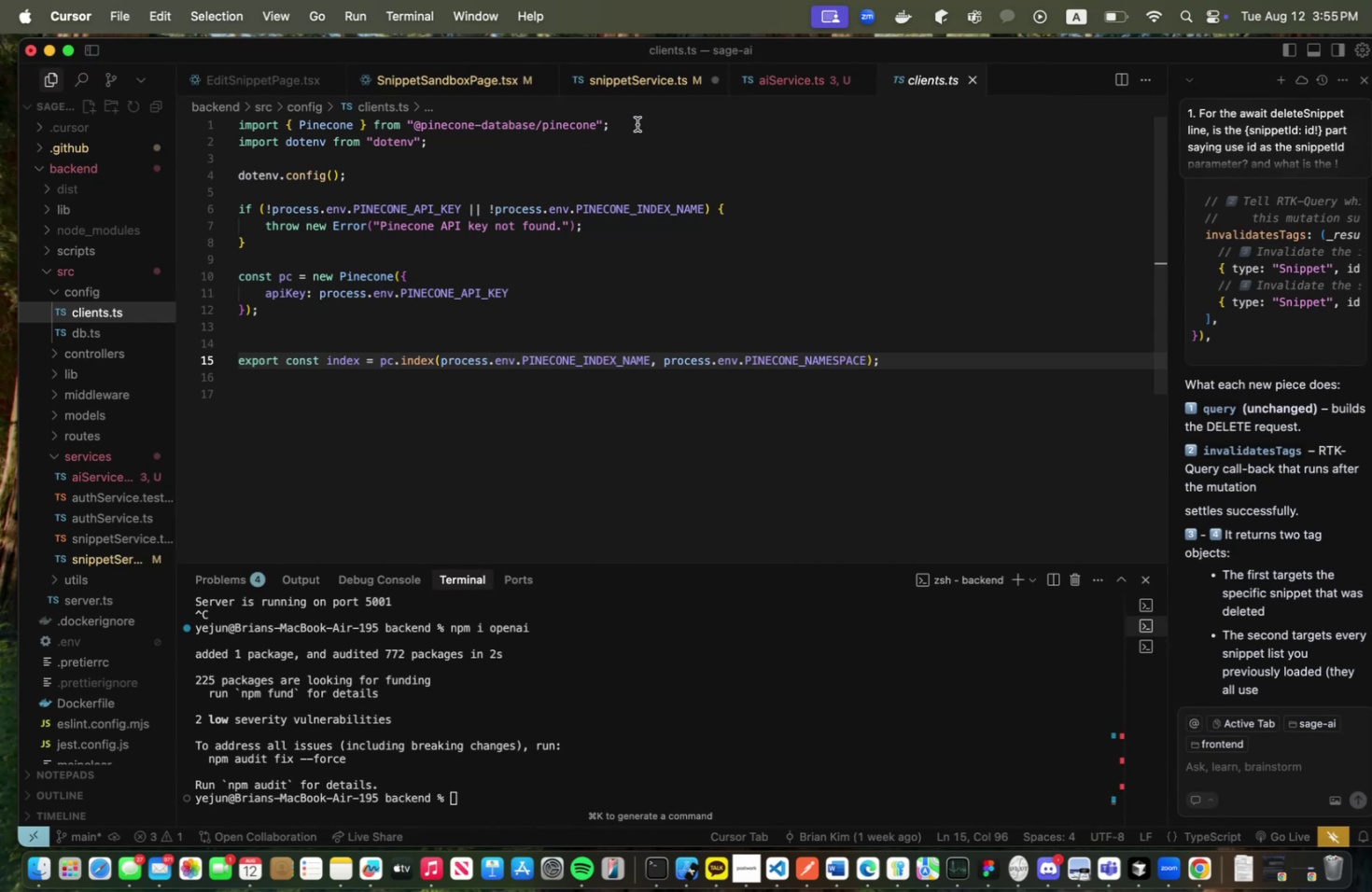 
left_click([640, 122])
 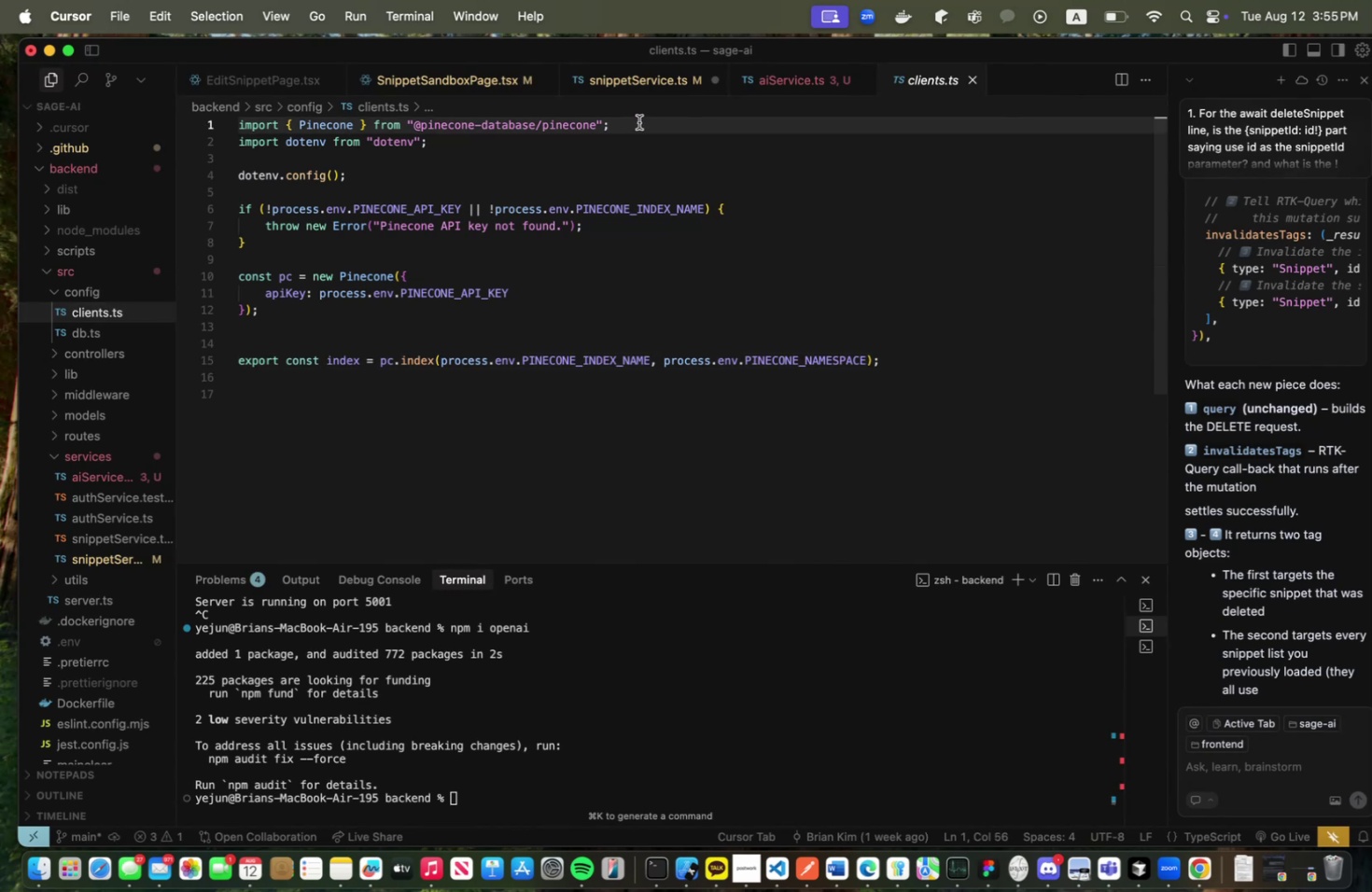 
key(Enter)
 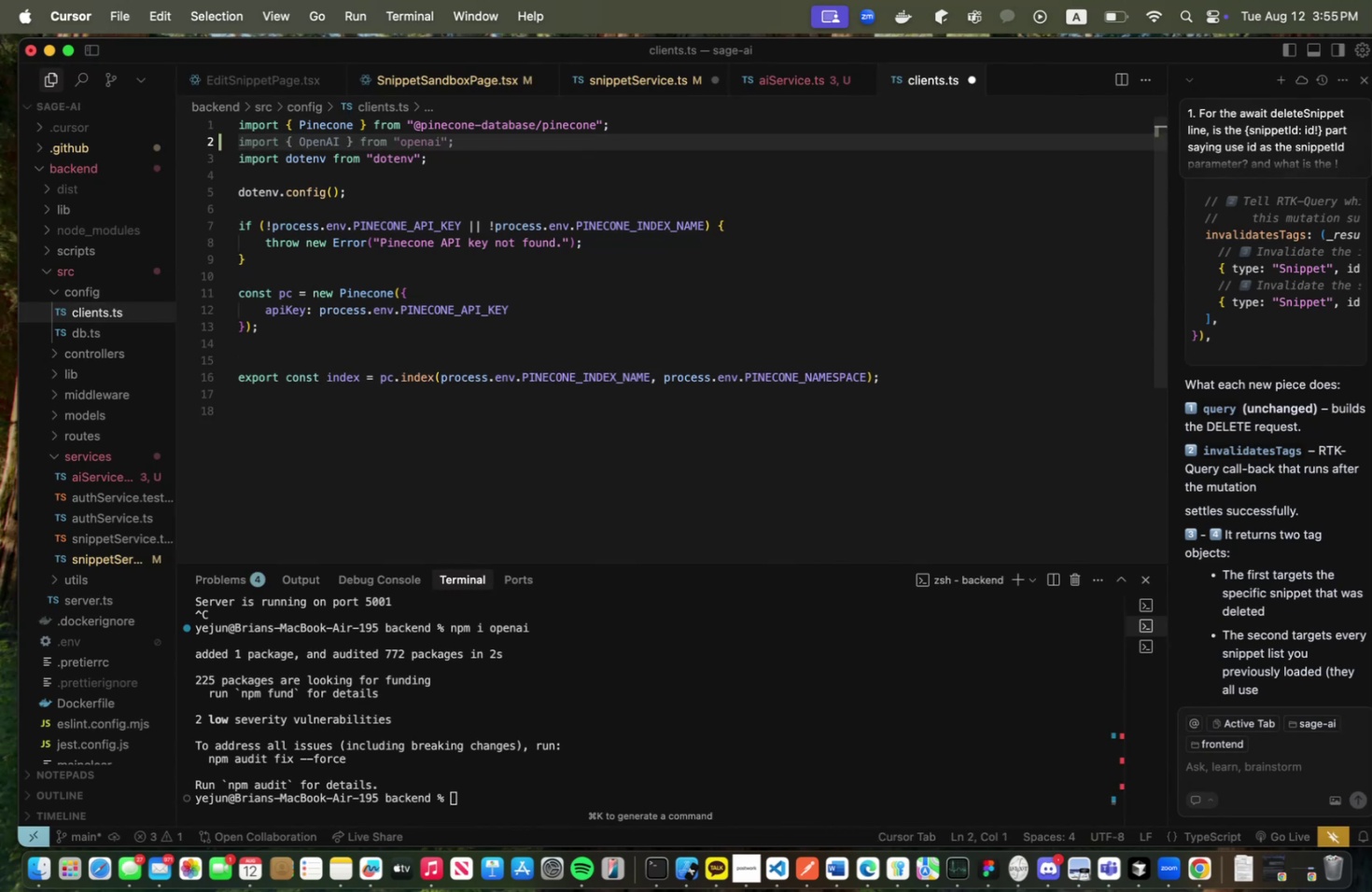 
type(import)
key(Tab)
 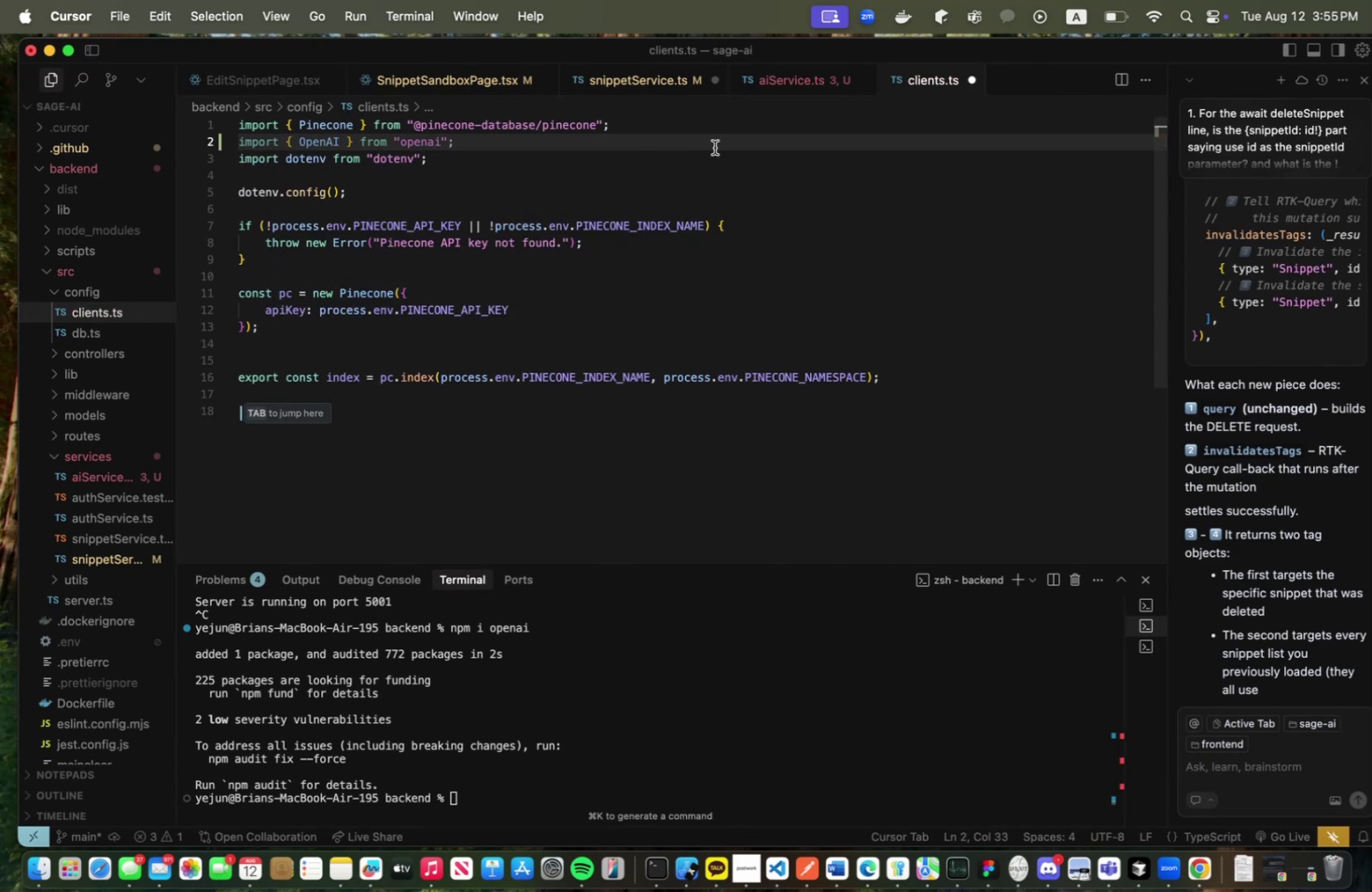 
key(Meta+CommandLeft)
 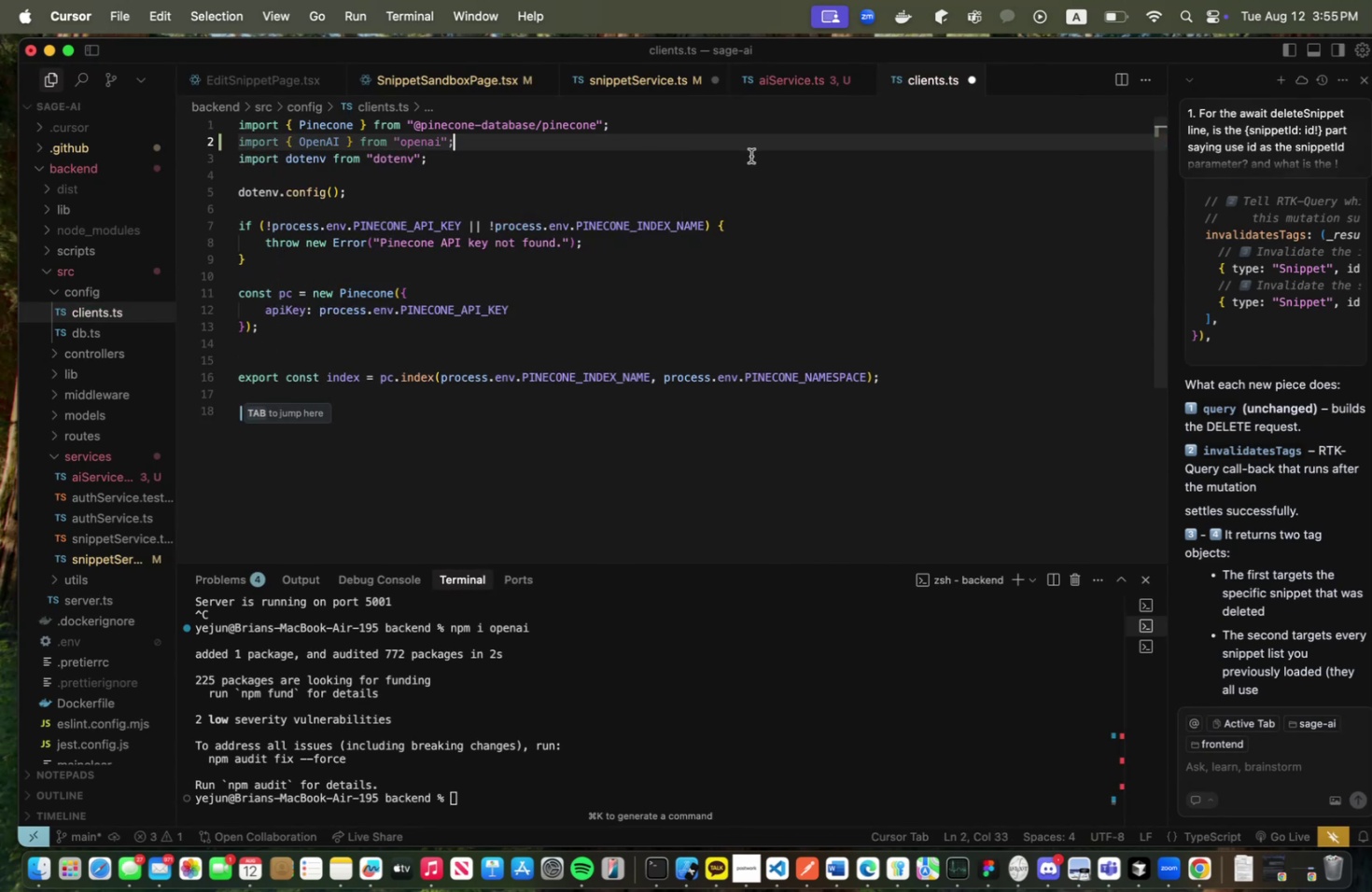 
key(Meta+Tab)
 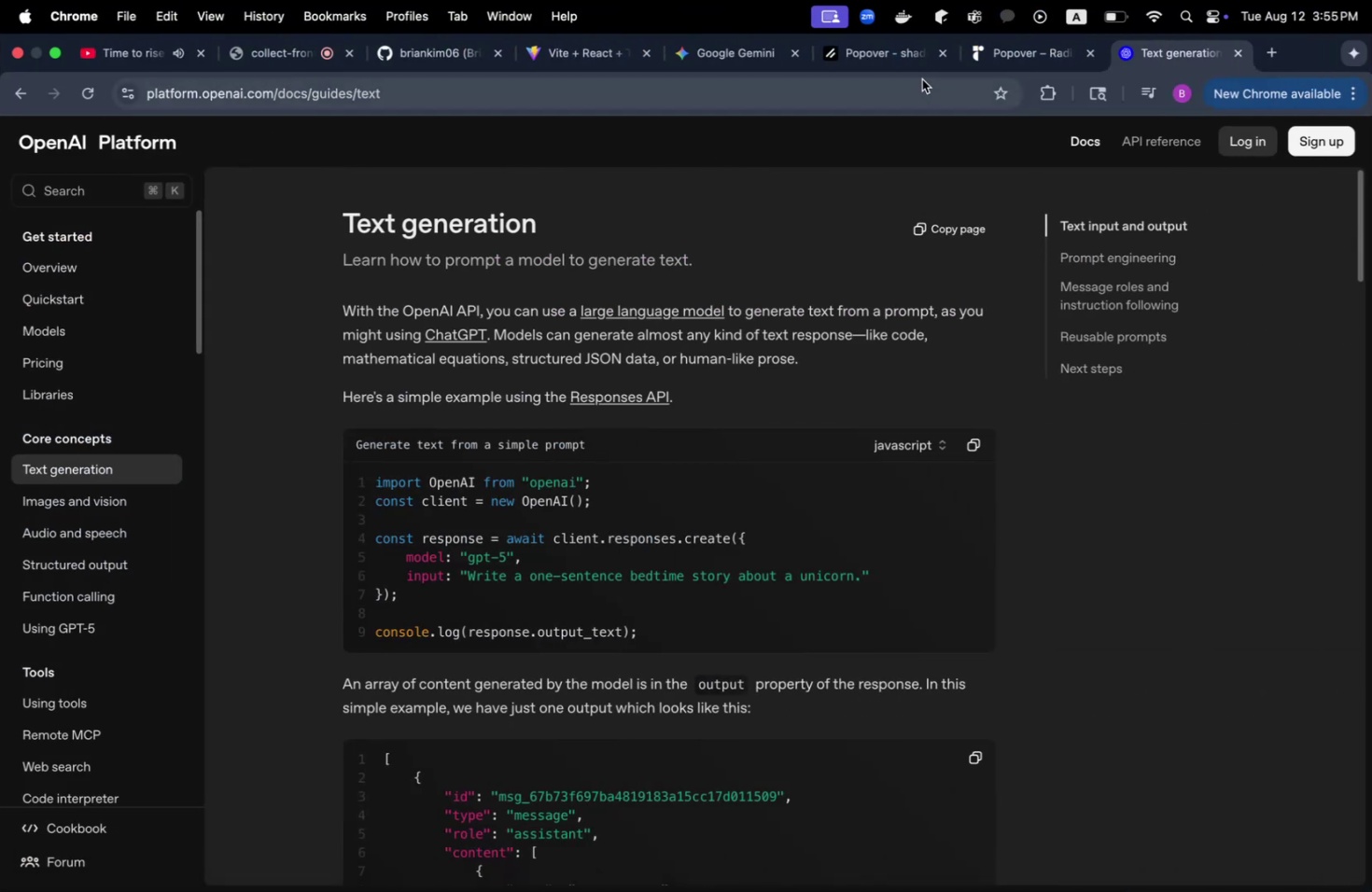 
left_click([729, 70])
 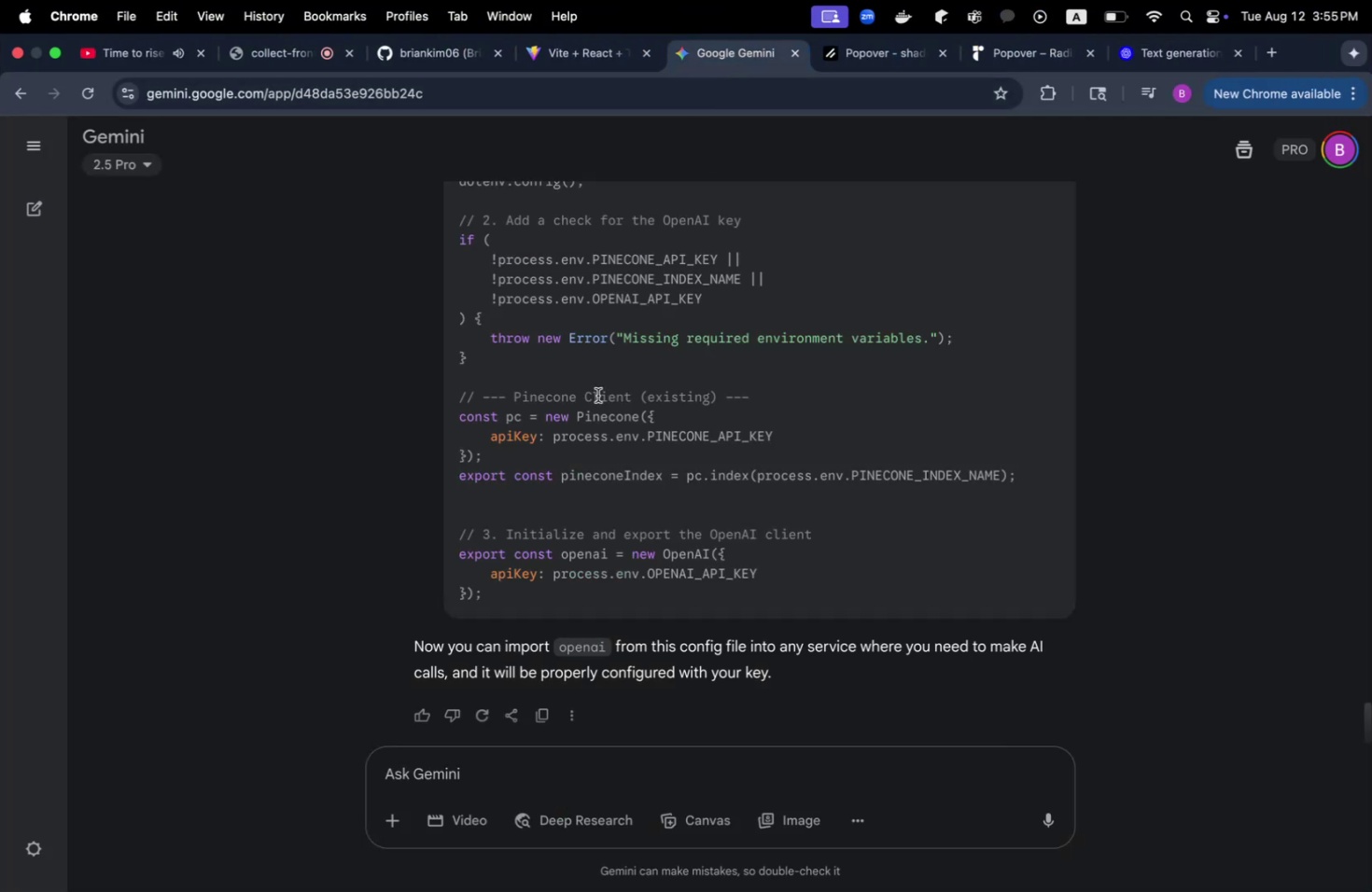 
scroll: coordinate [597, 395], scroll_direction: up, amount: 14.0
 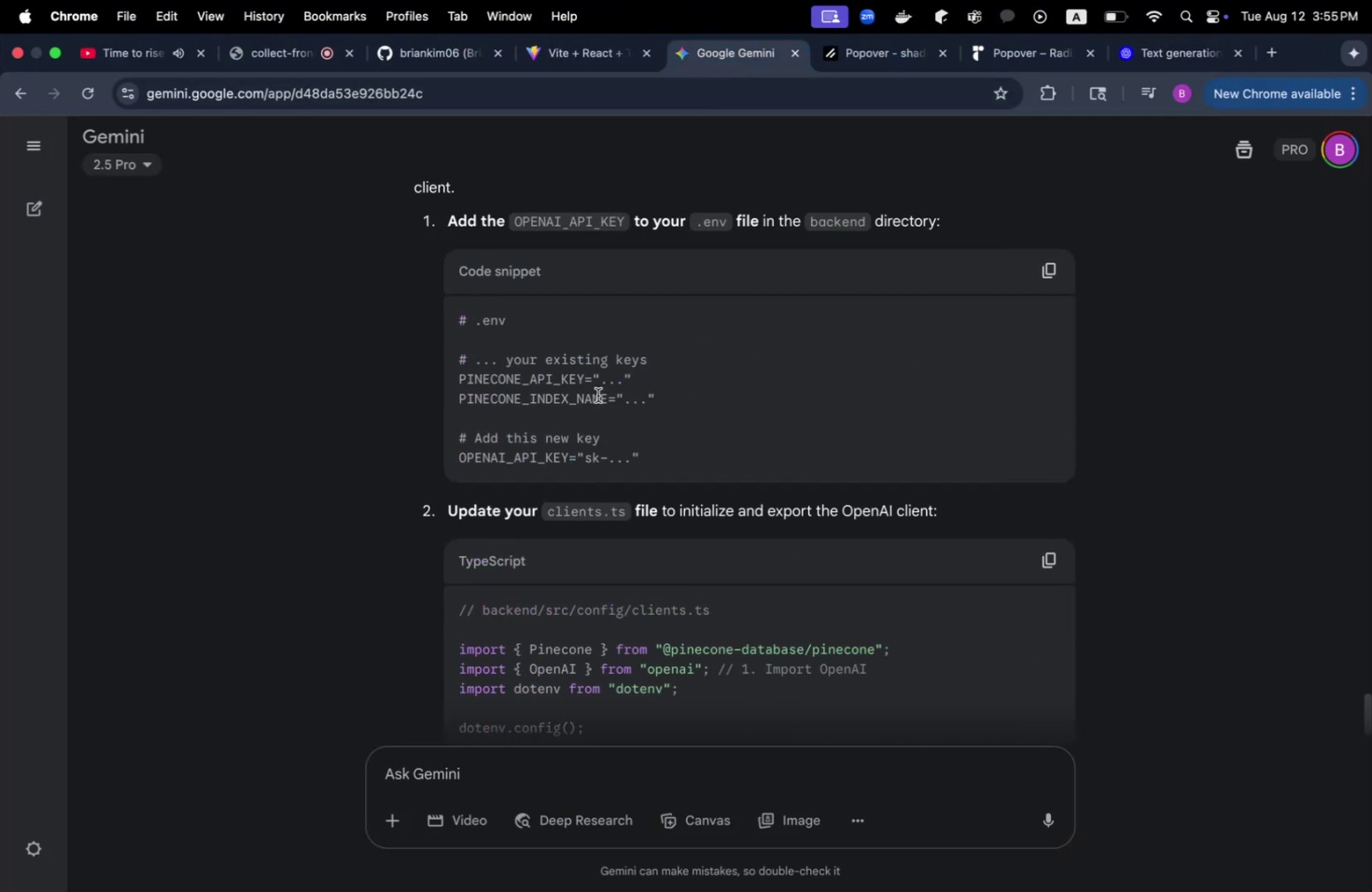 
scroll: coordinate [597, 395], scroll_direction: down, amount: 7.0
 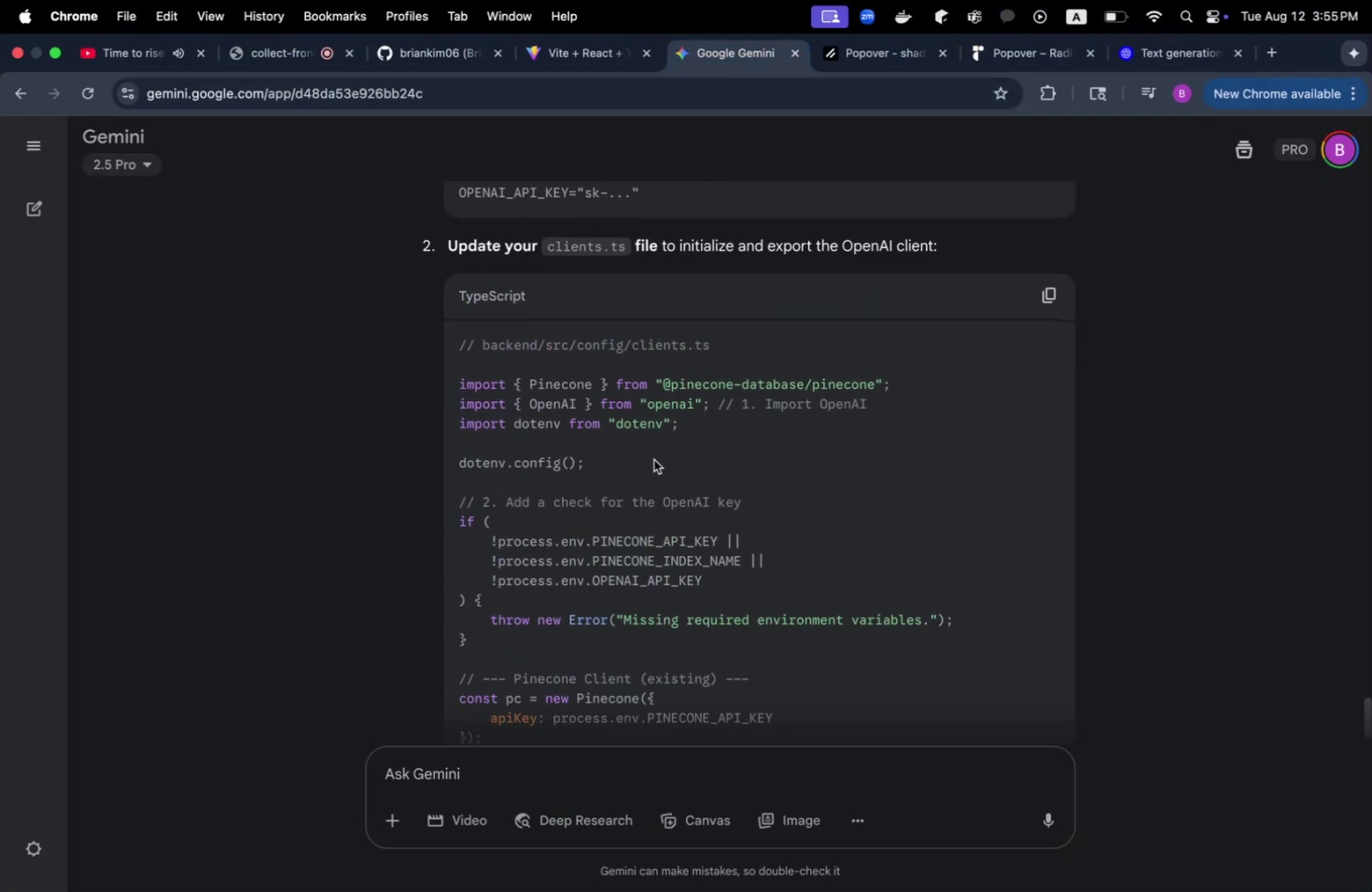 
key(Meta+CommandLeft)
 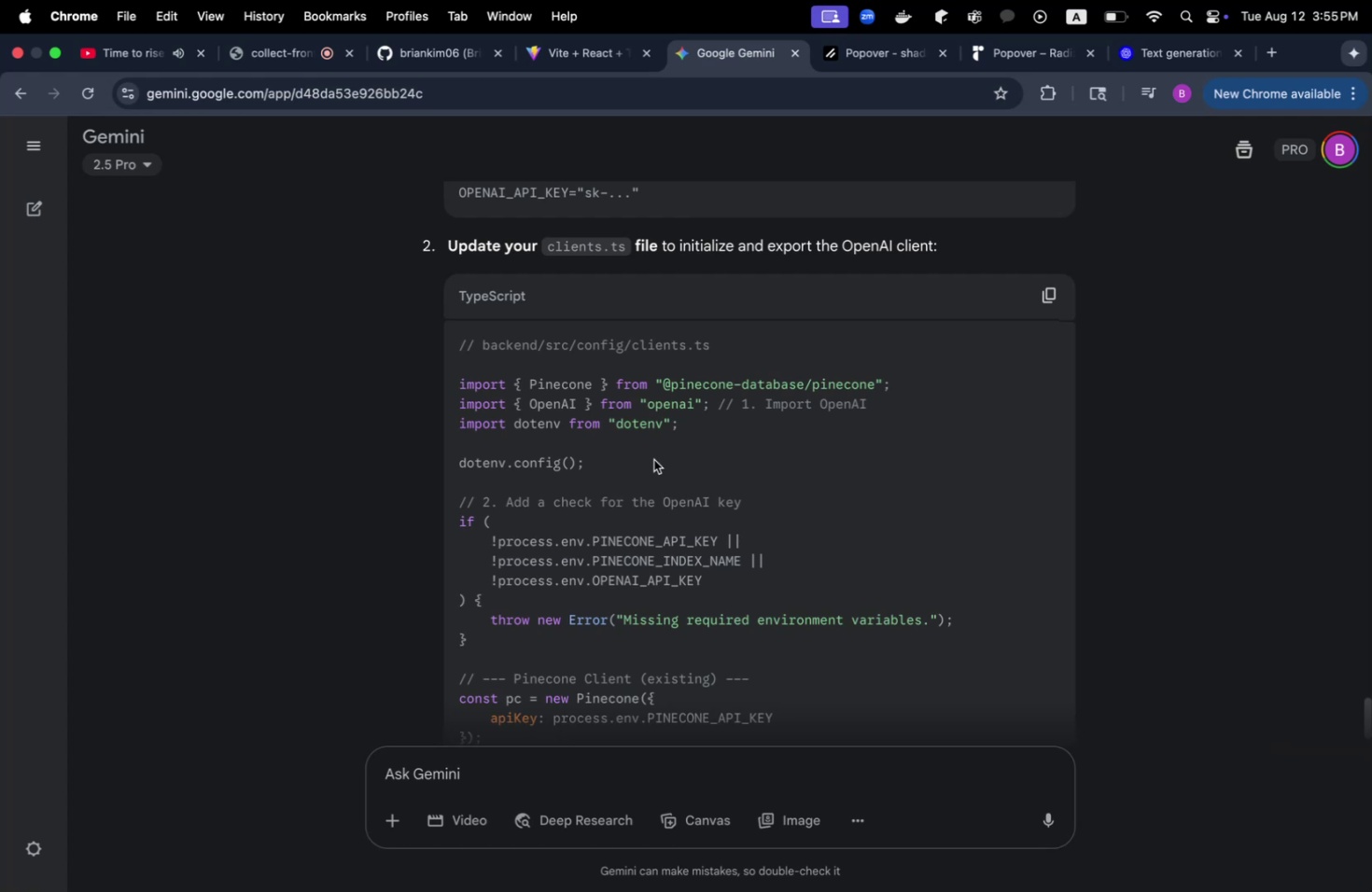 
key(Meta+Tab)
 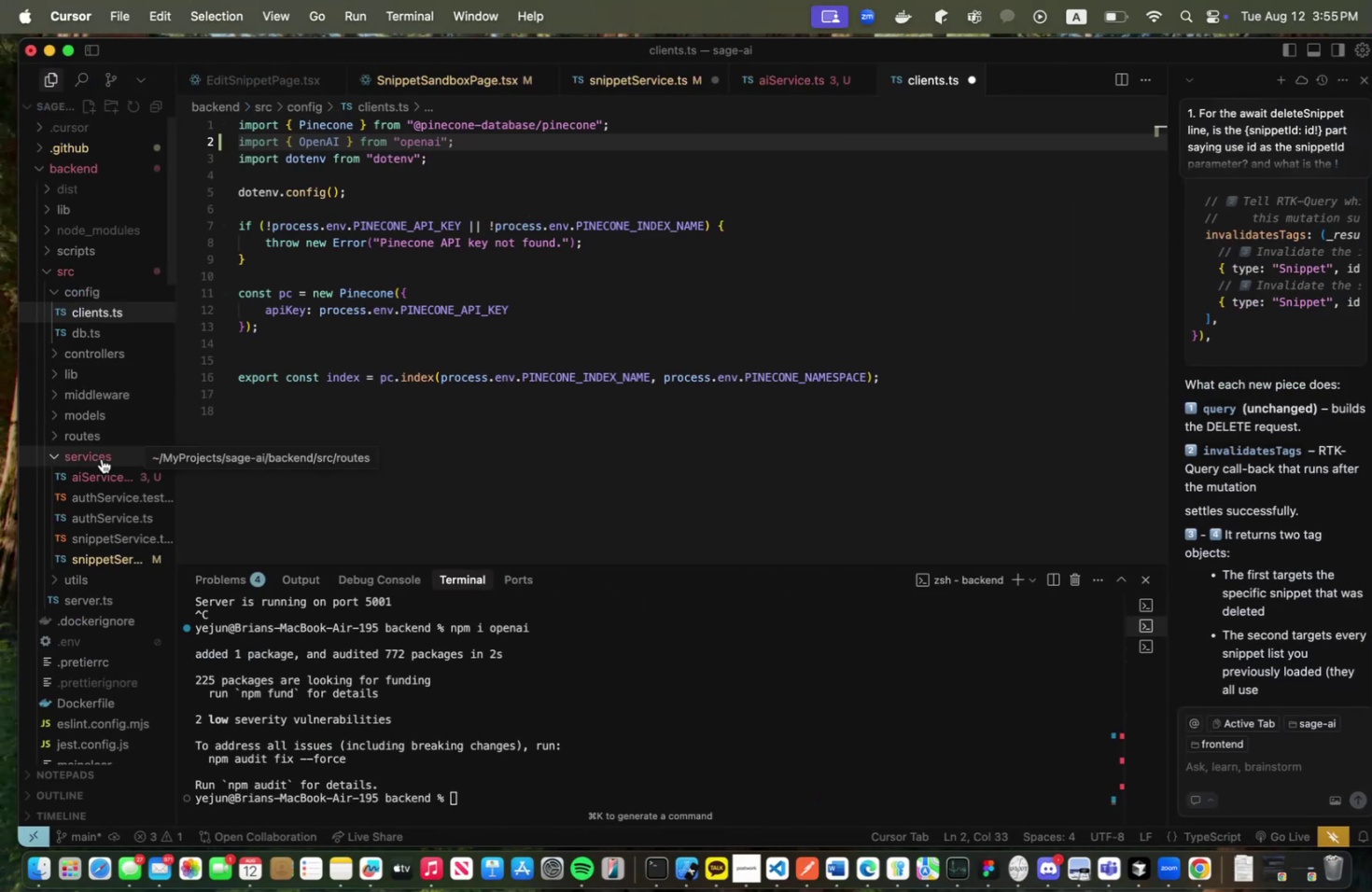 
wait(7.81)
 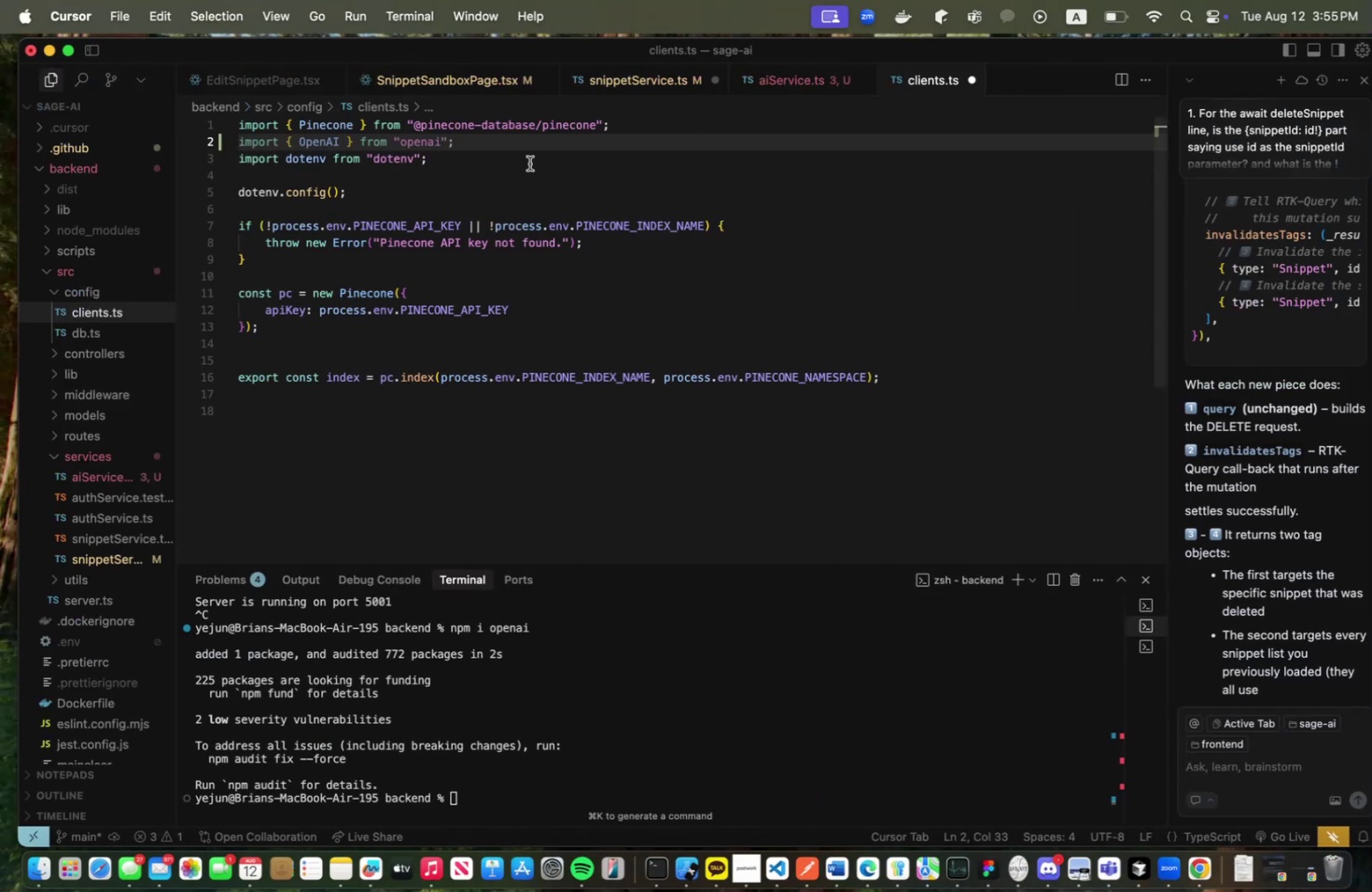 
scroll: coordinate [106, 594], scroll_direction: down, amount: 3.0
 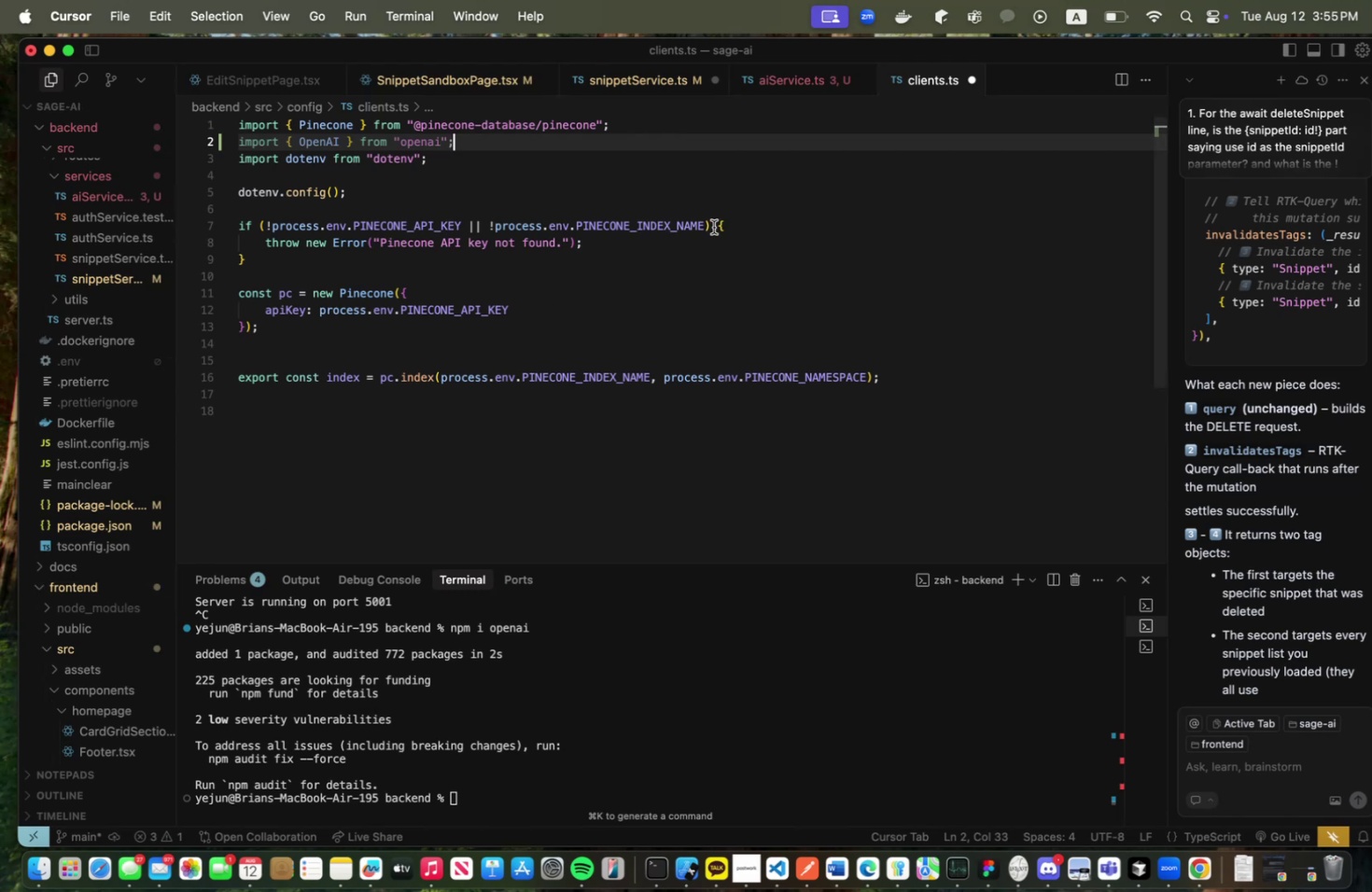 
left_click([706, 225])
 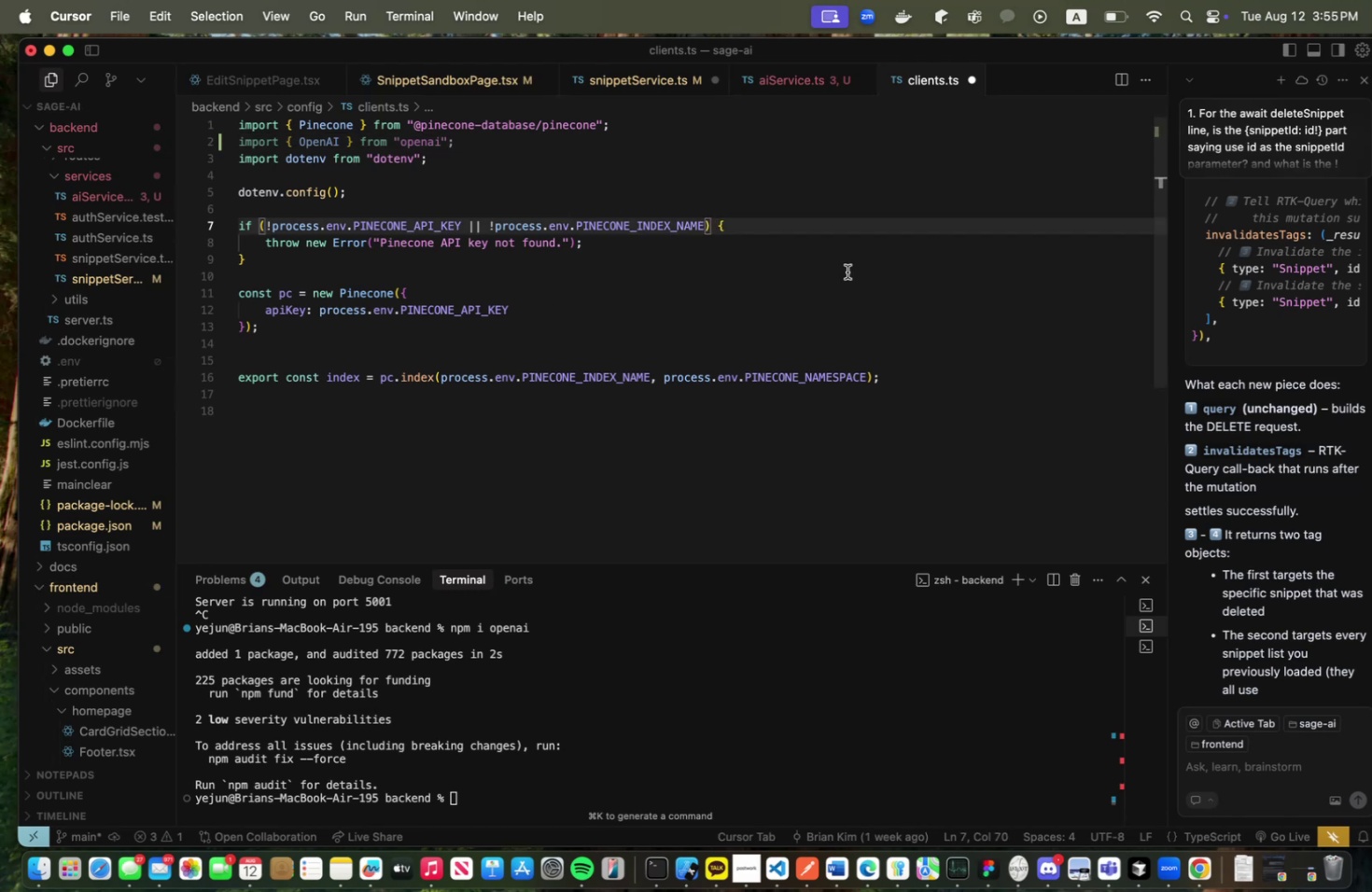 
type( || !process.env.OPEN_AI_KEYU)
key(Backspace)
 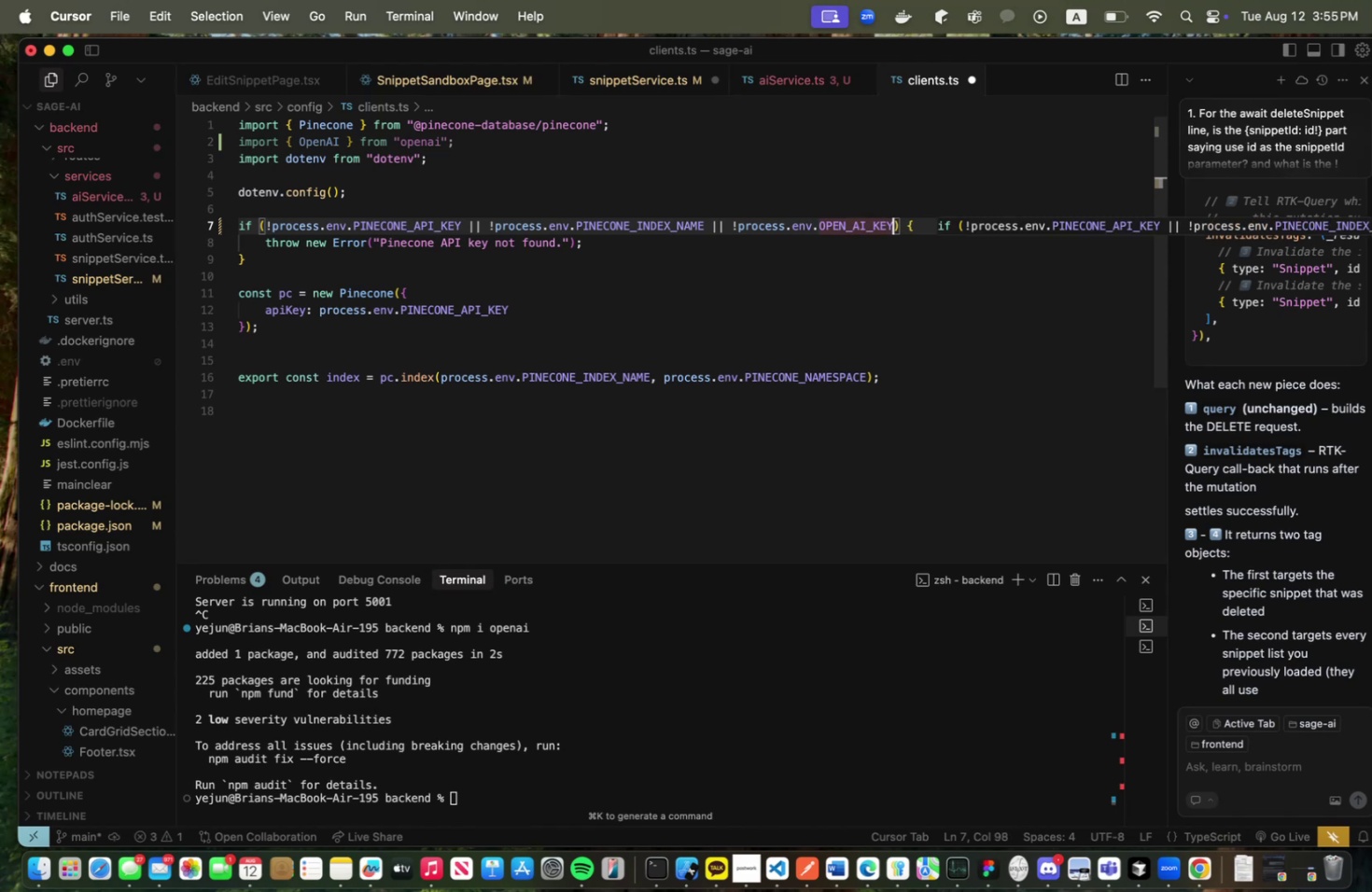 
key(Tab)
 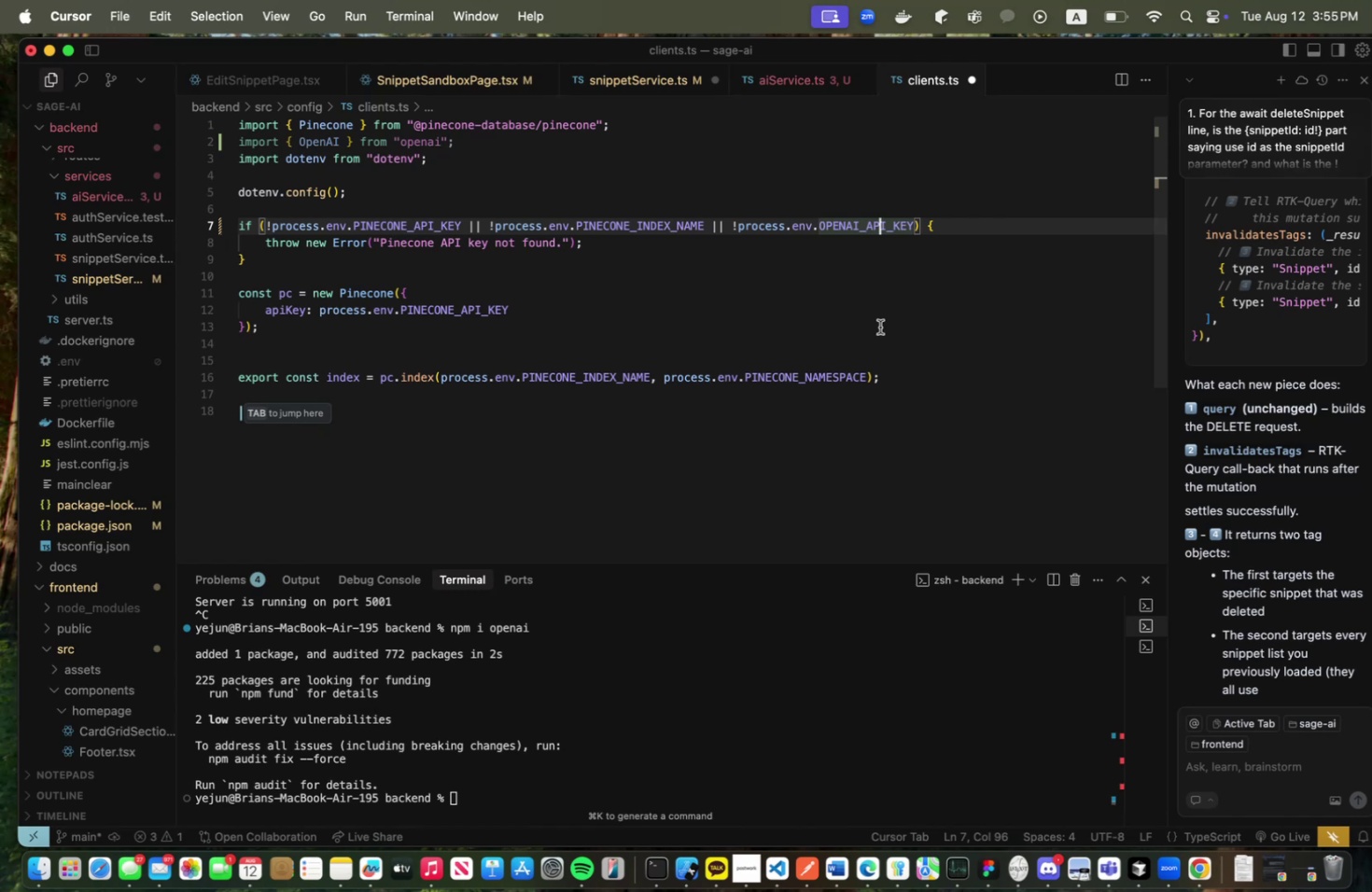 
wait(5.6)
 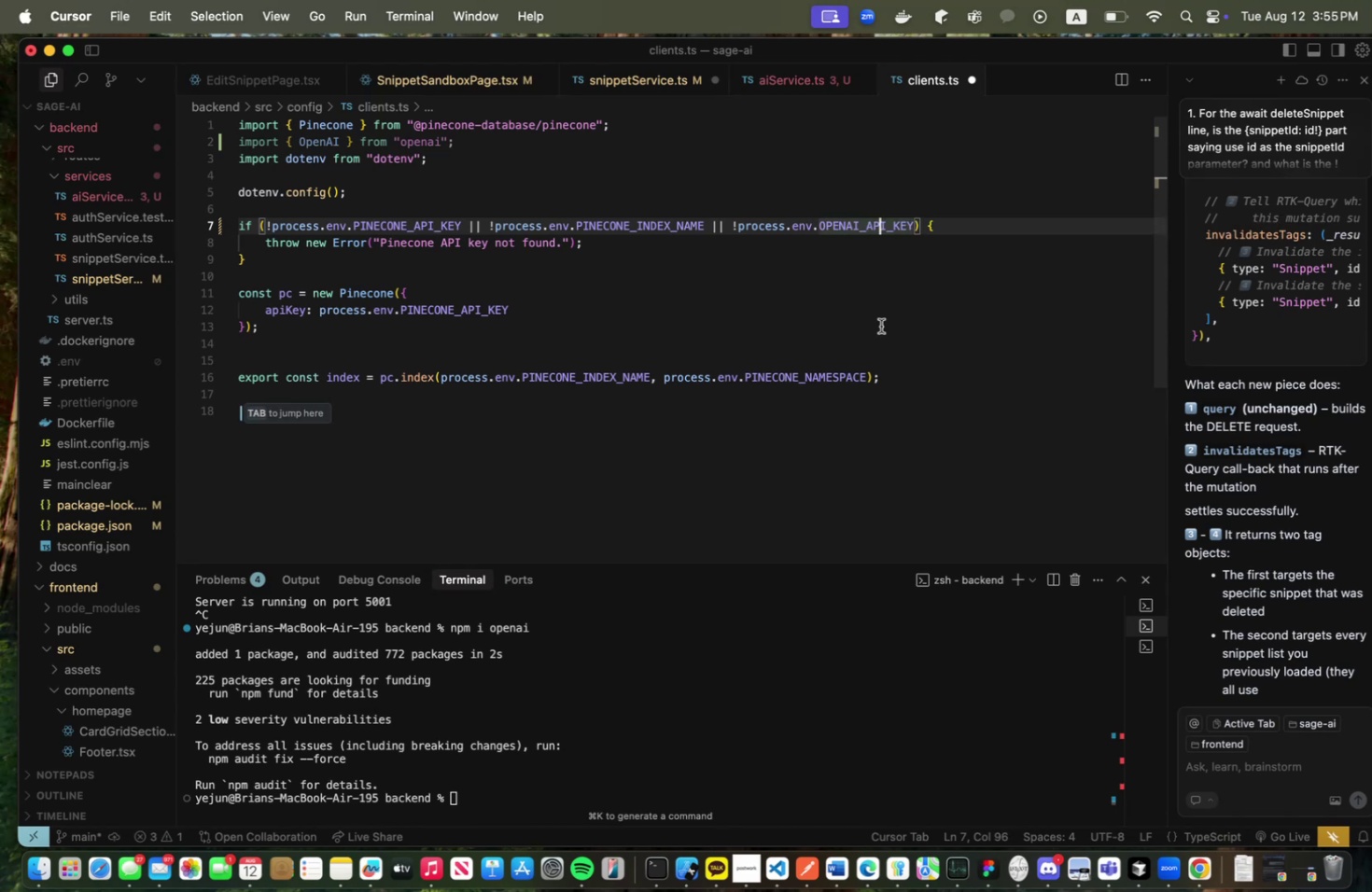 
left_click([766, 339])
 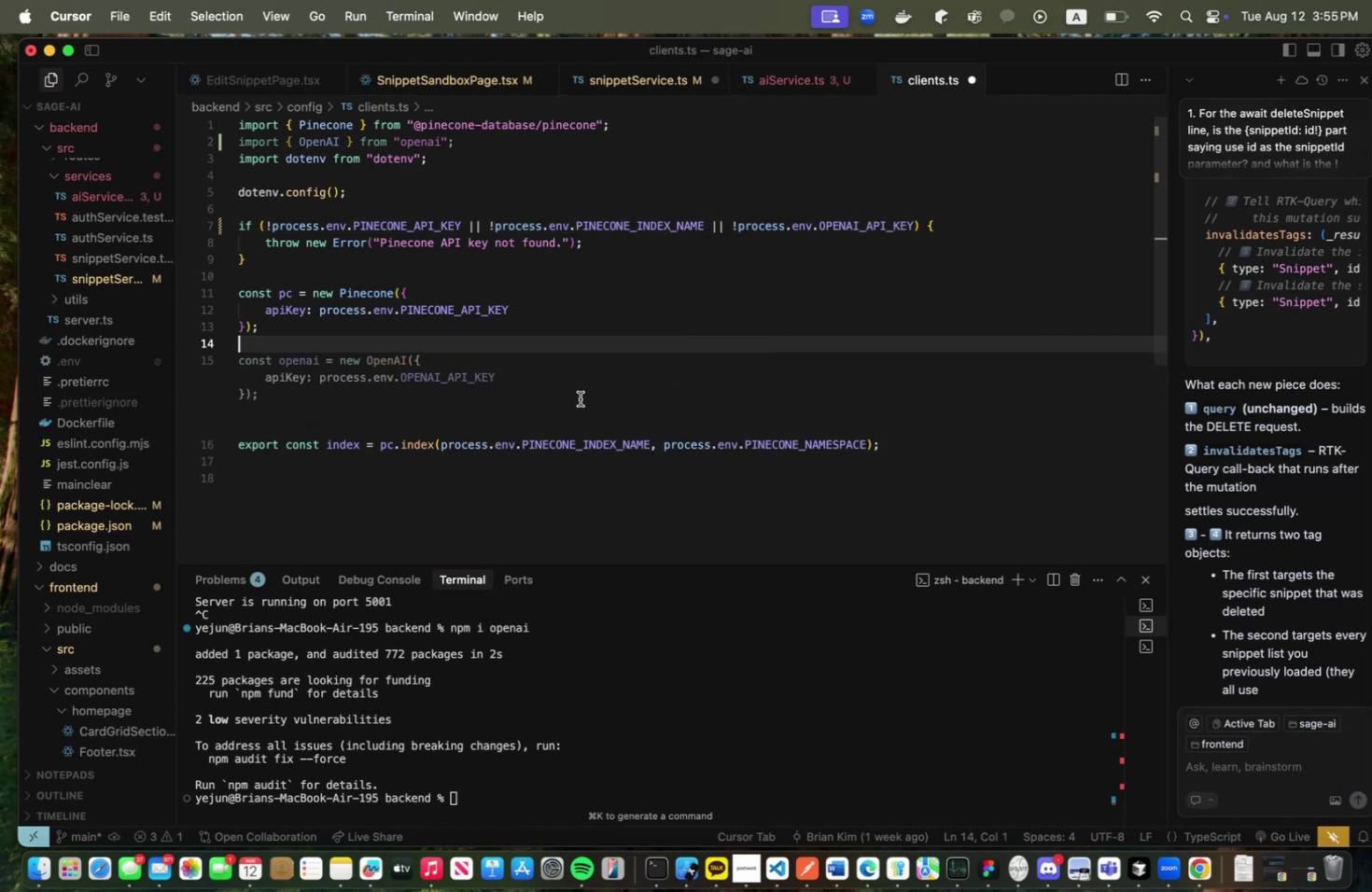 
left_click([580, 398])
 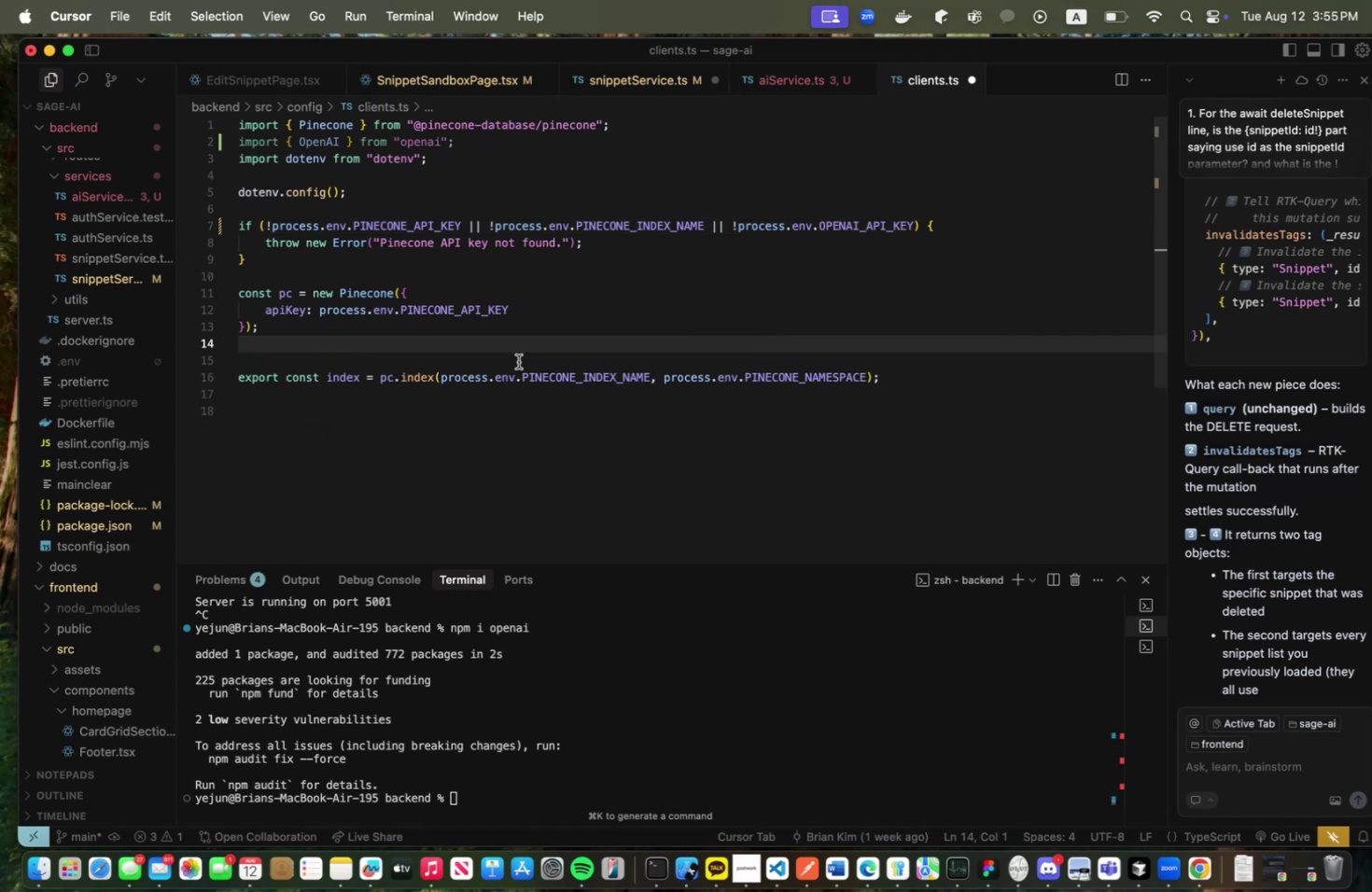 
left_click([516, 357])
 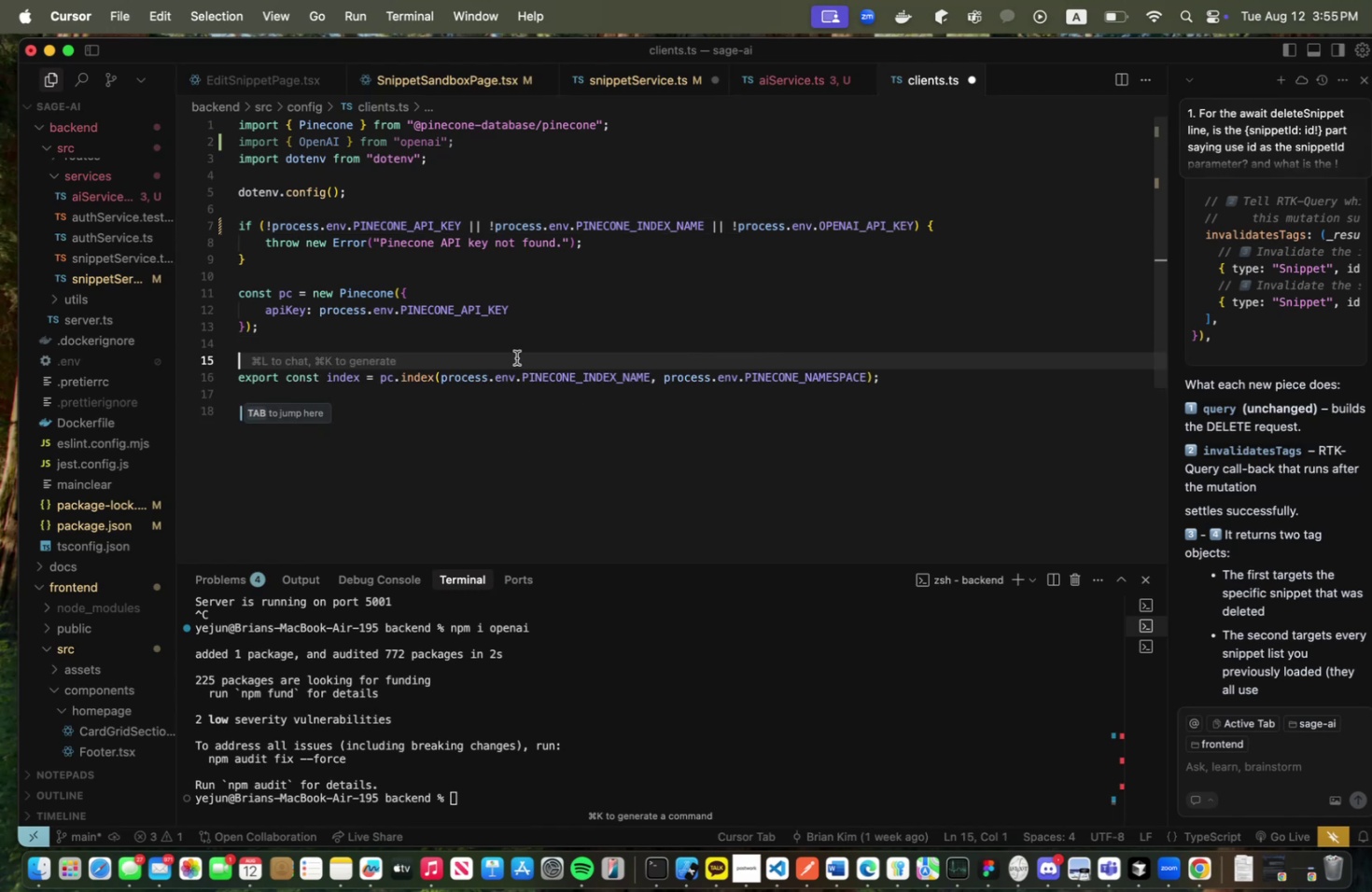 
type(coibns)
key(Backspace)
key(Backspace)
key(Backspace)
key(Backspace)
type(nst openai =- )
key(Backspace)
key(Backspace)
type( new o)
key(Backspace)
type(OpenAI({)
 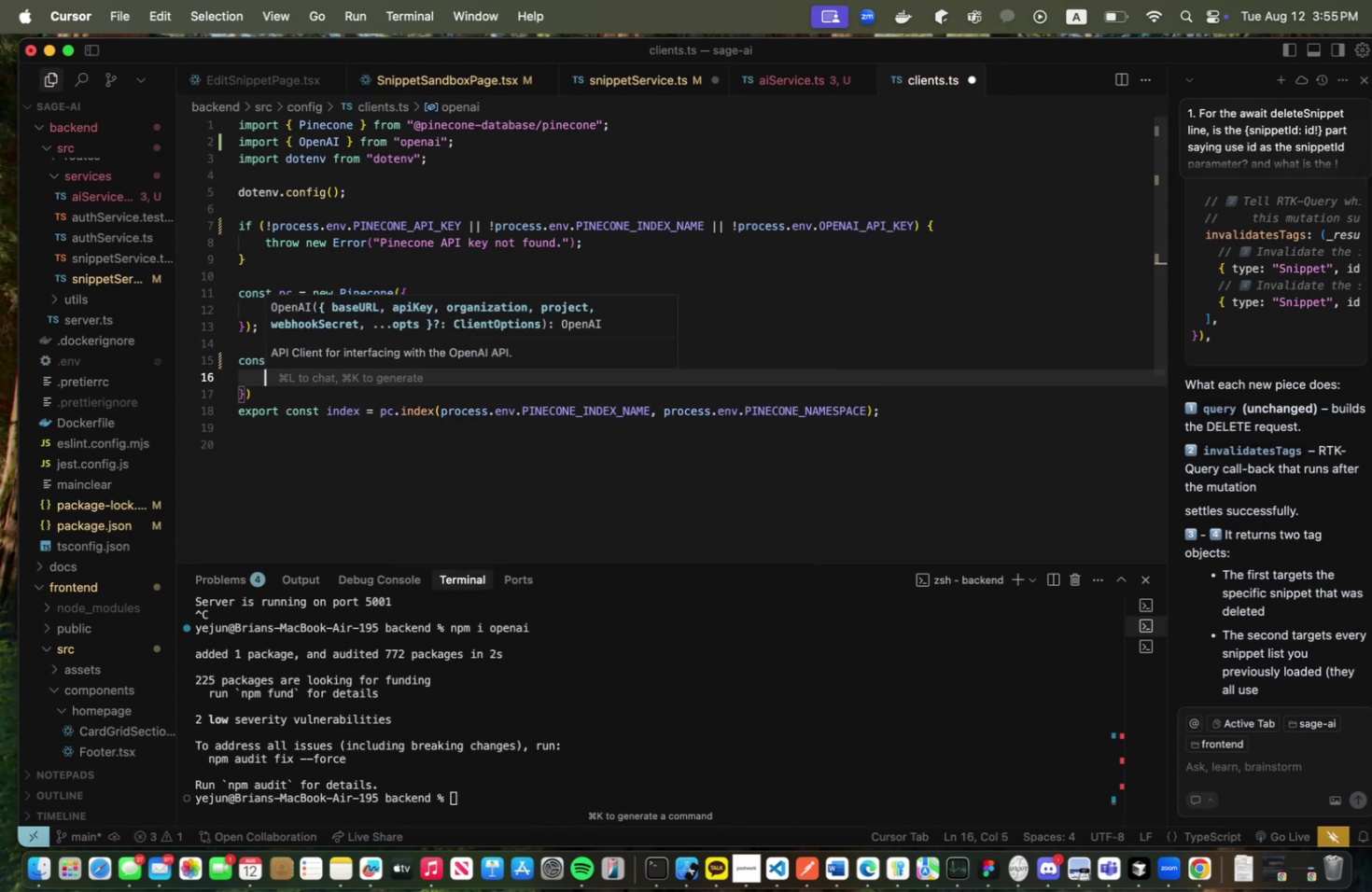 
 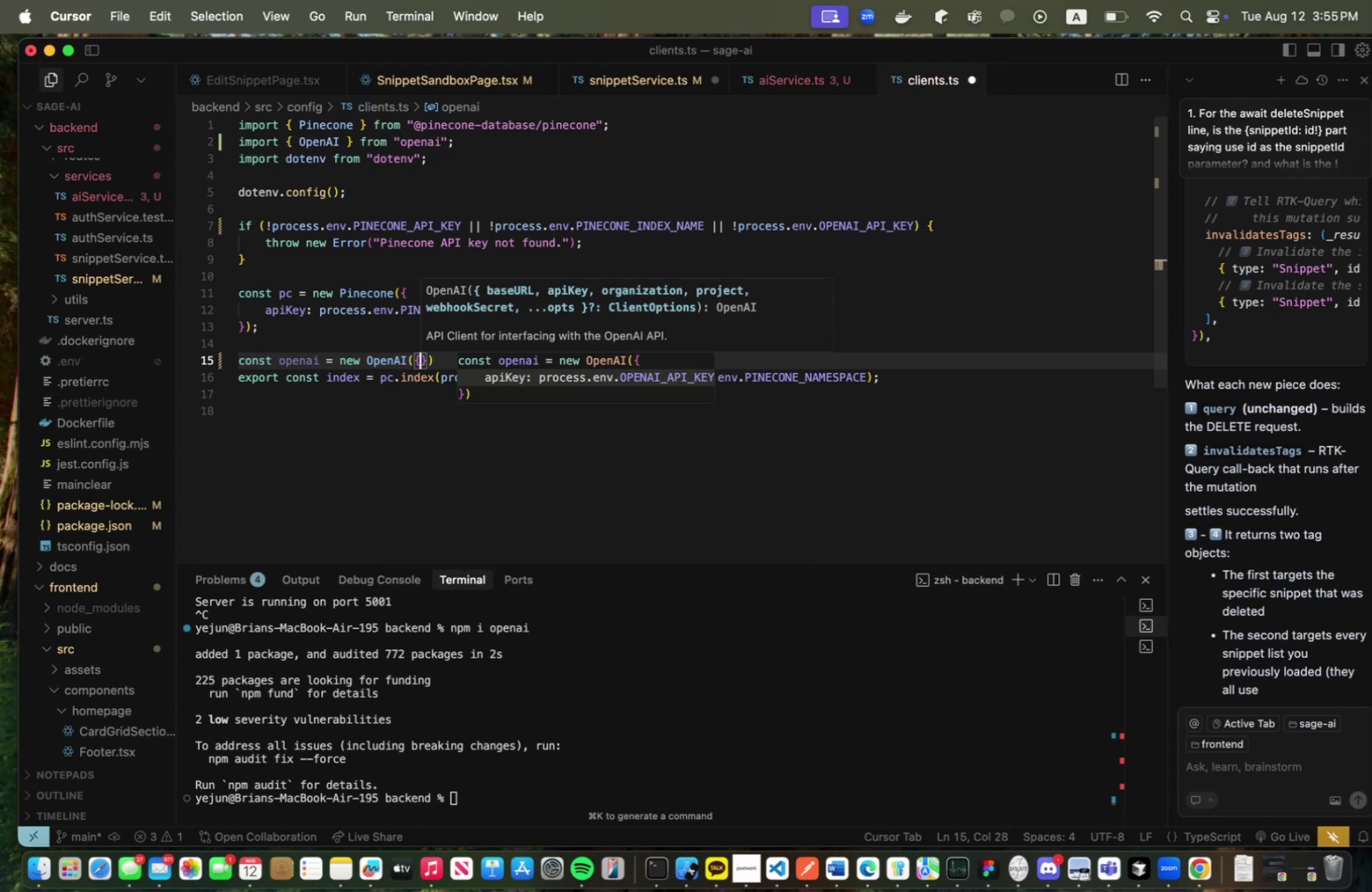 
key(Enter)
 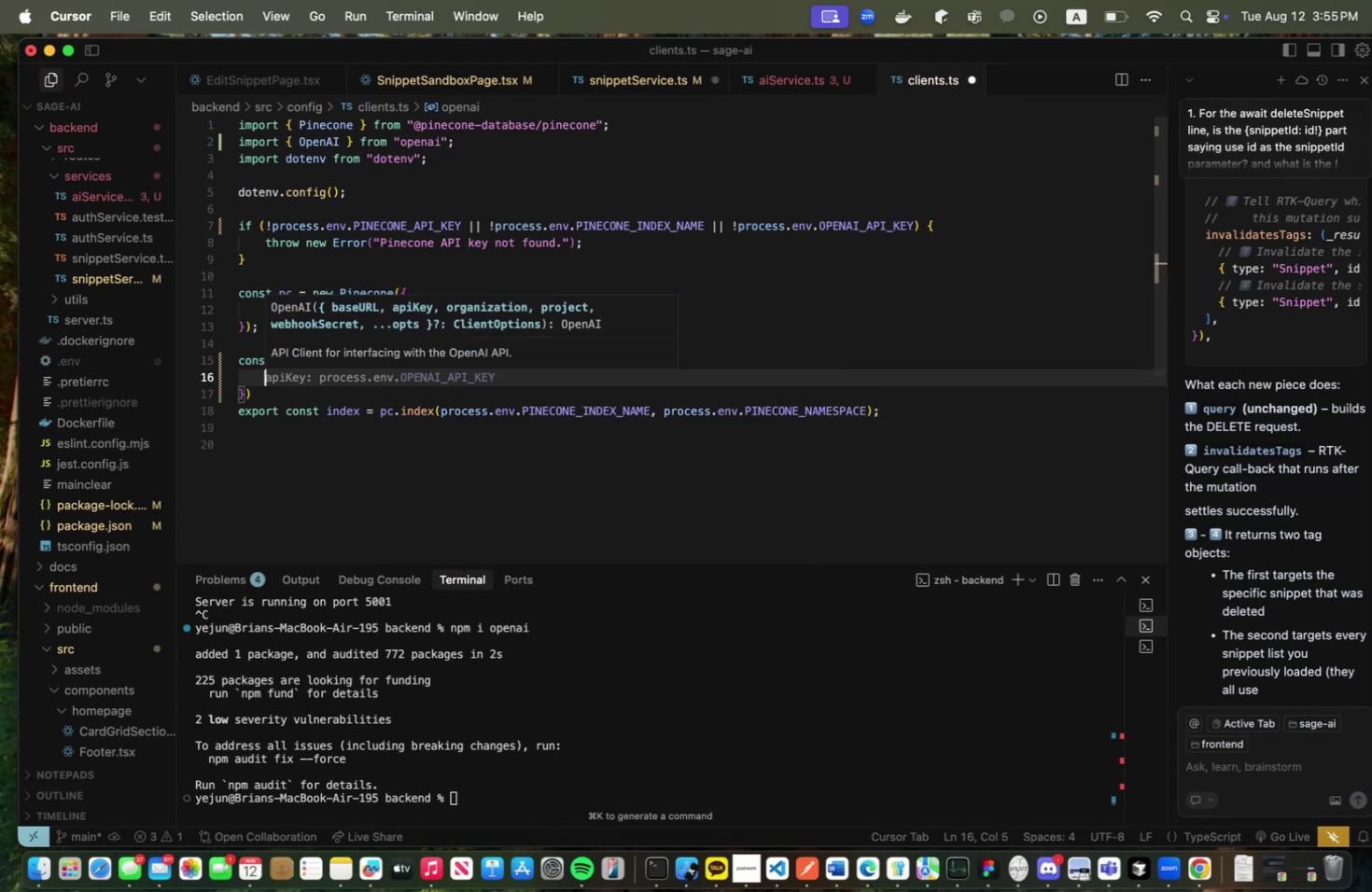 
type(apiKey: process.env.OPENAI_API_KEY)
 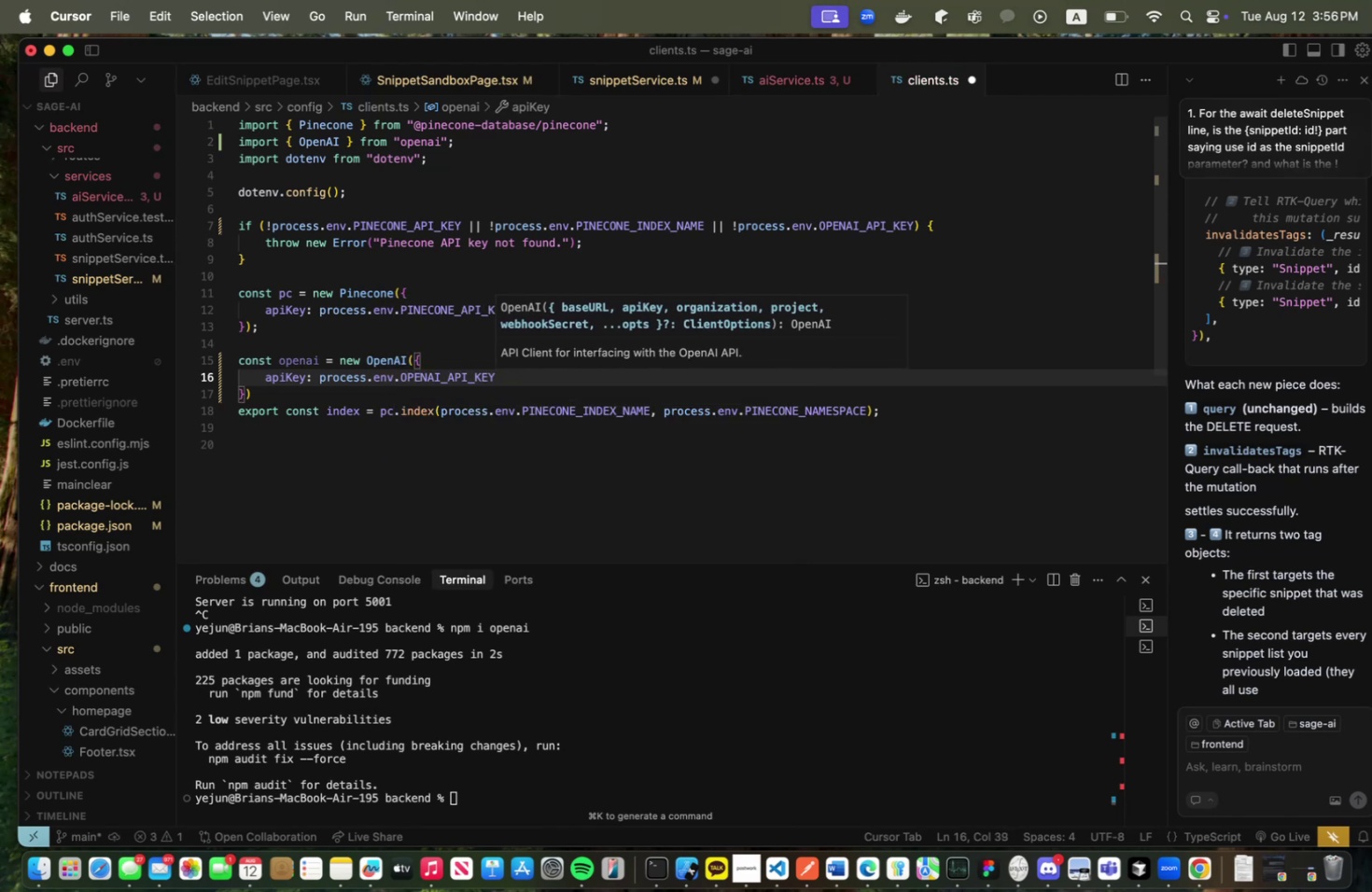 
key(Meta+CommandLeft)
 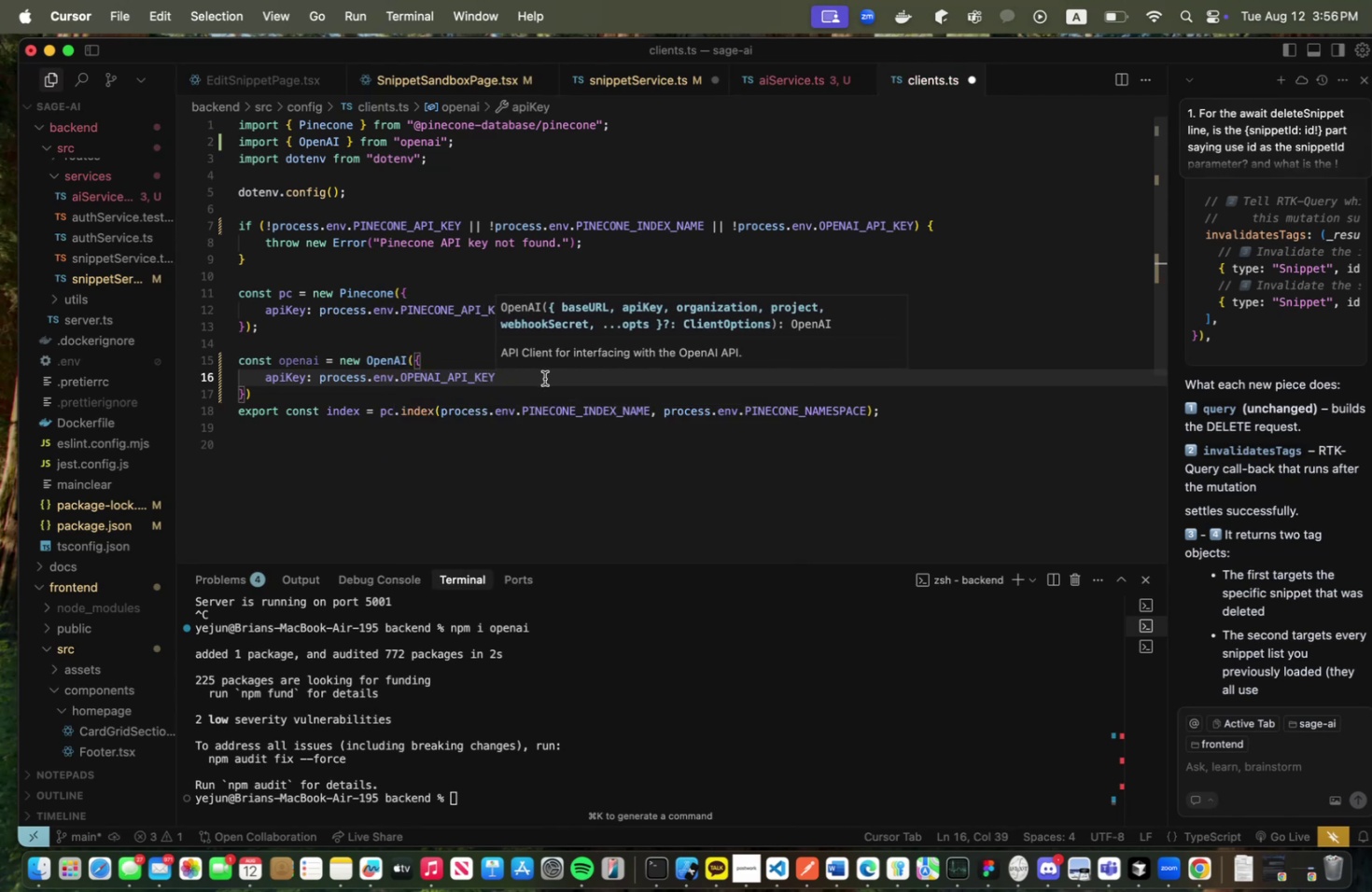 
key(Meta+S)
 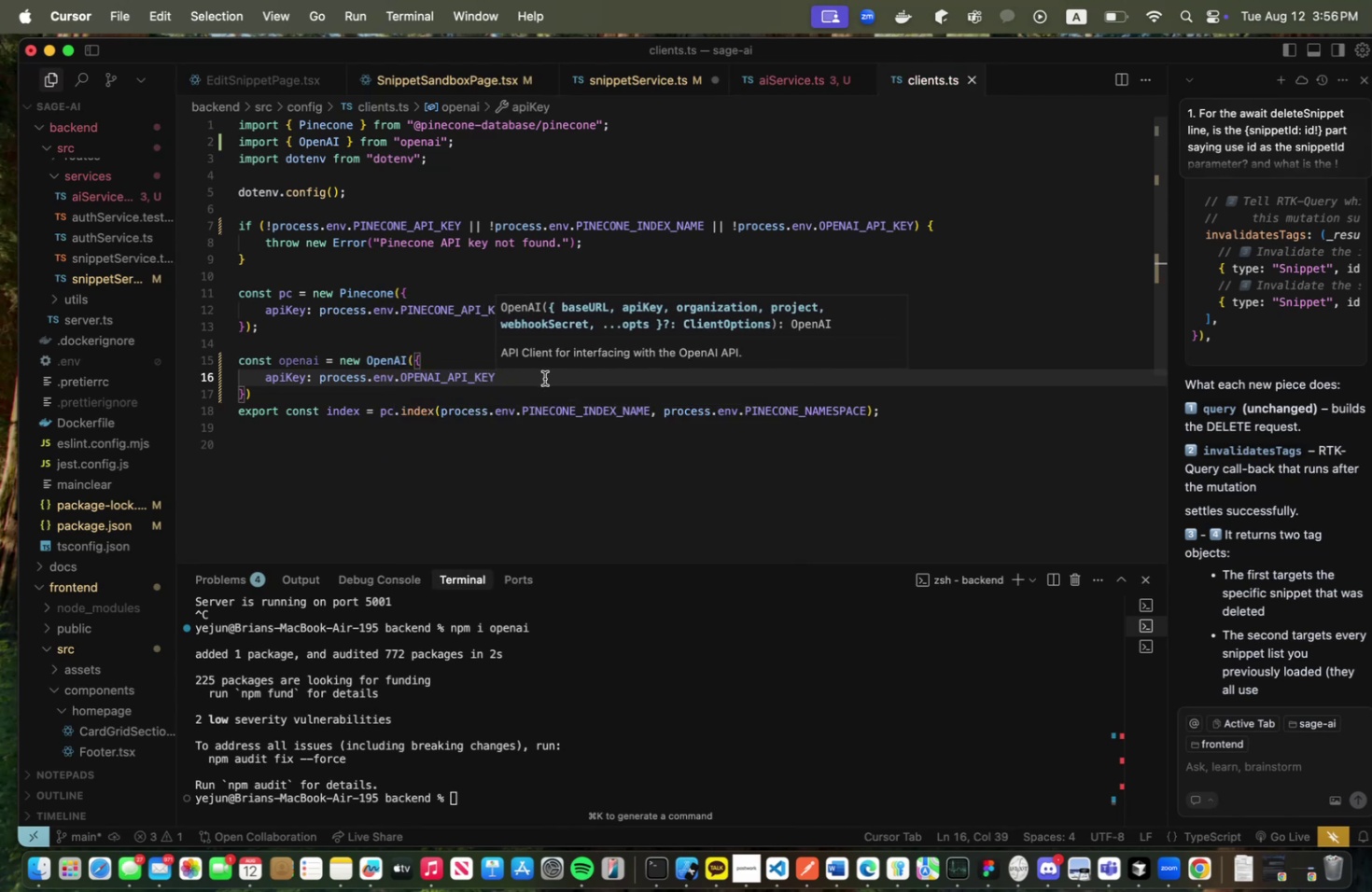 
key(Meta+CommandLeft)
 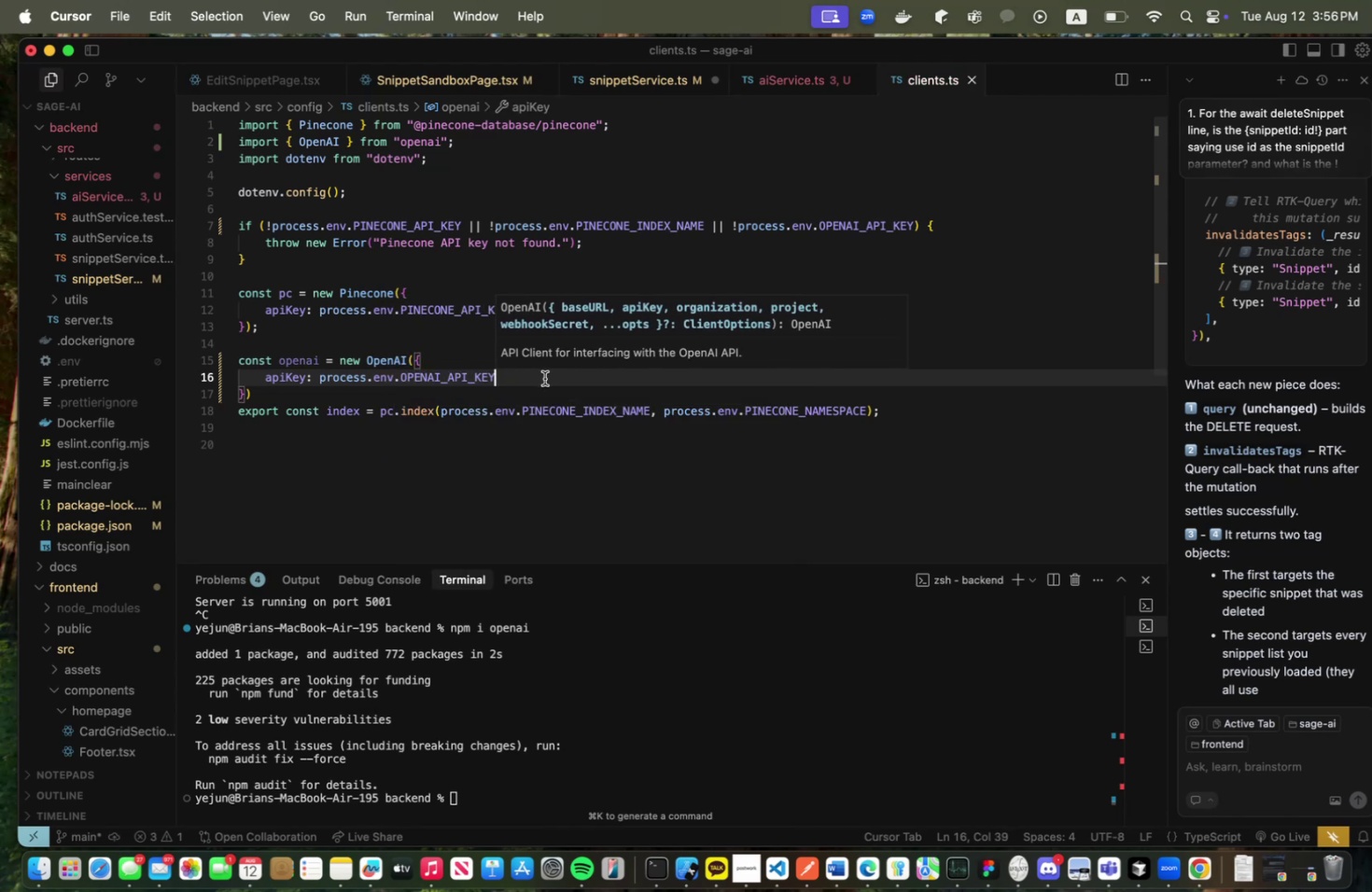 
key(Meta+Tab)
 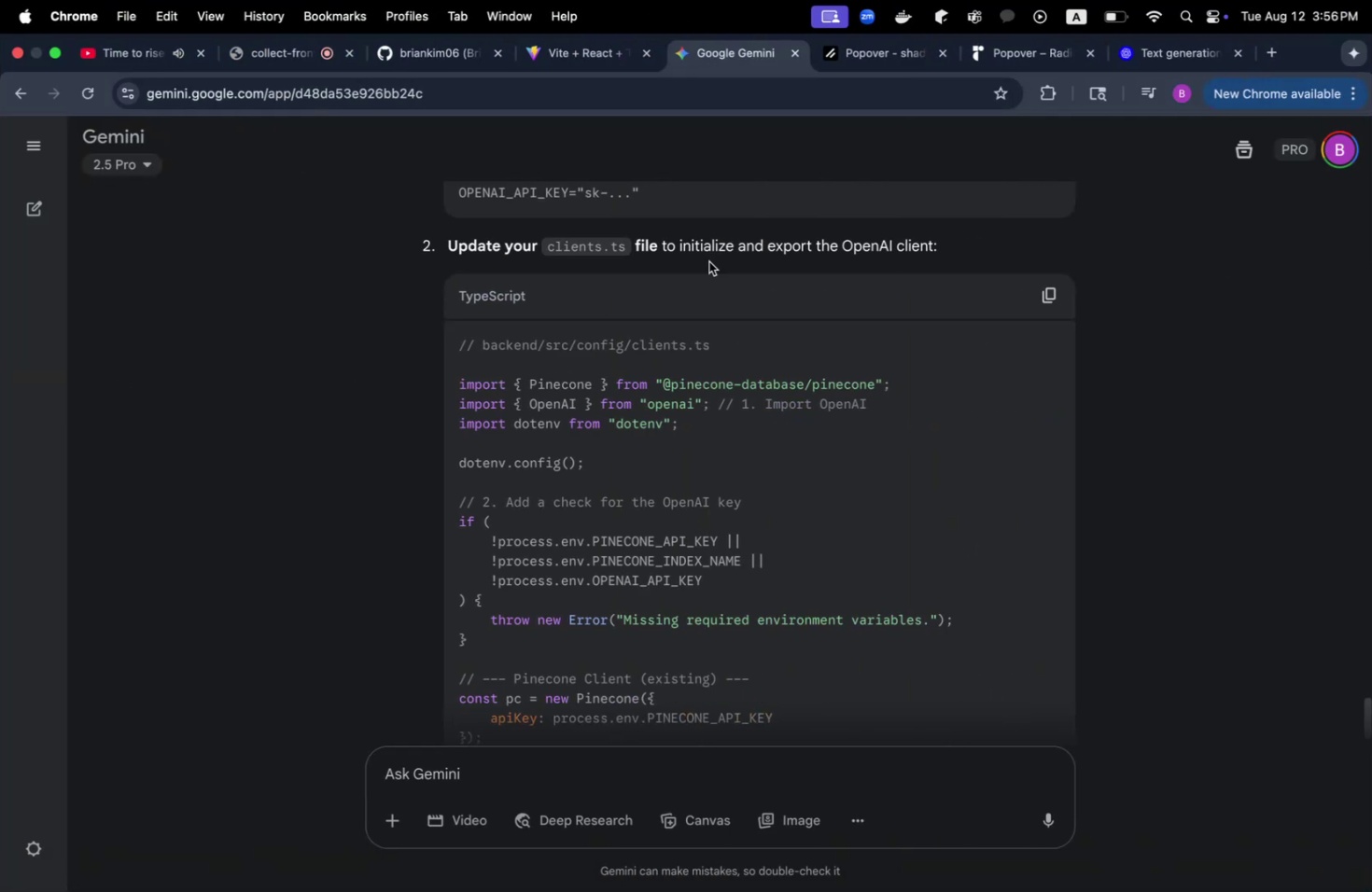 
scroll: coordinate [707, 559], scroll_direction: down, amount: 11.0
 